 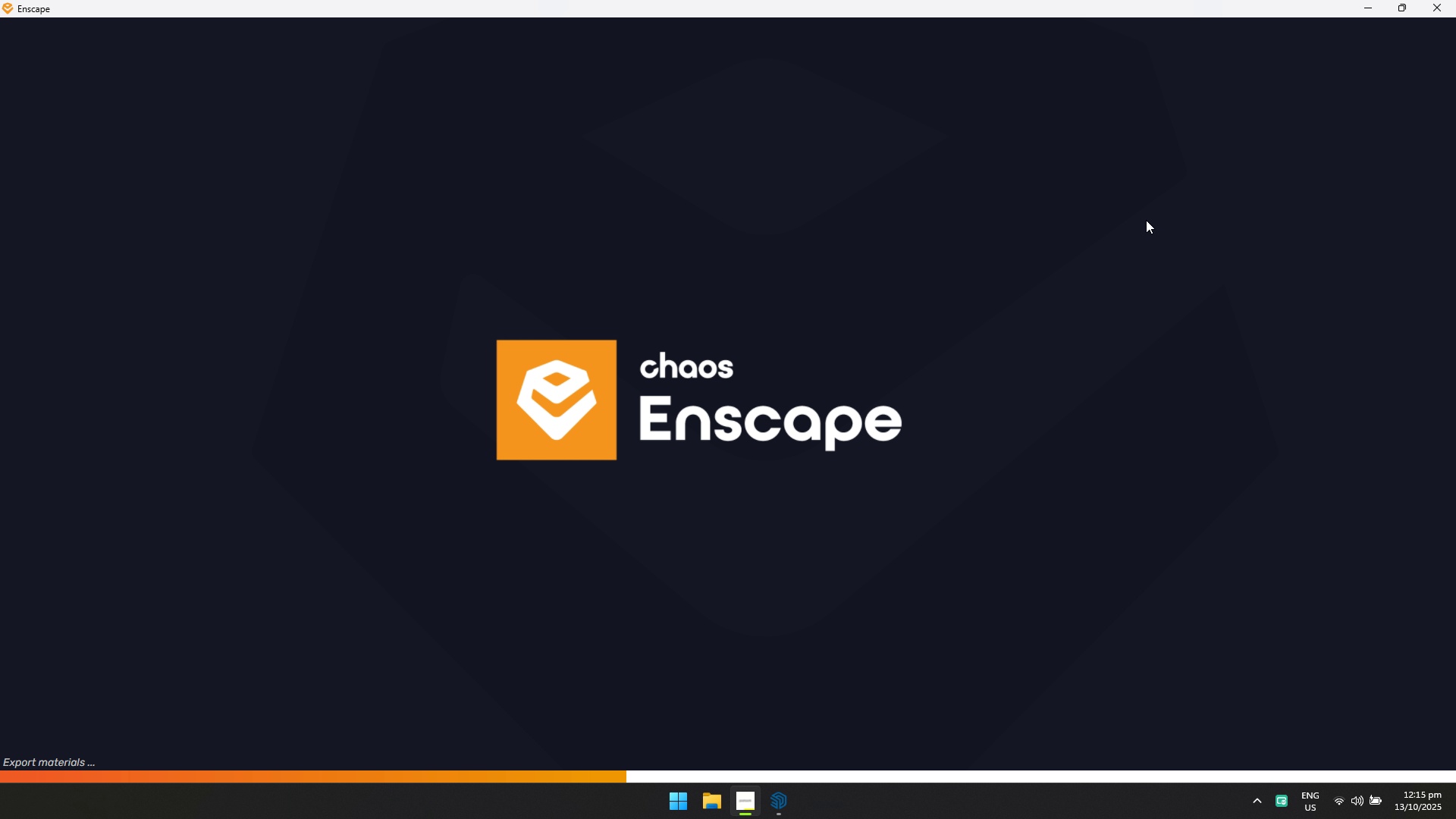 
key(Alt+Tab)
 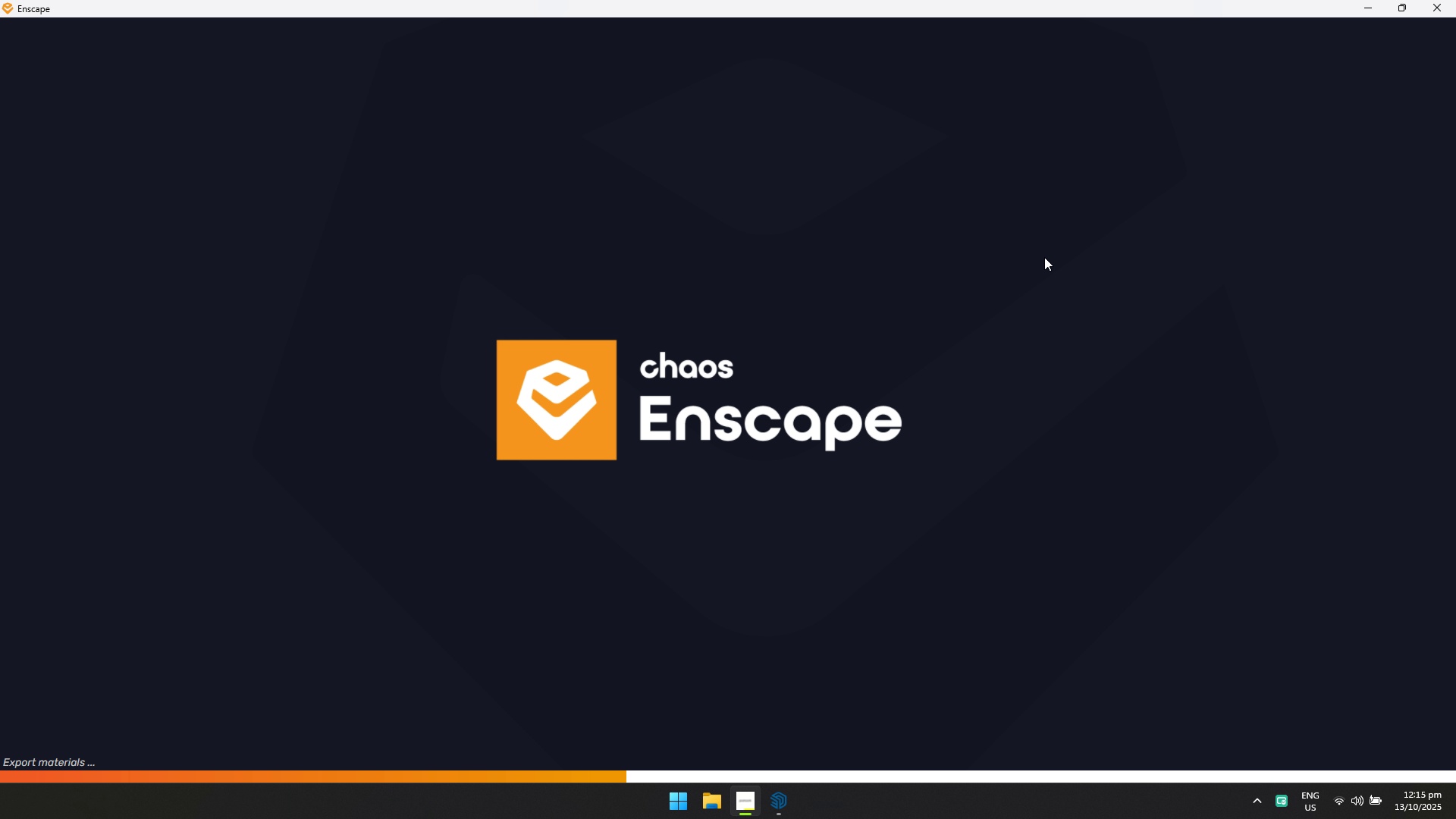 
key(Alt+Tab)
 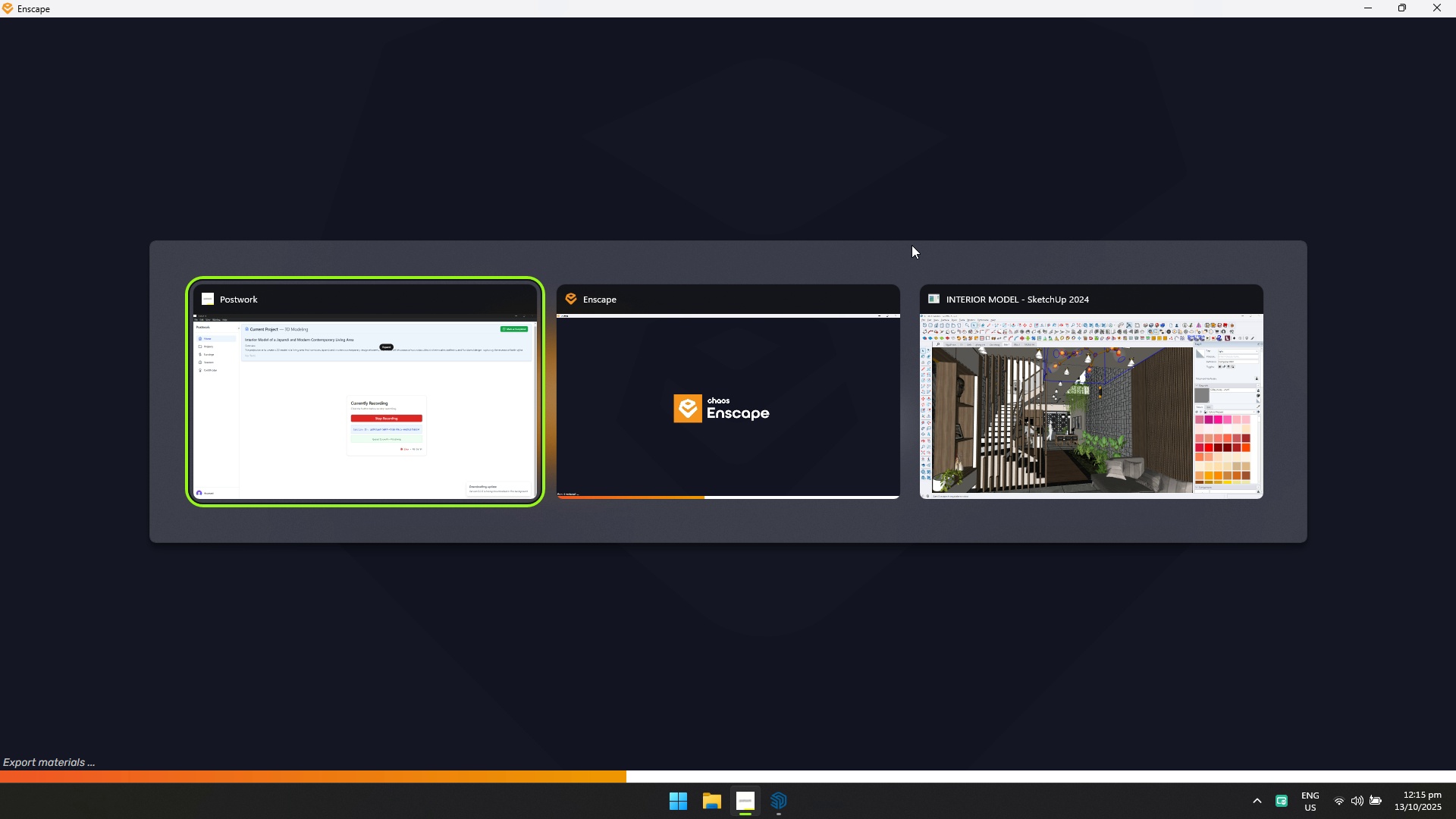 
key(Alt+Tab)
 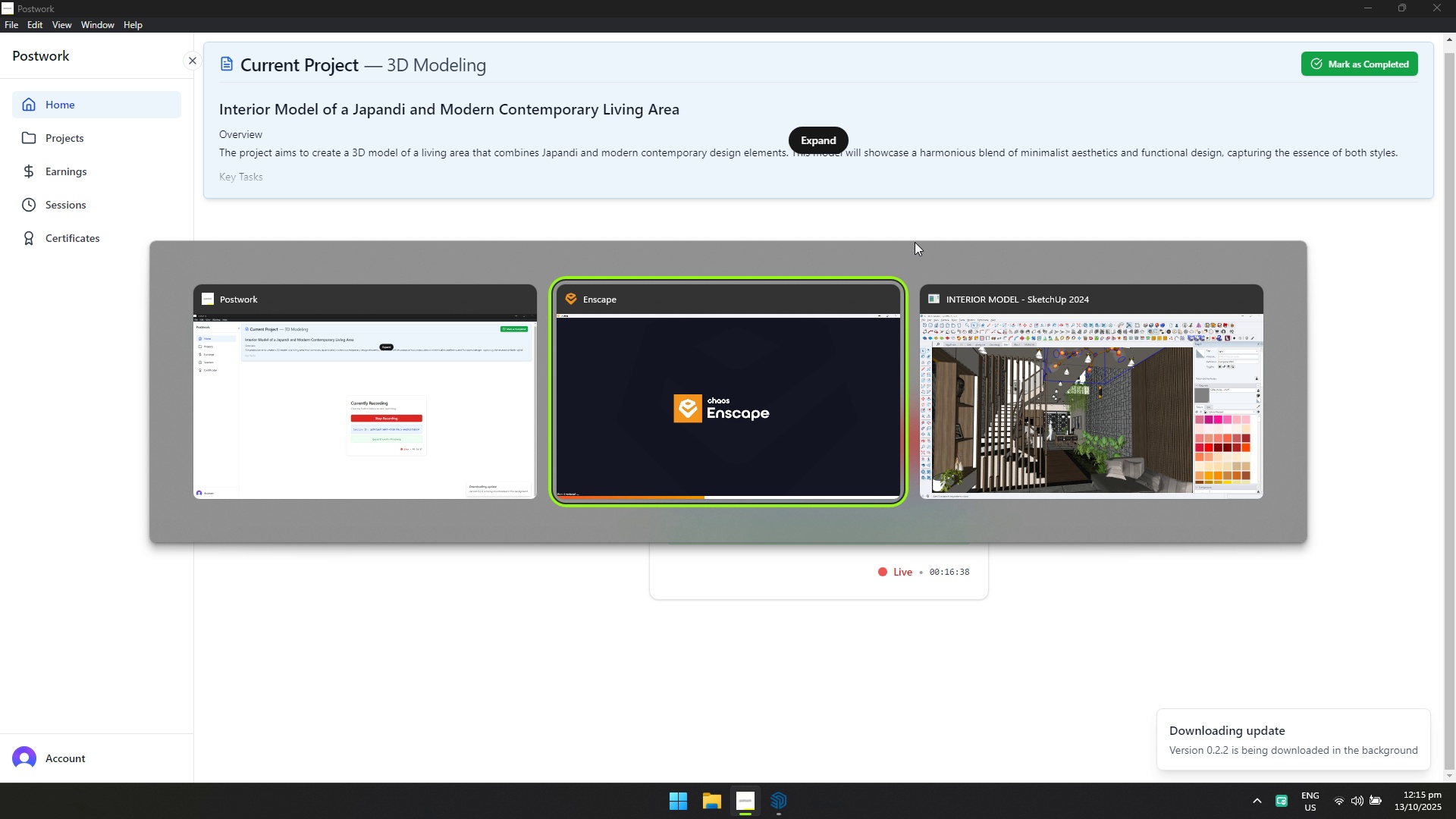 
key(Alt+Tab)
 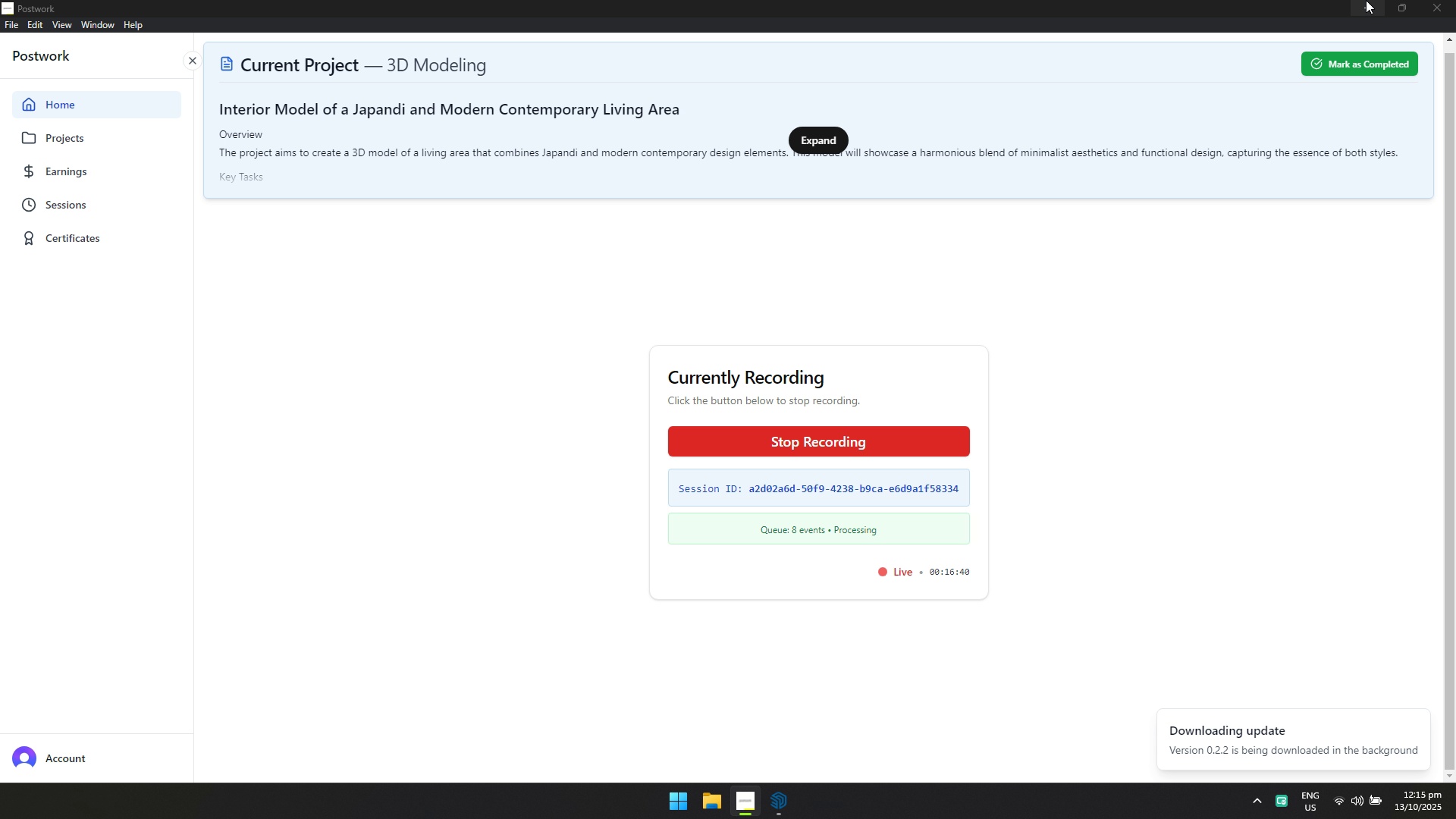 
left_click([1366, 0])
 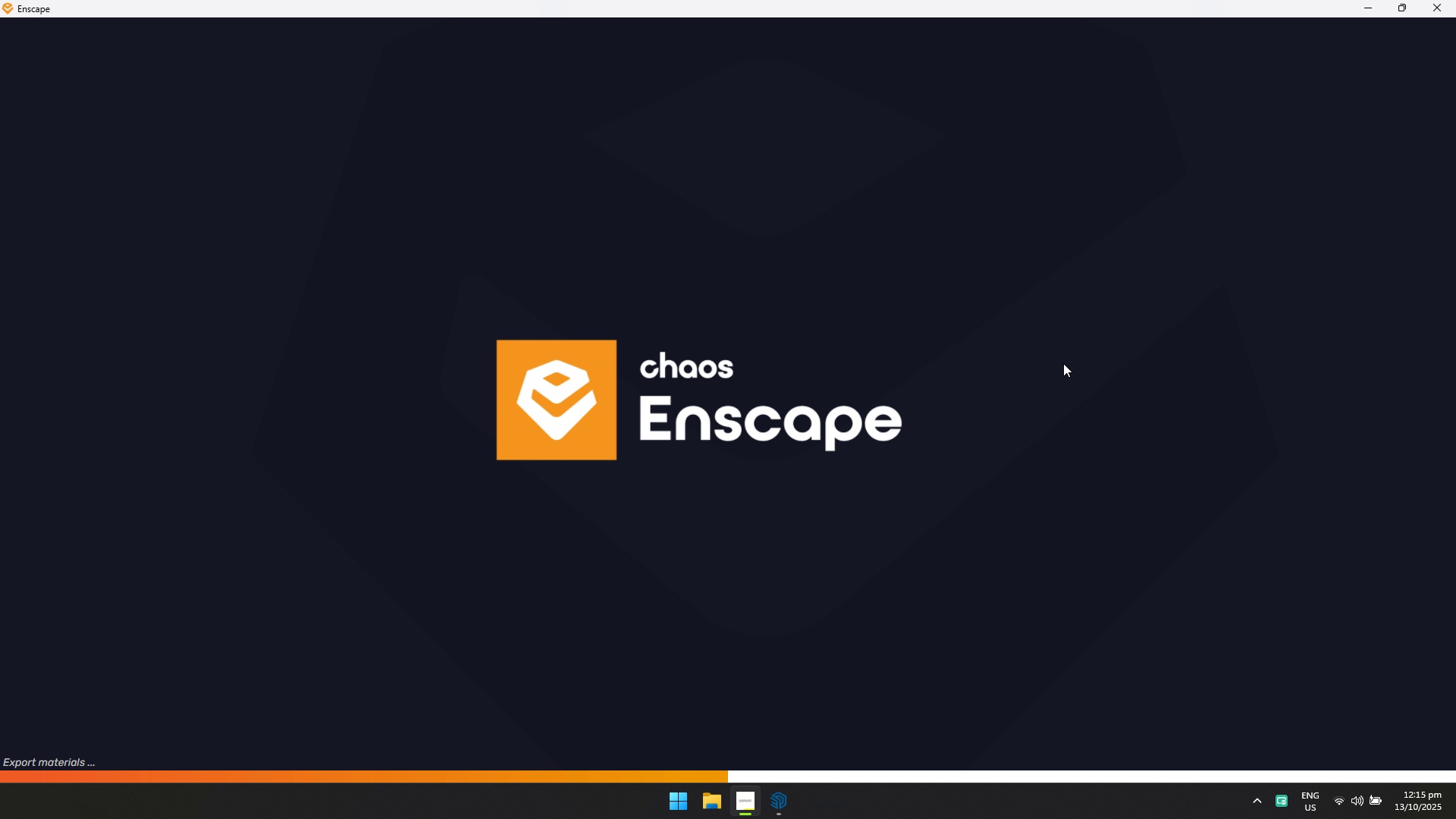 
wait(12.8)
 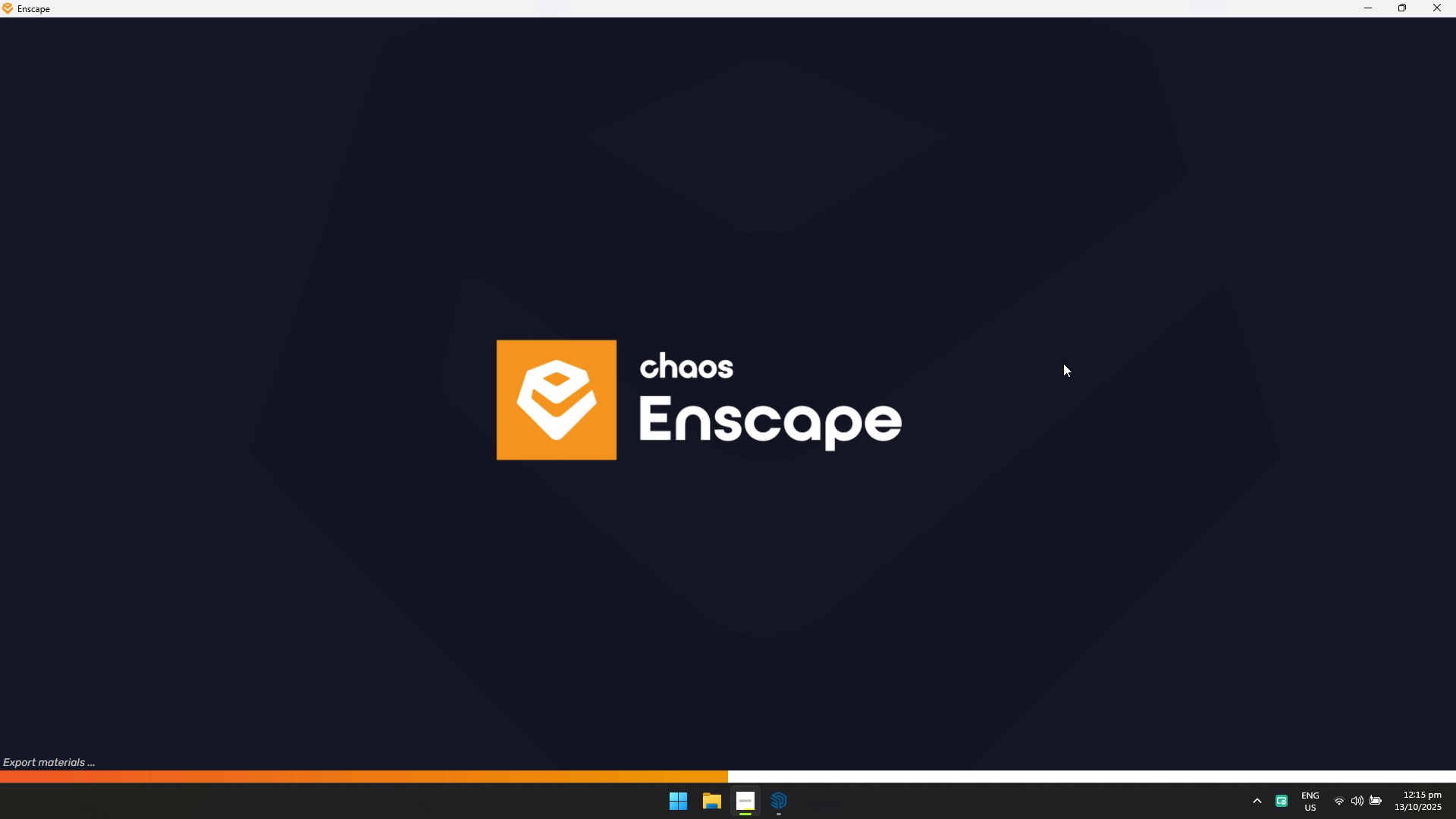 
key(Alt+Tab)
 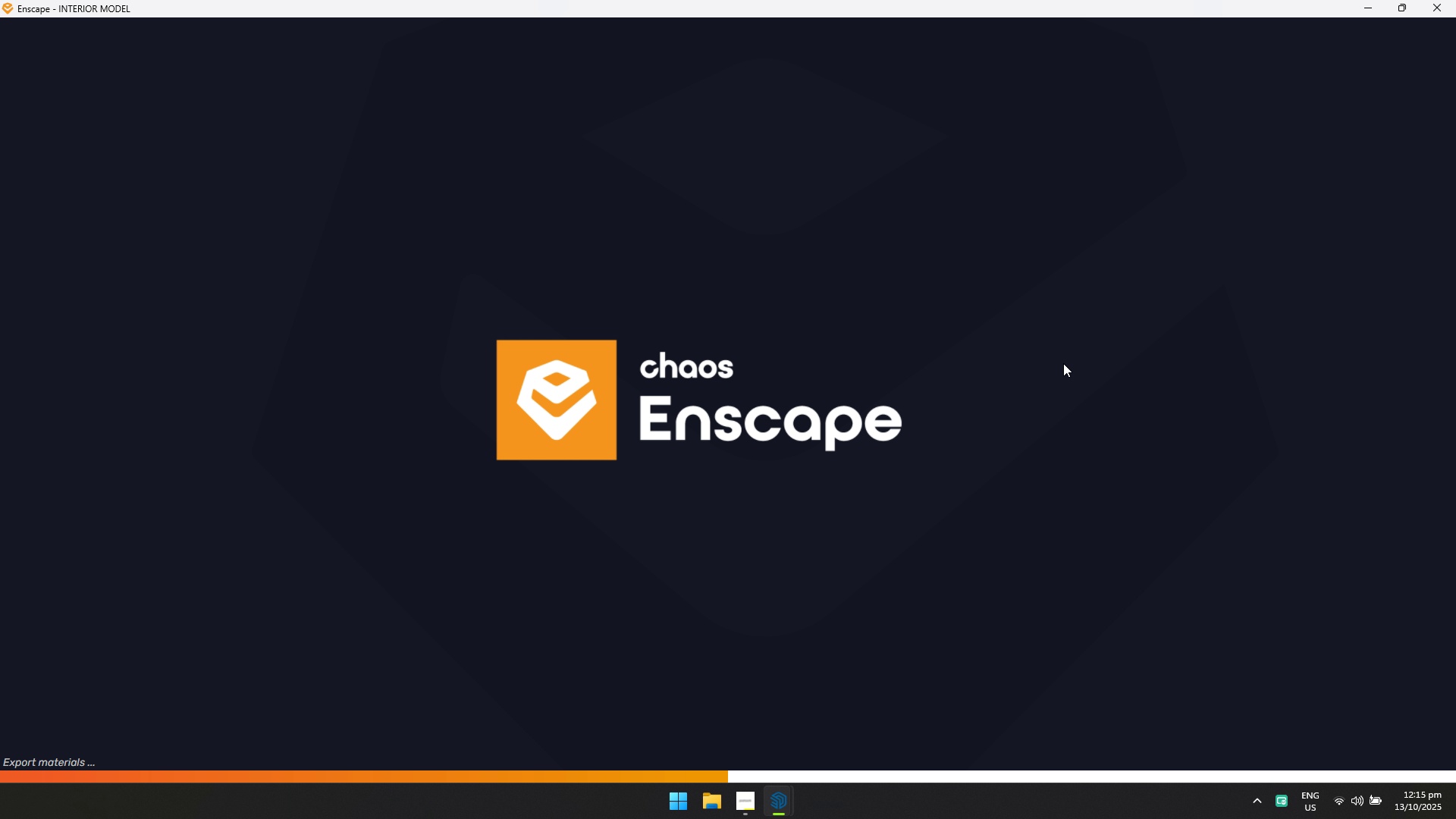 
key(Alt+Tab)
 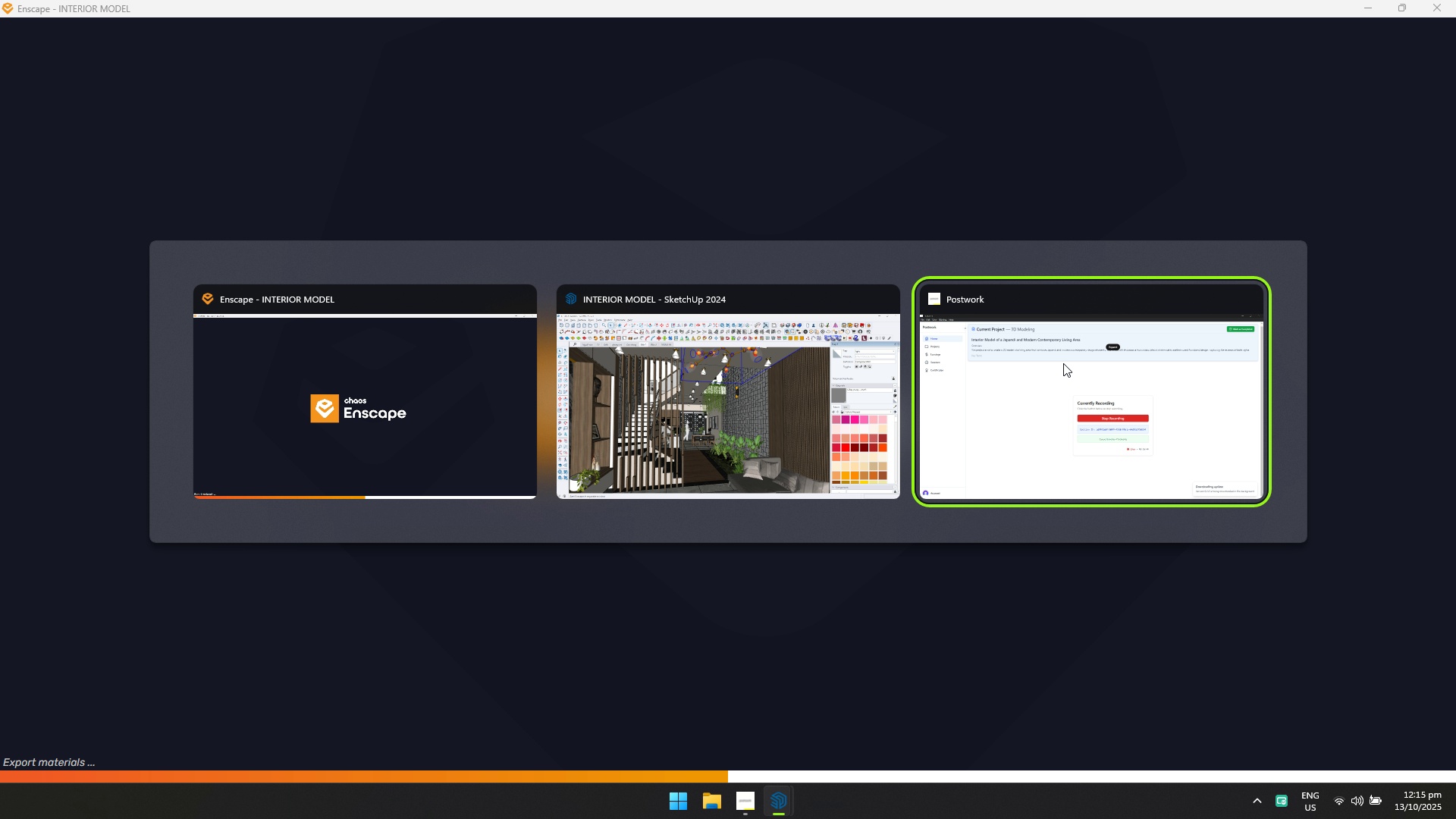 
key(Alt+Tab)
 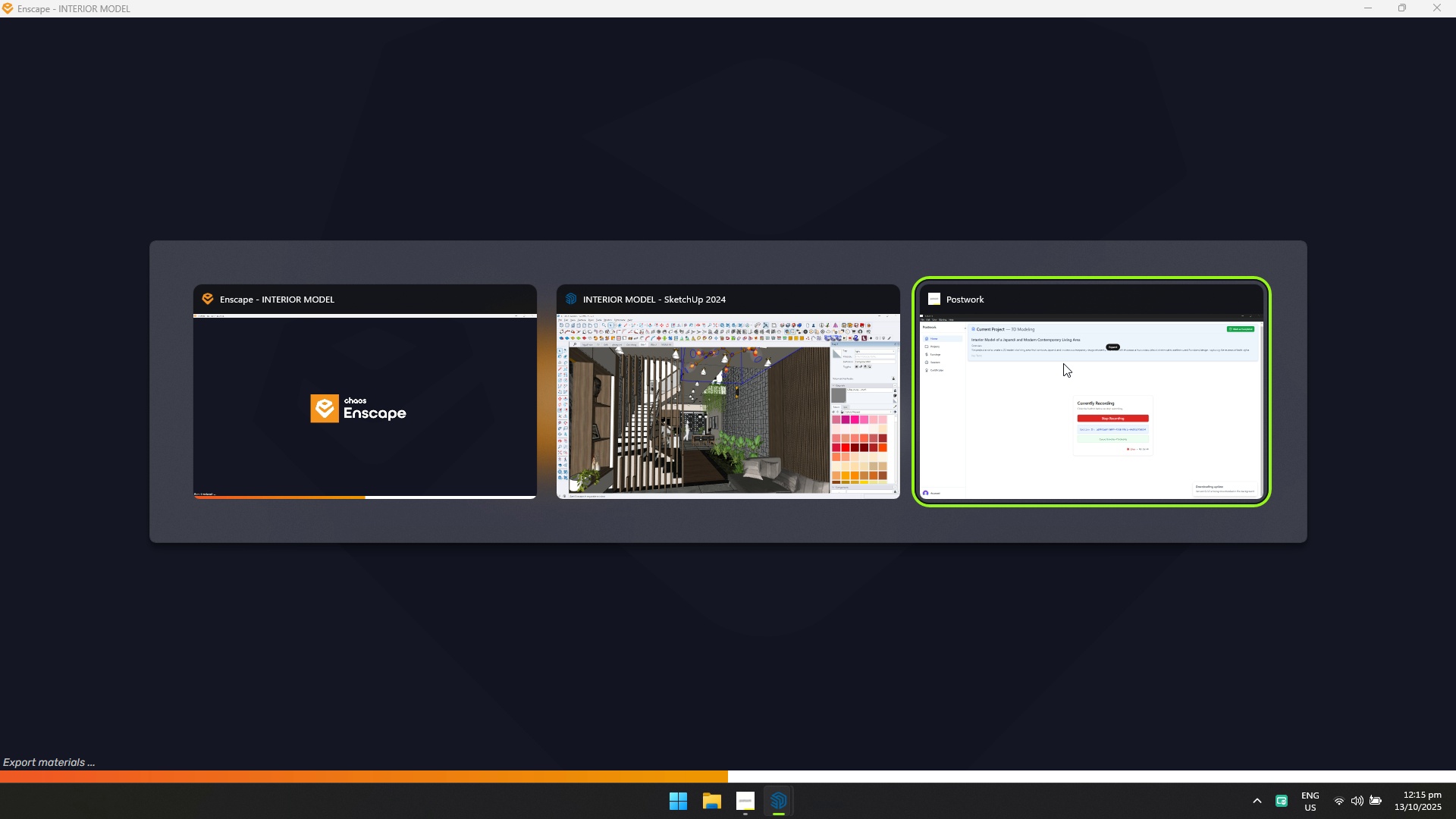 
key(Alt+Tab)
 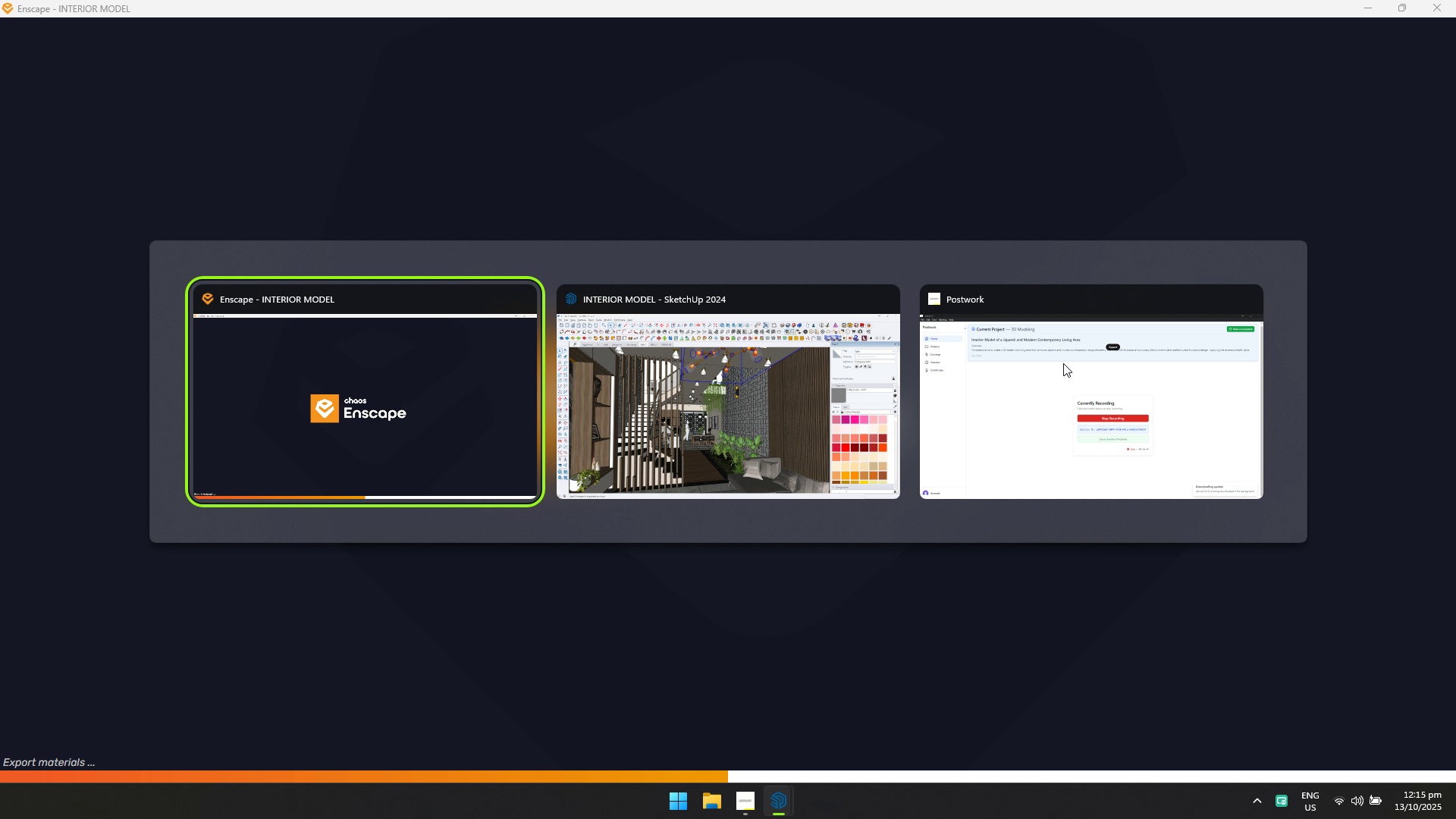 
key(Alt+Tab)
 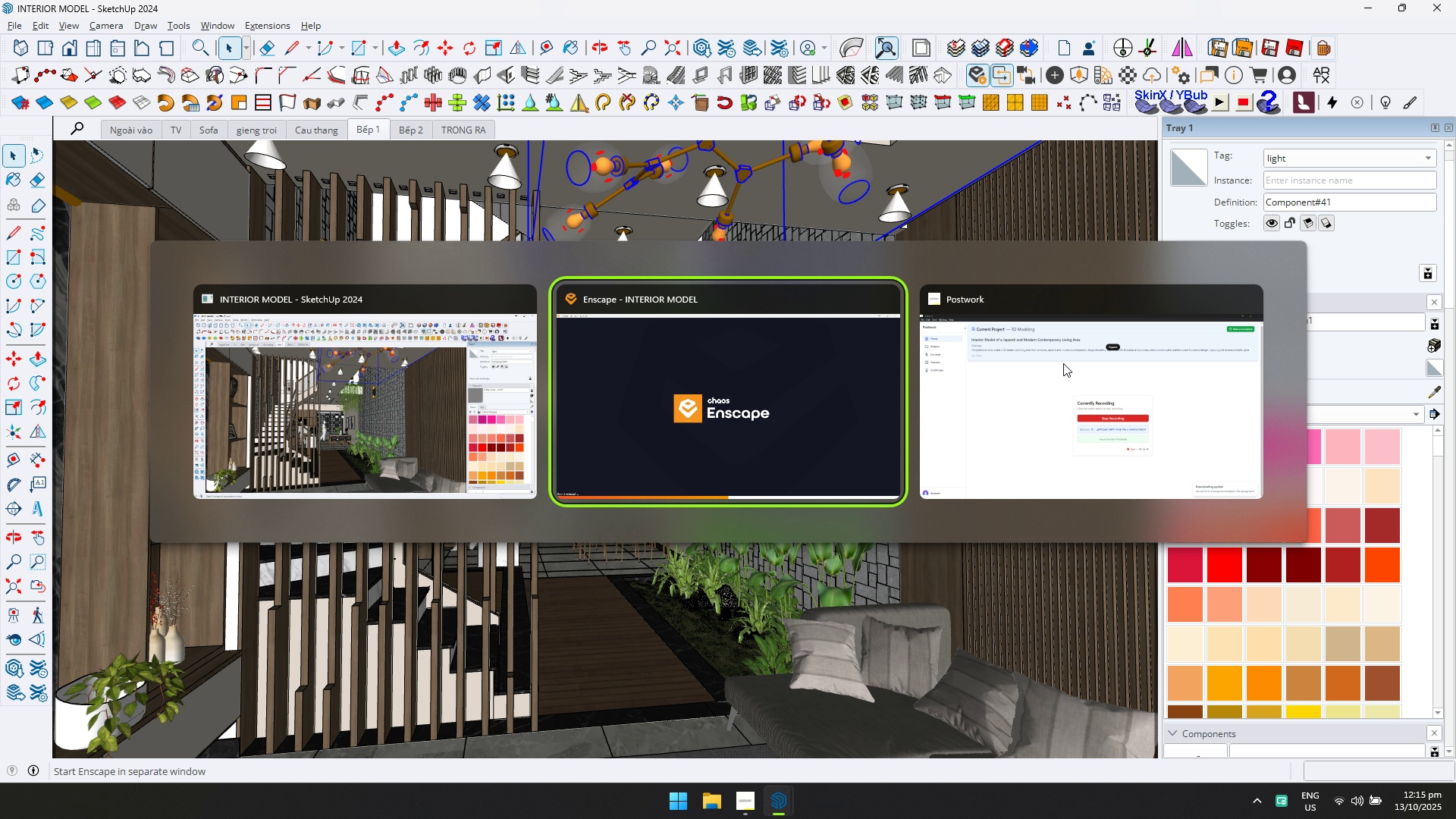 
key(Alt+AltLeft)
 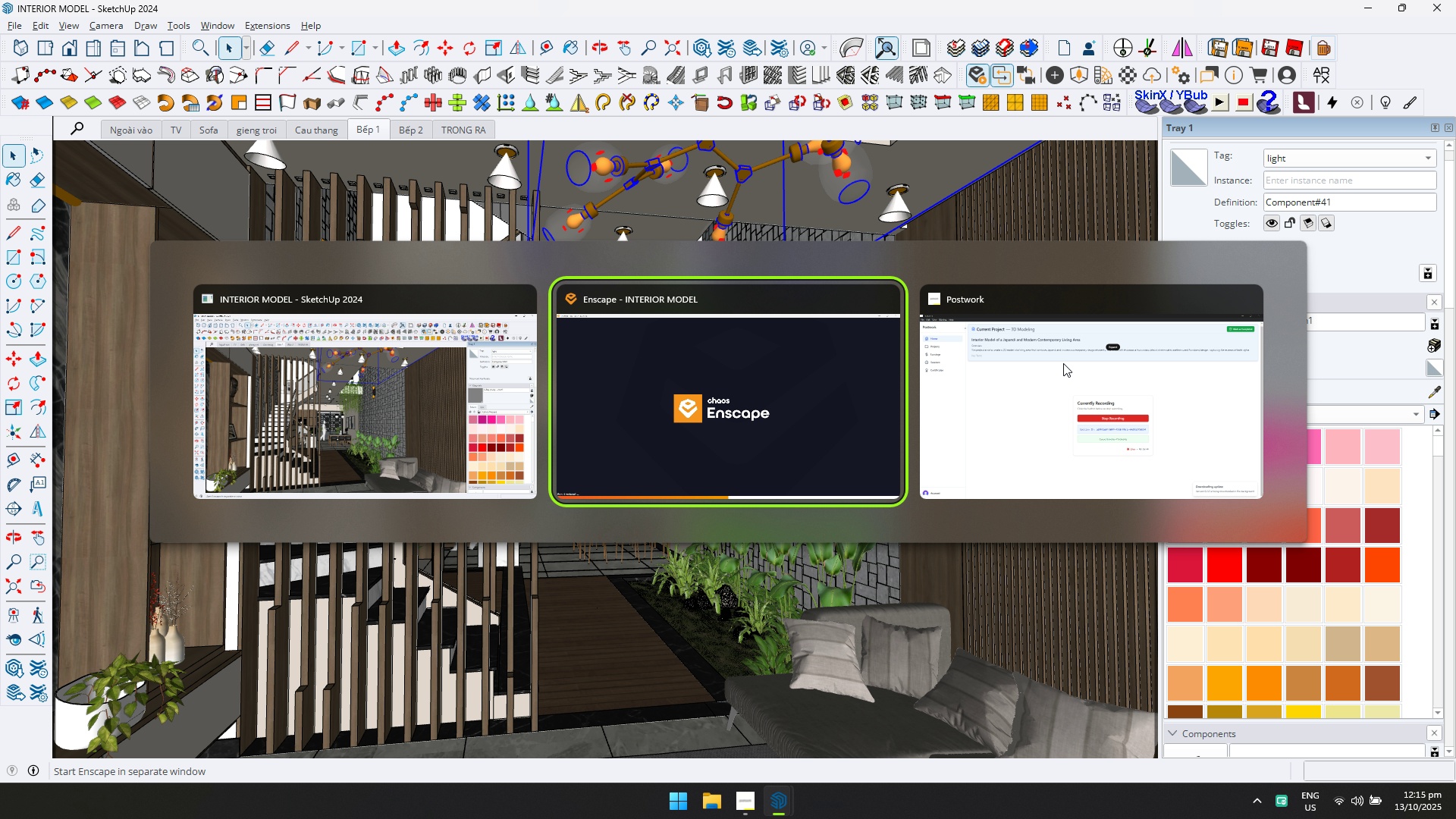 
key(Alt+Tab)
 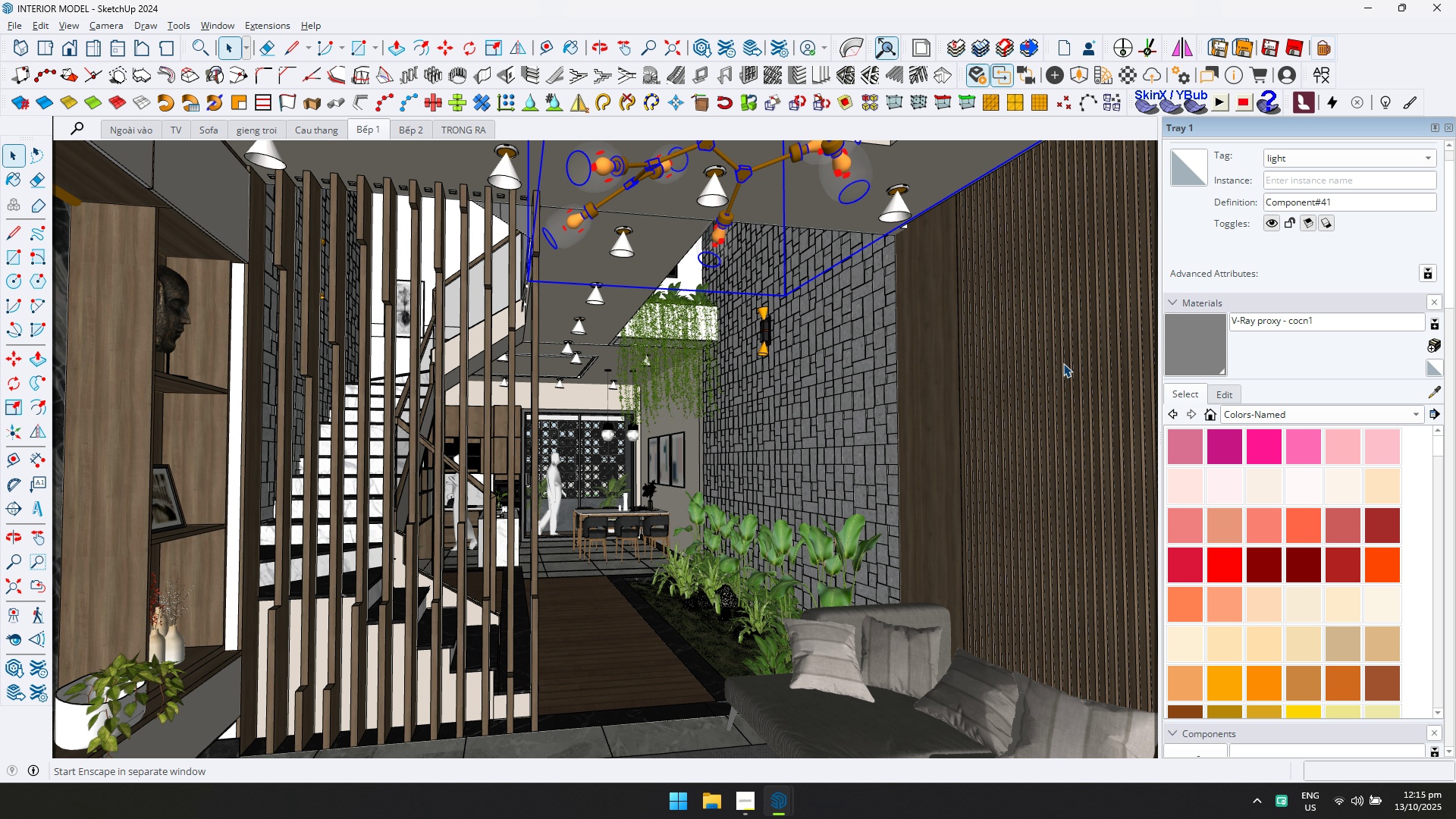 
key(Alt+Tab)
 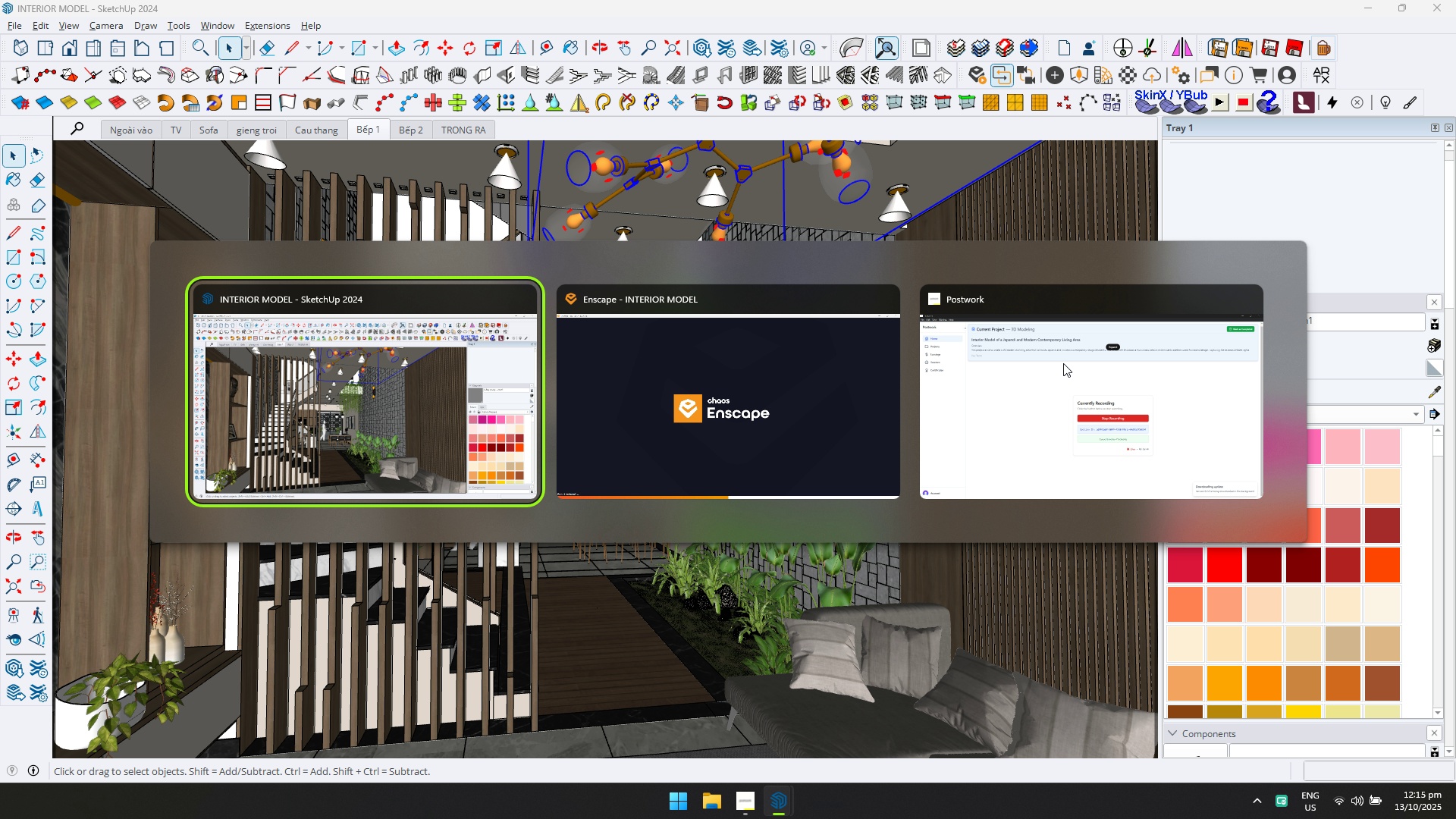 
key(Alt+Tab)
 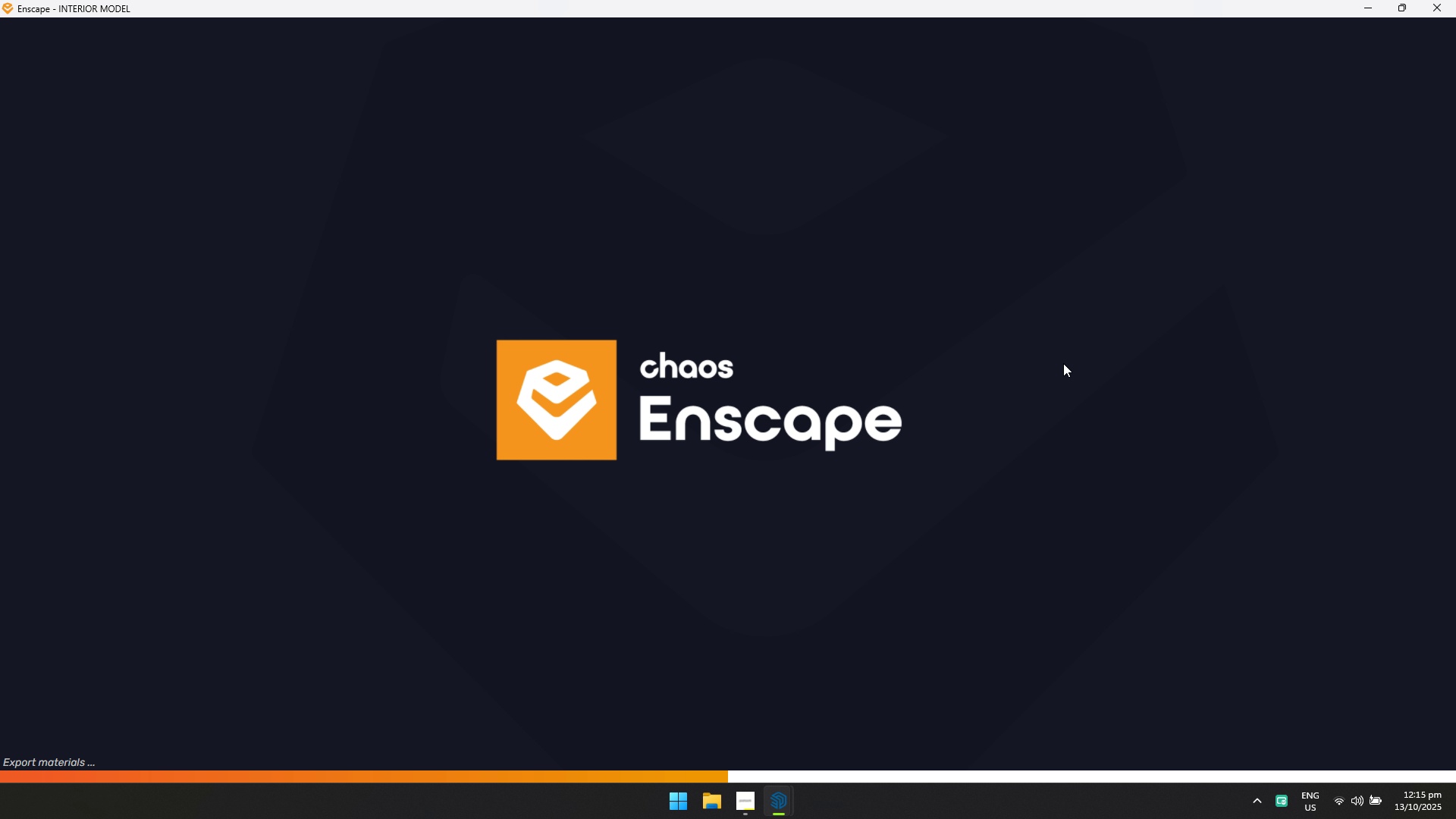 
key(Alt+AltLeft)
 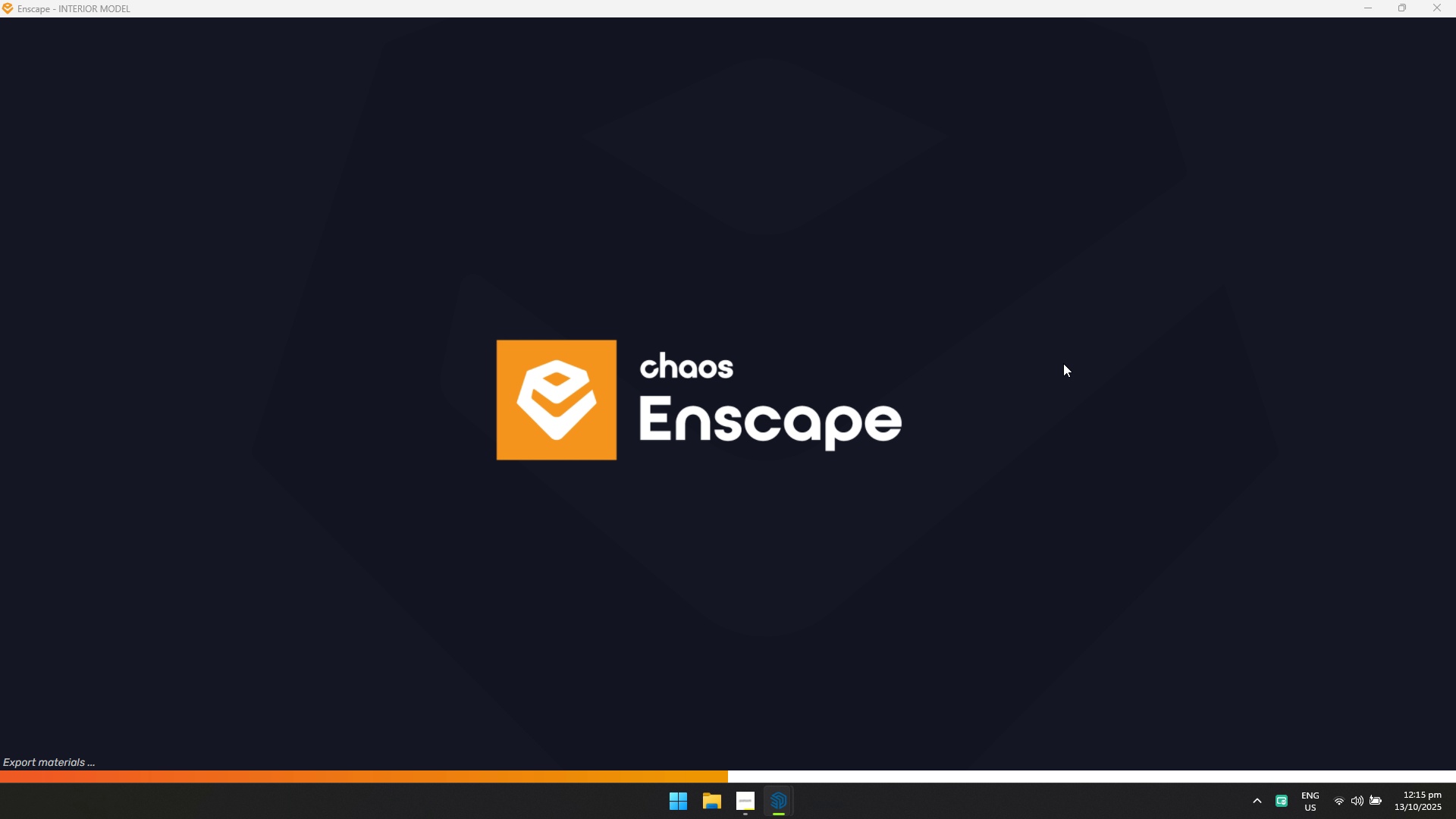 
key(Alt+Tab)
 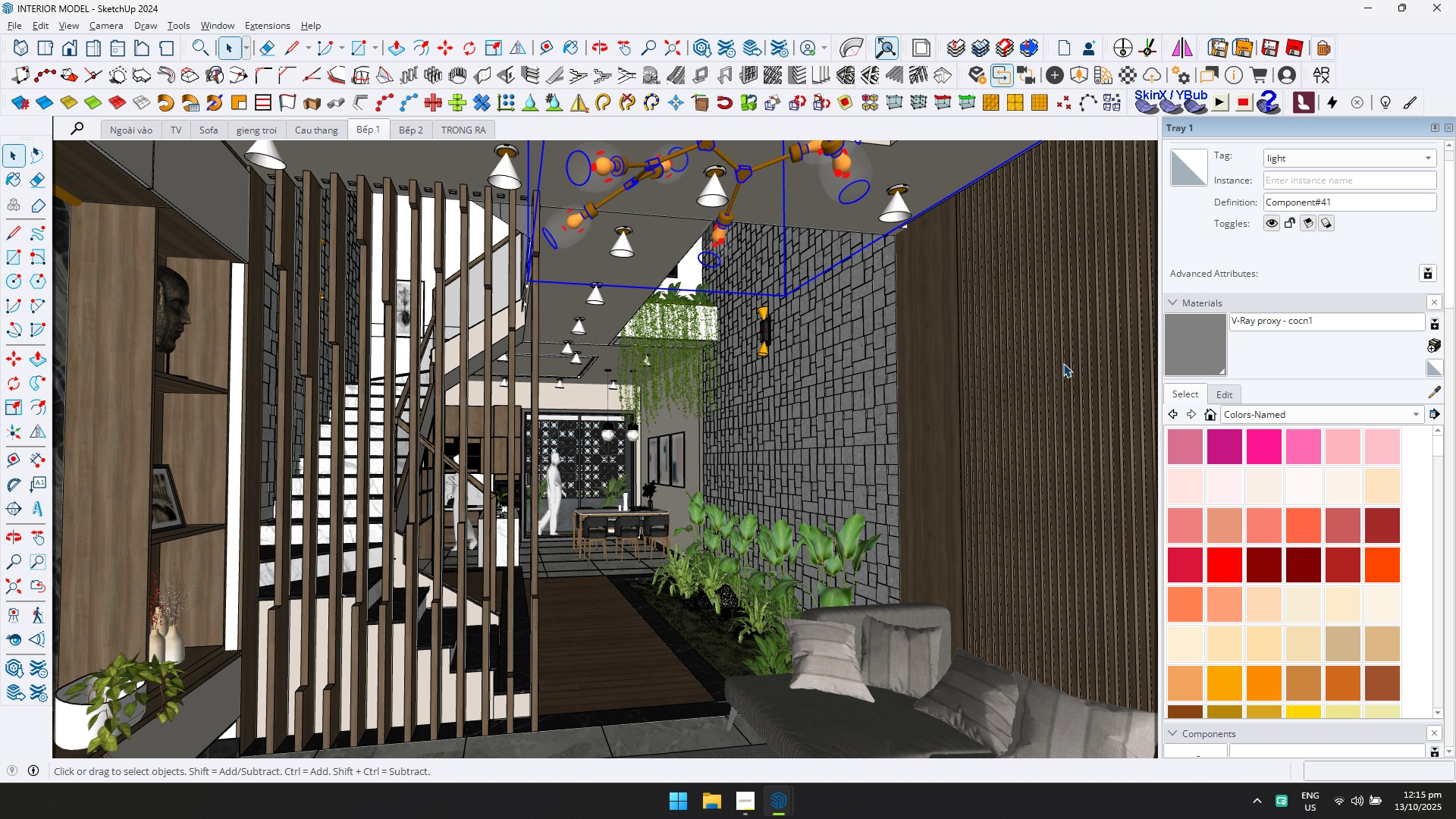 
key(Alt+AltLeft)
 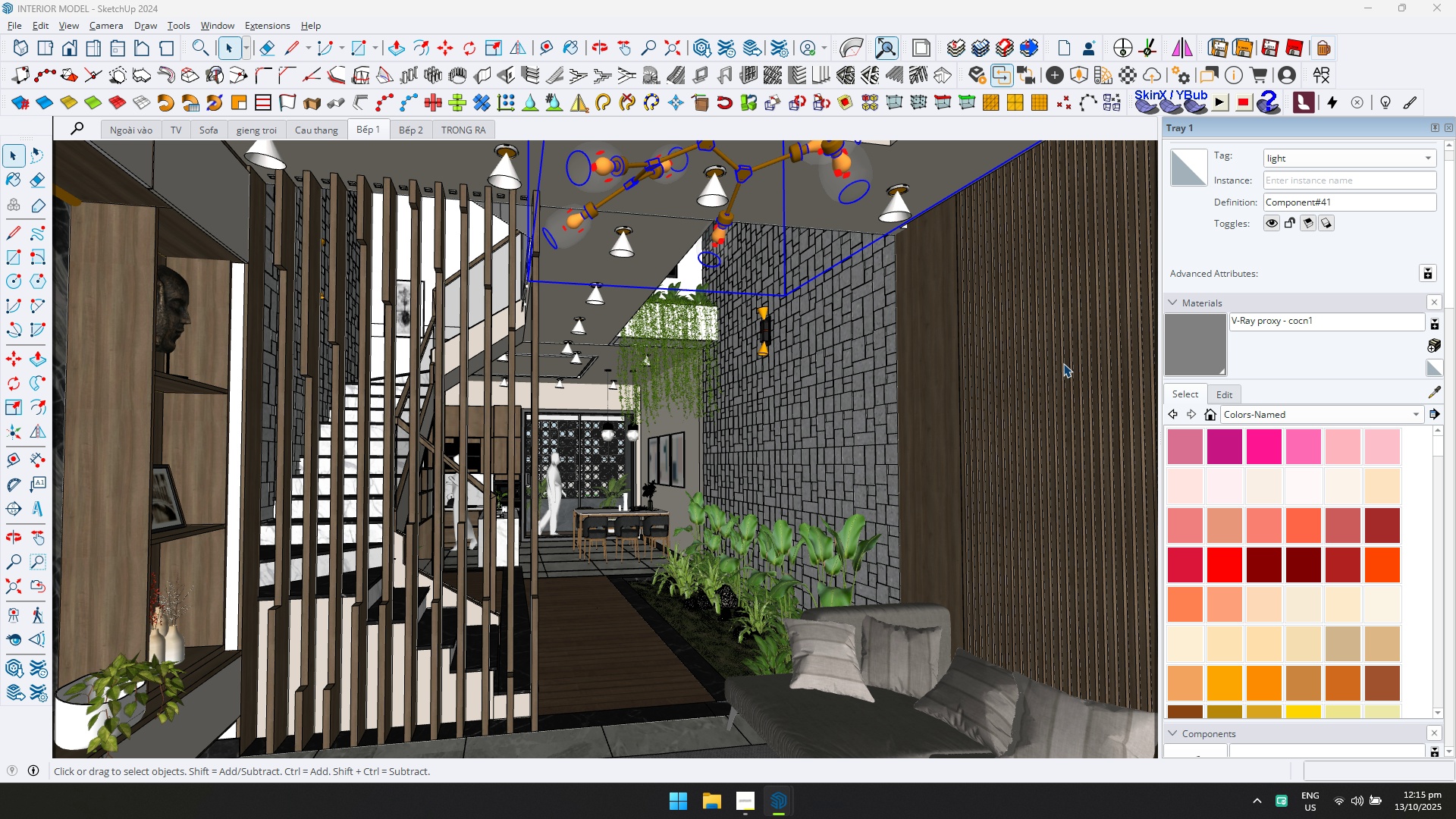 
key(Alt+Tab)
 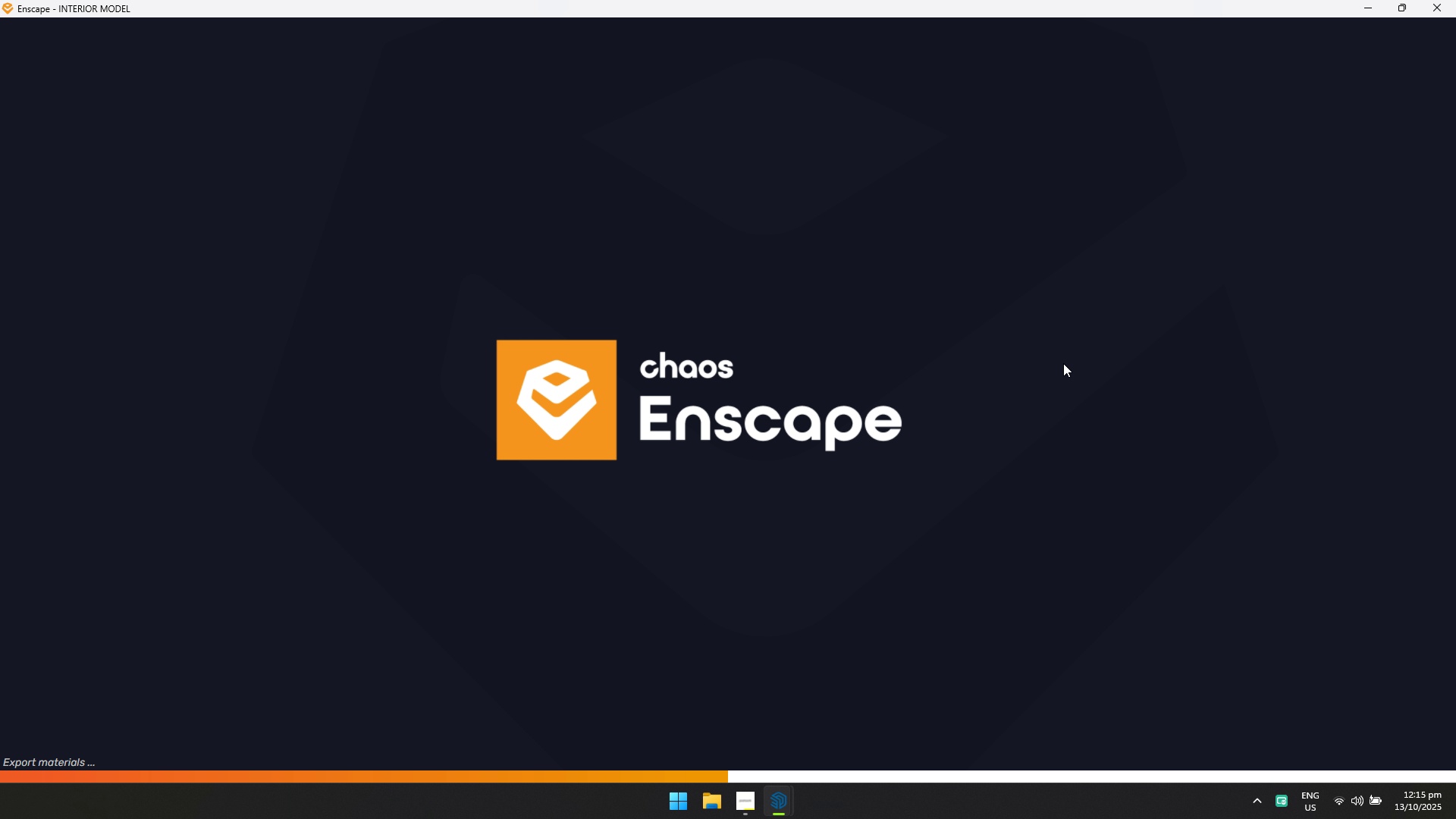 
key(Alt+AltLeft)
 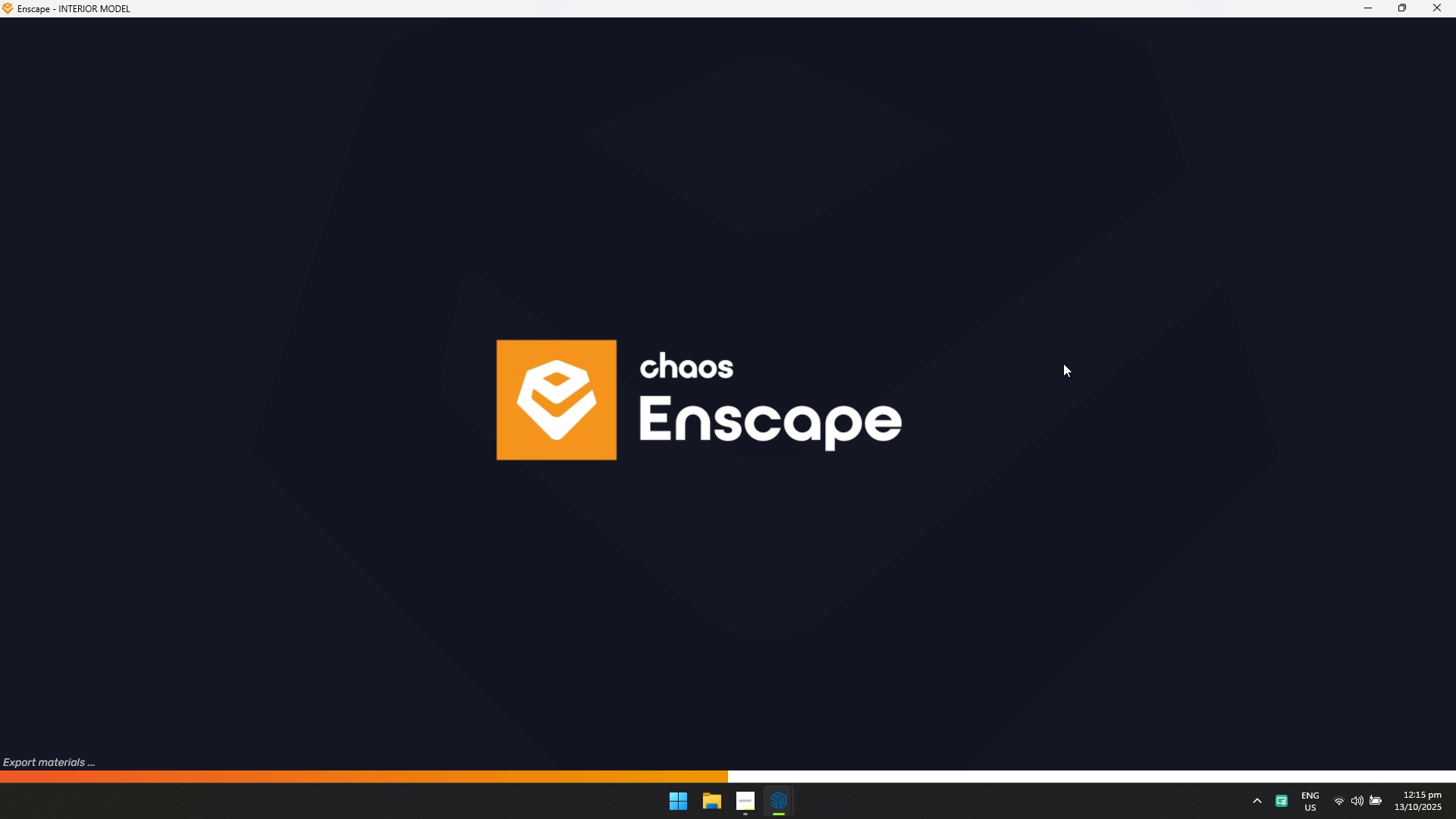 
key(Alt+Tab)
 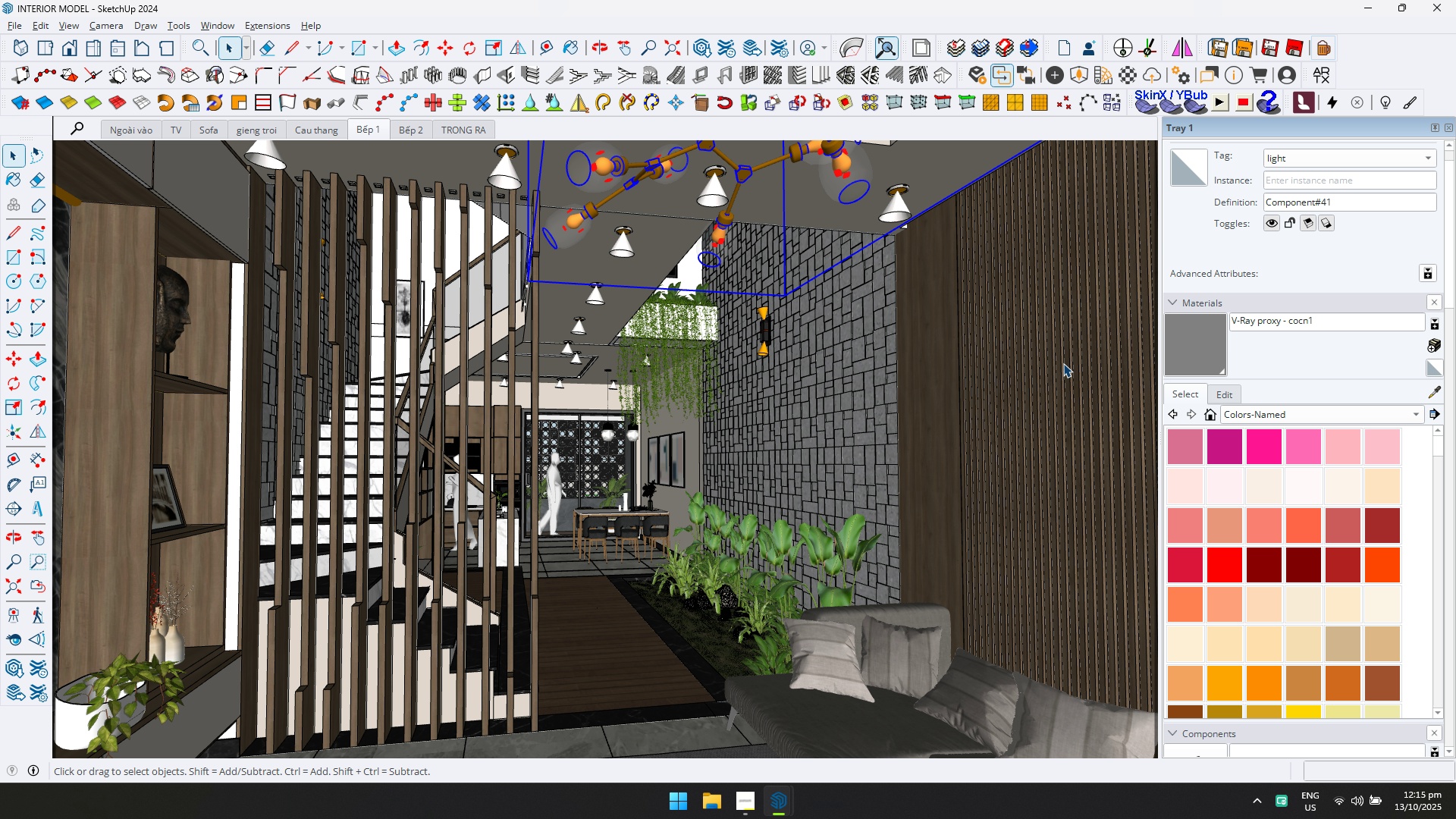 
key(Alt+AltLeft)
 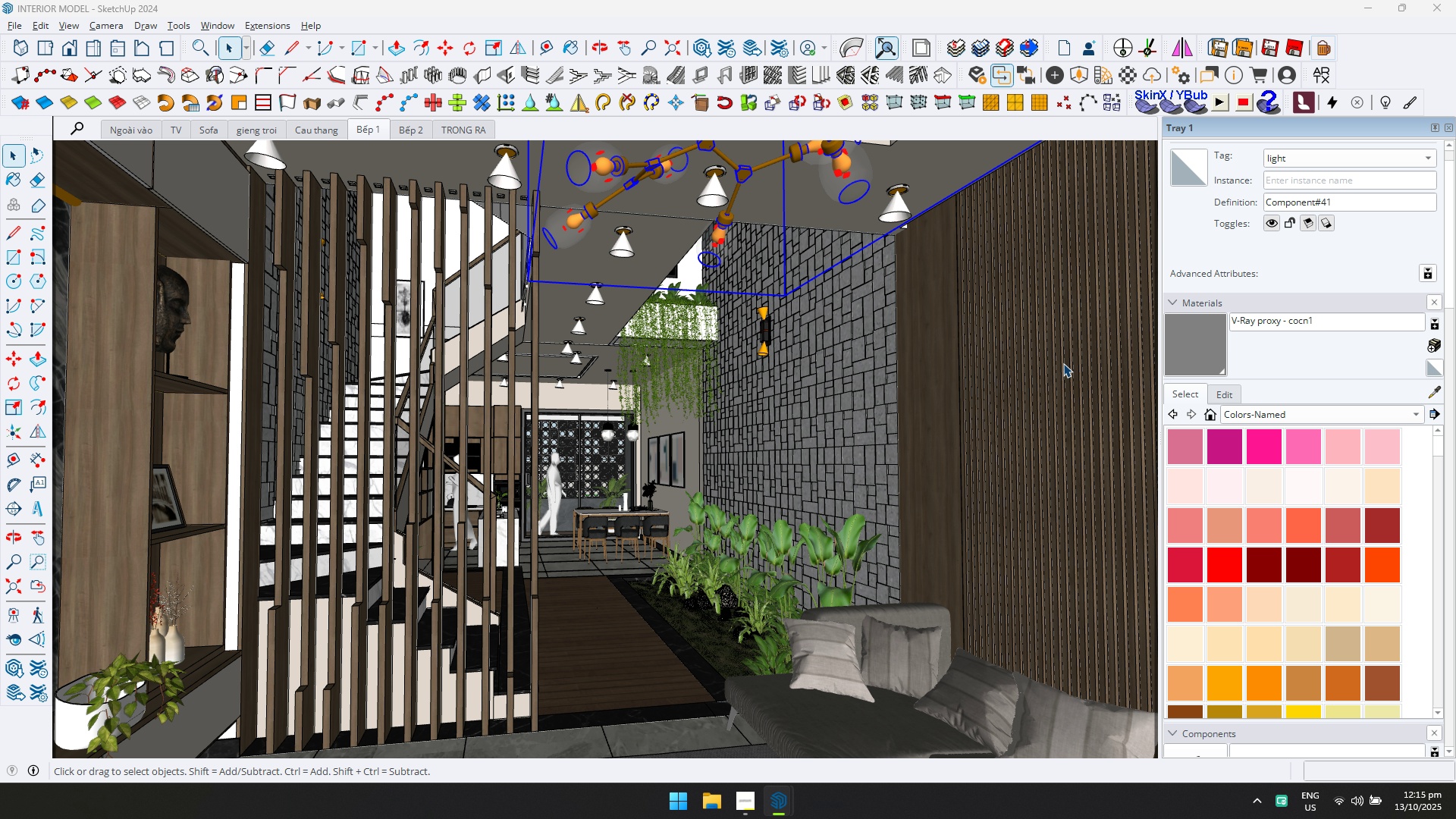 
key(Alt+Tab)
 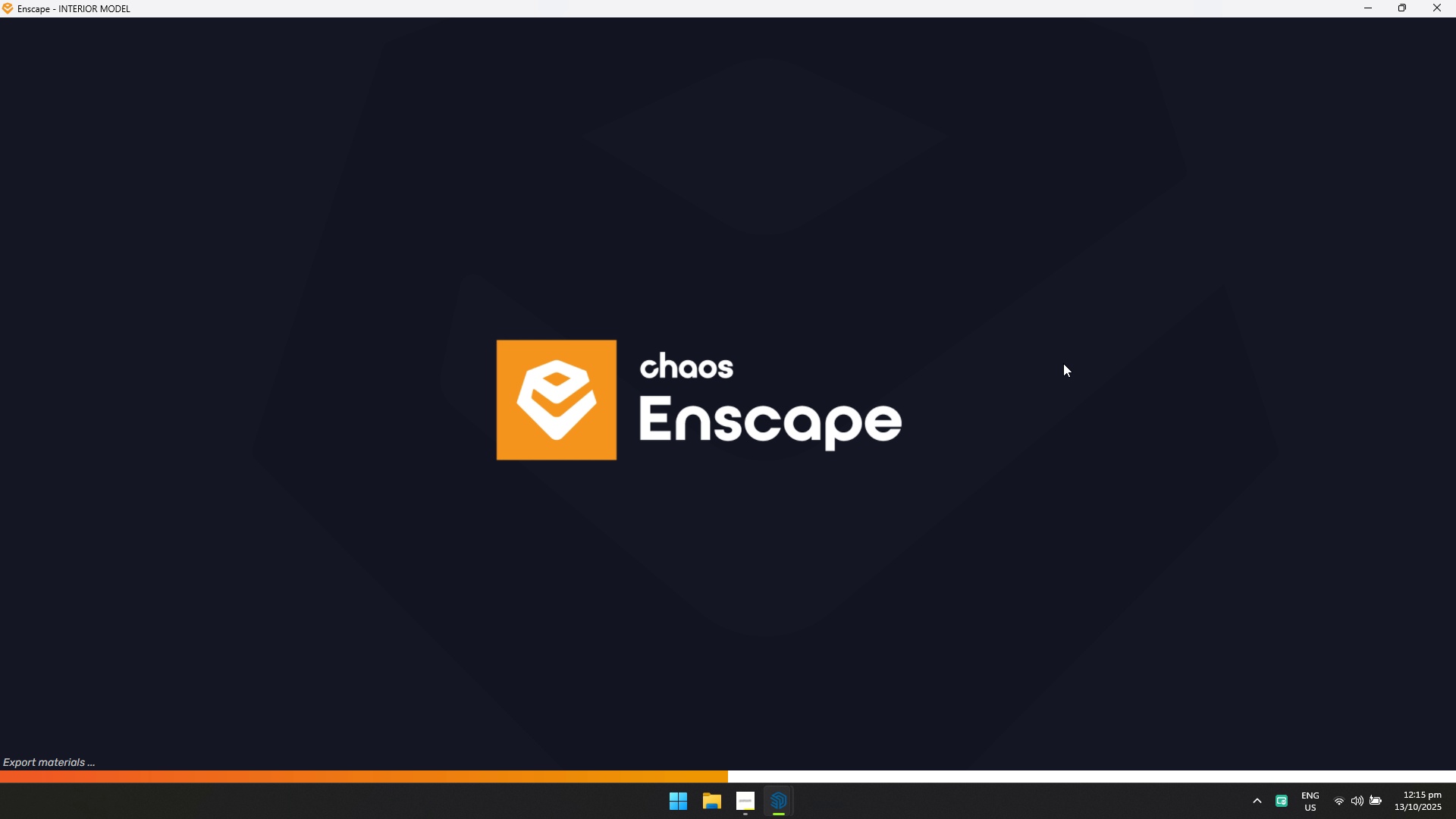 
key(Alt+AltLeft)
 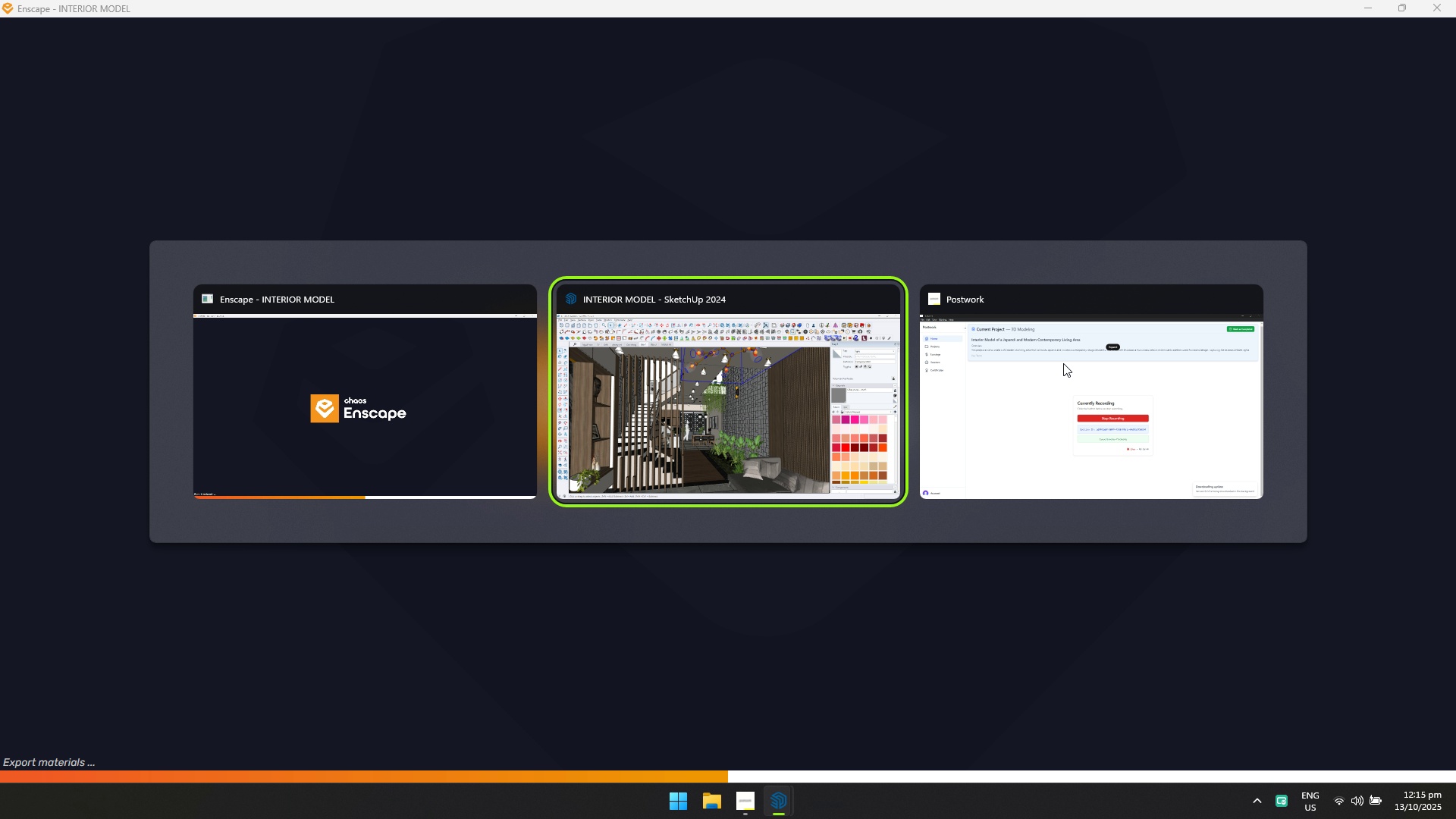 
key(Alt+Tab)
 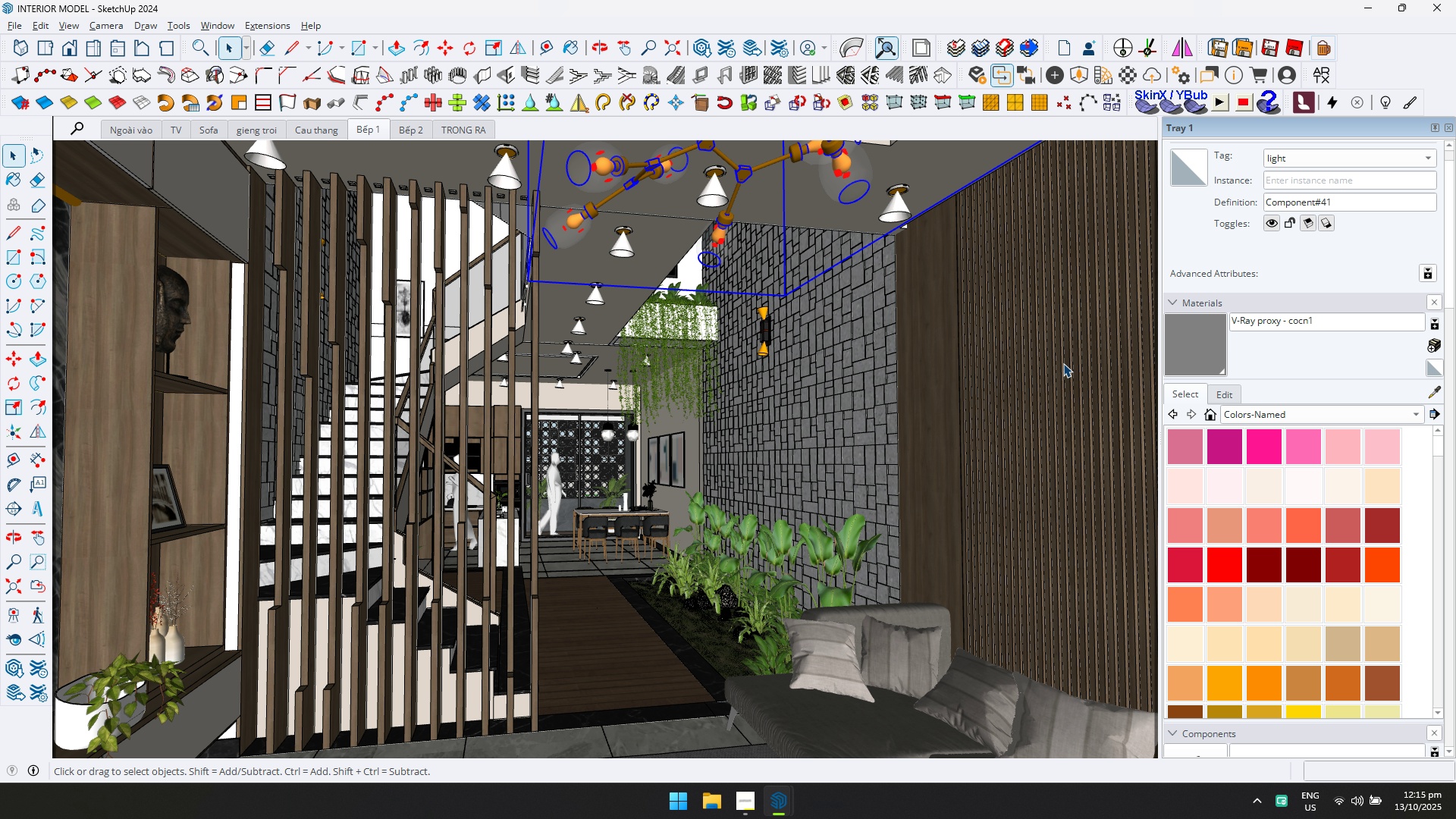 
key(Alt+AltLeft)
 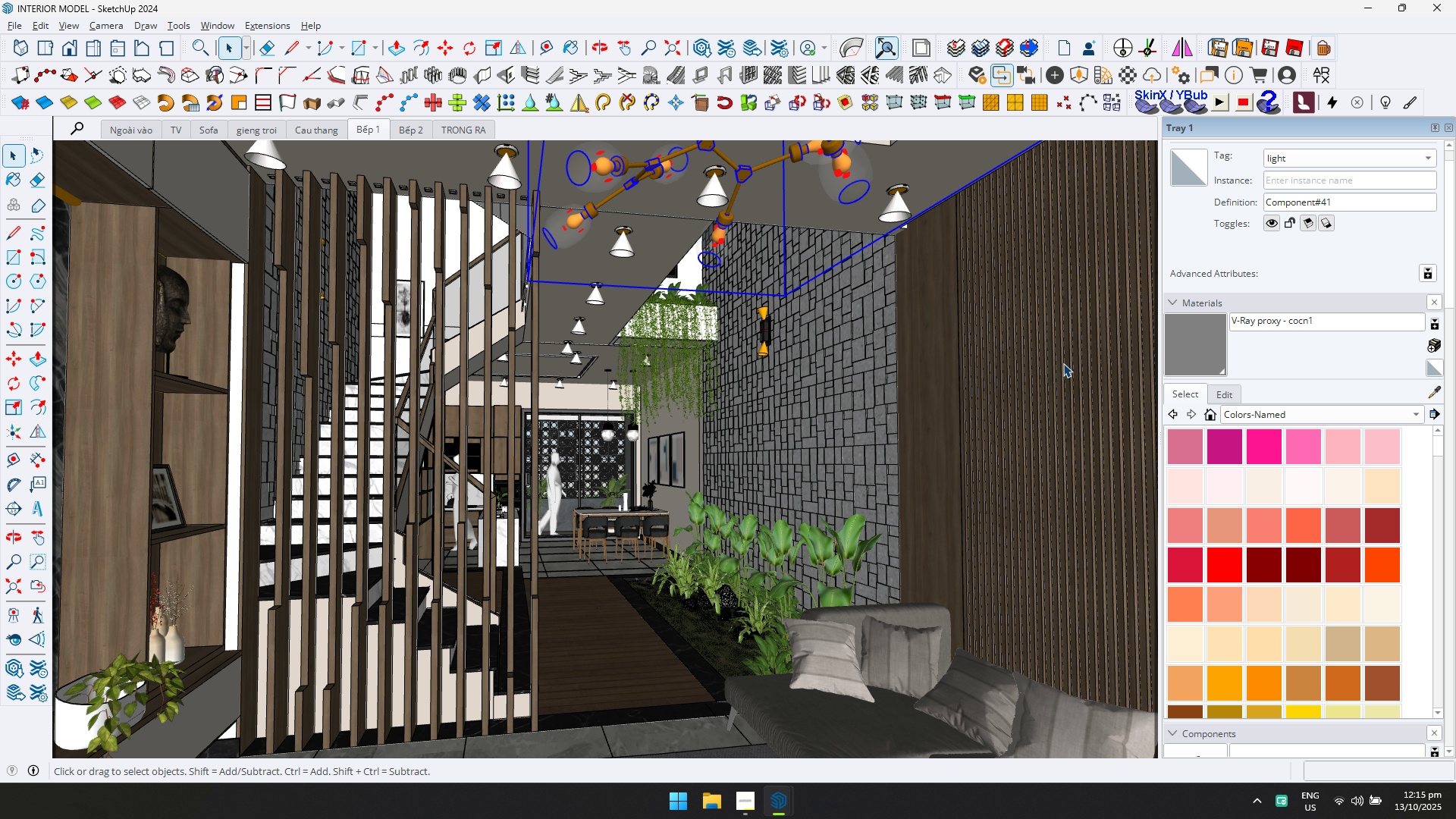 
key(Alt+Tab)
 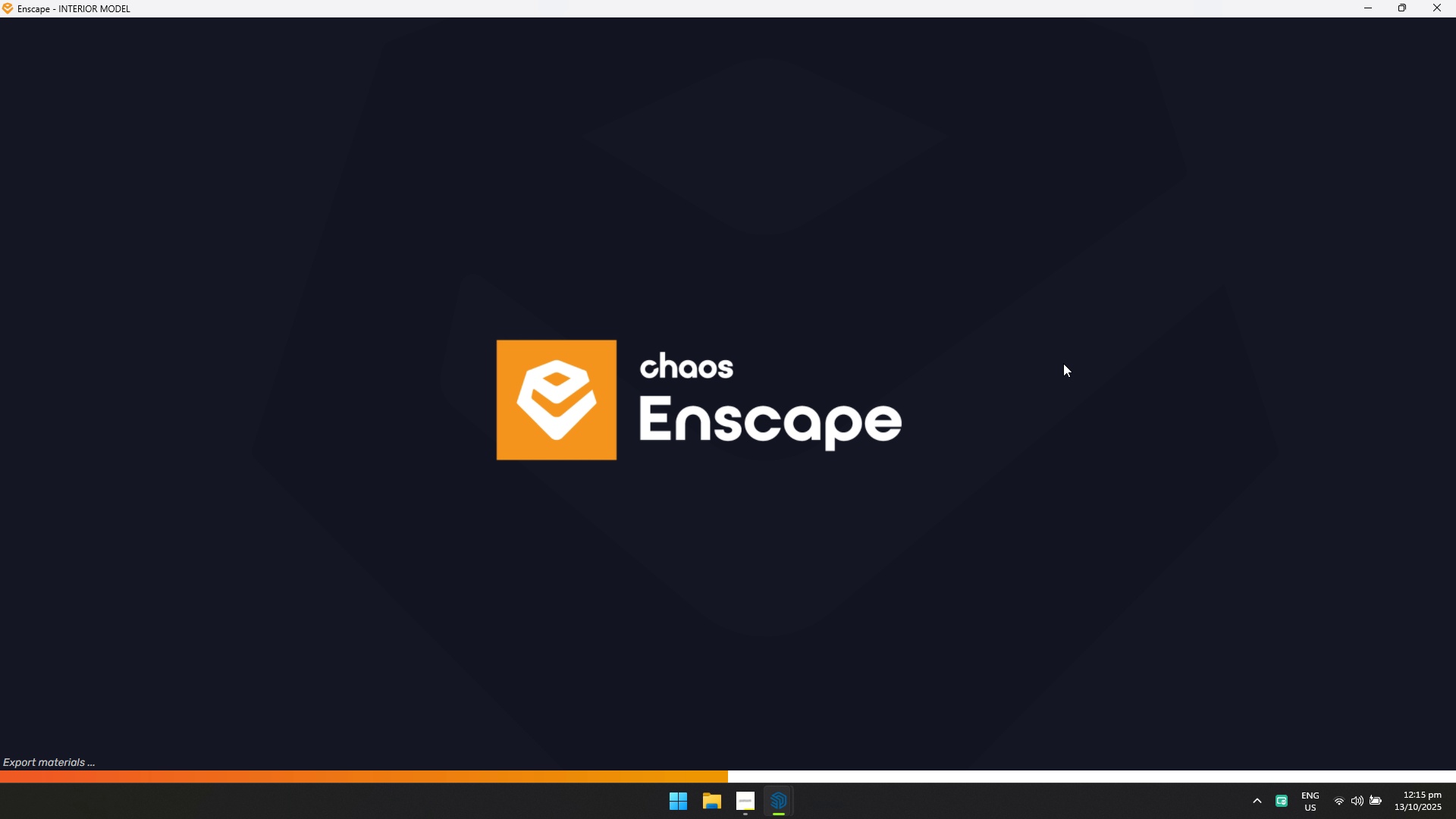 
key(Alt+AltLeft)
 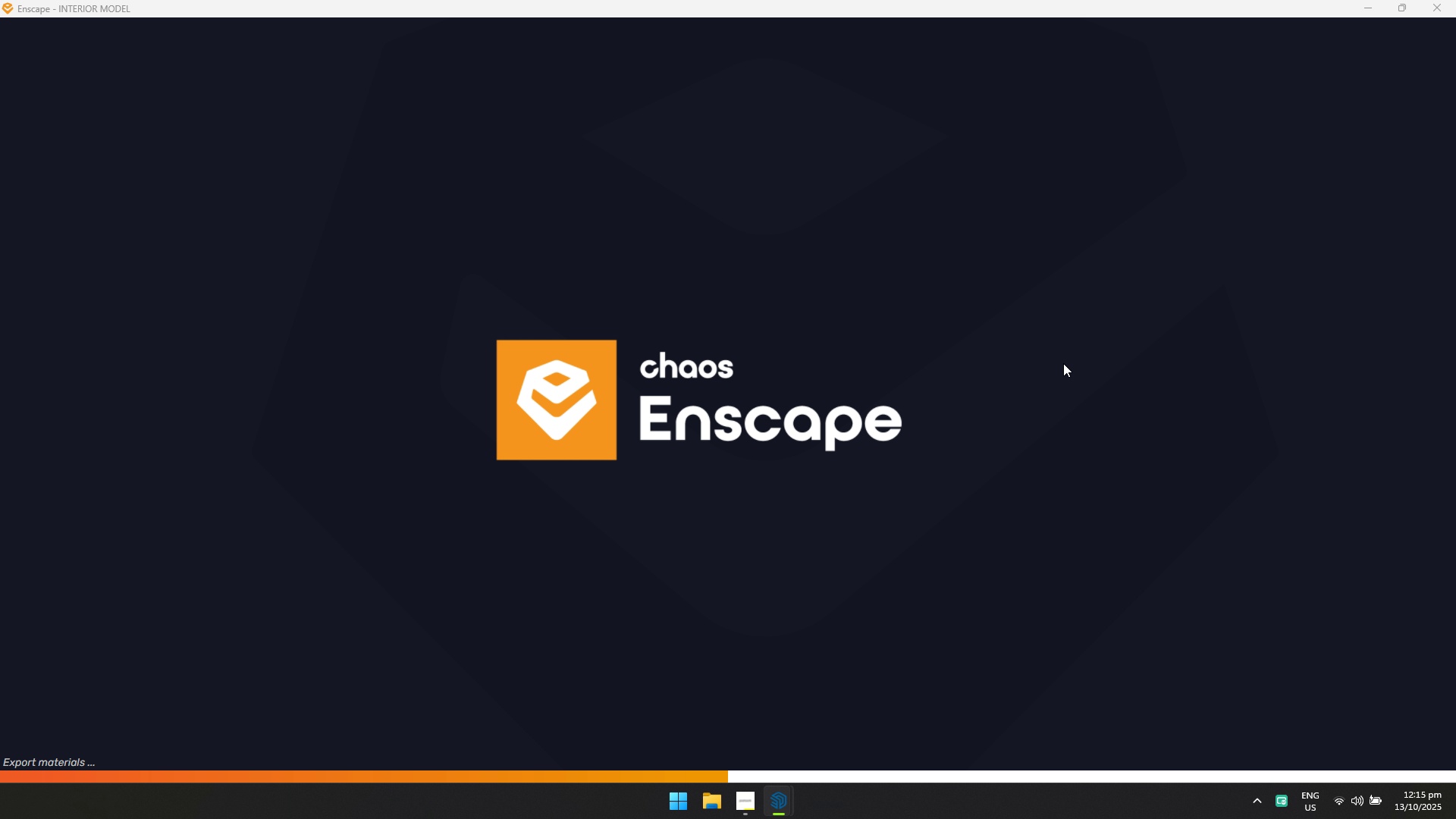 
key(Alt+Tab)
 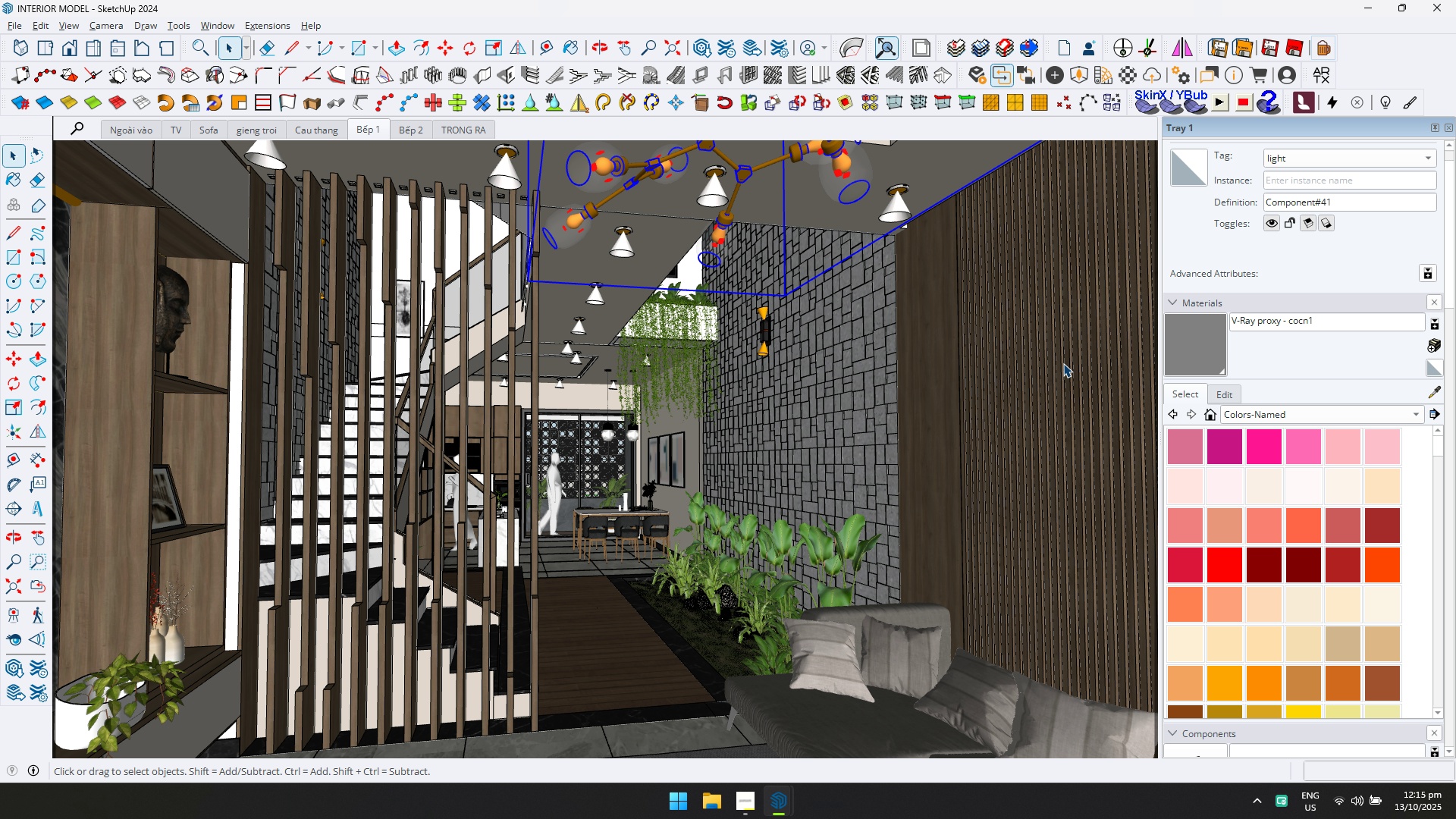 
key(Alt+AltLeft)
 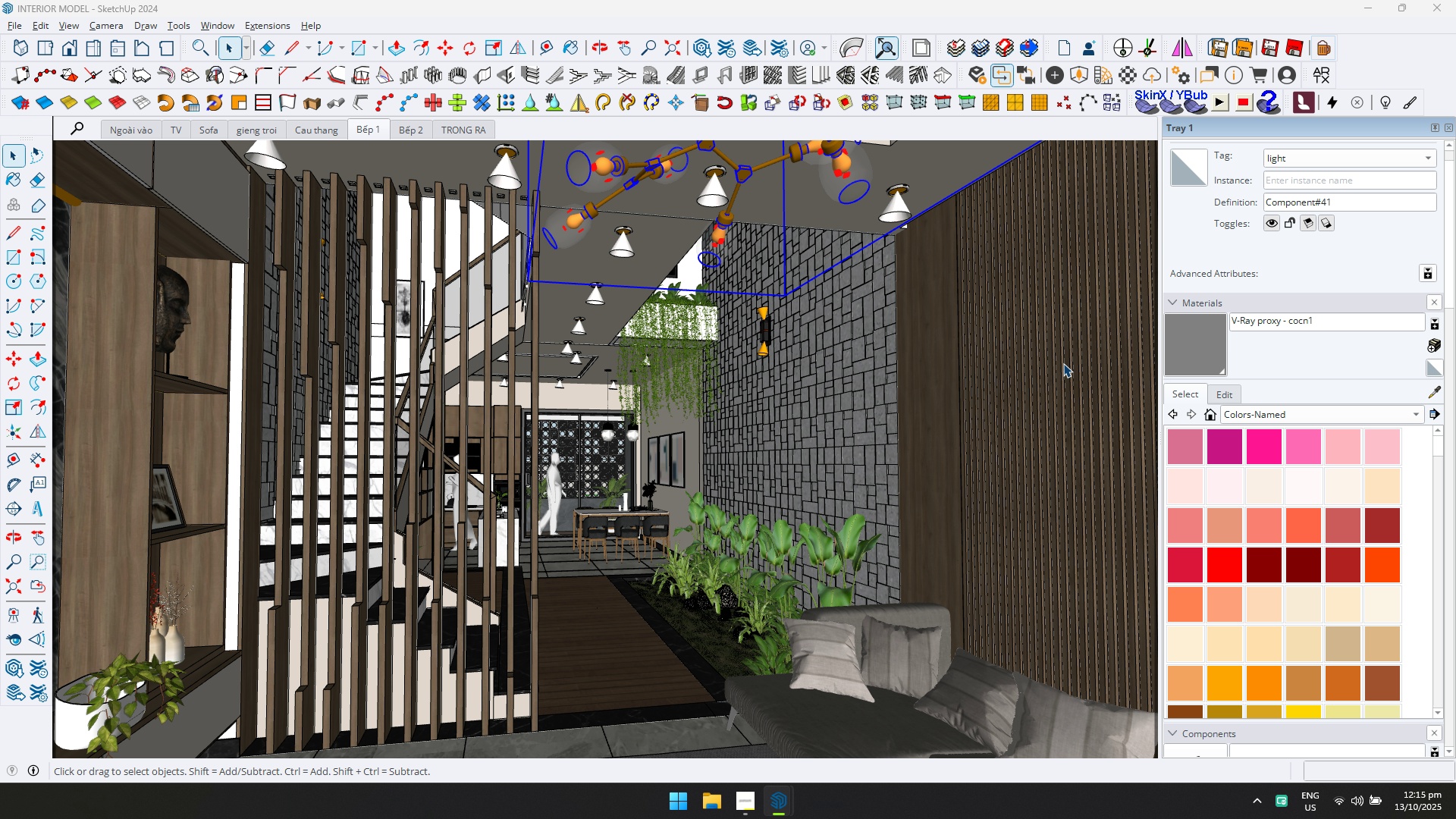 
key(Alt+Tab)
 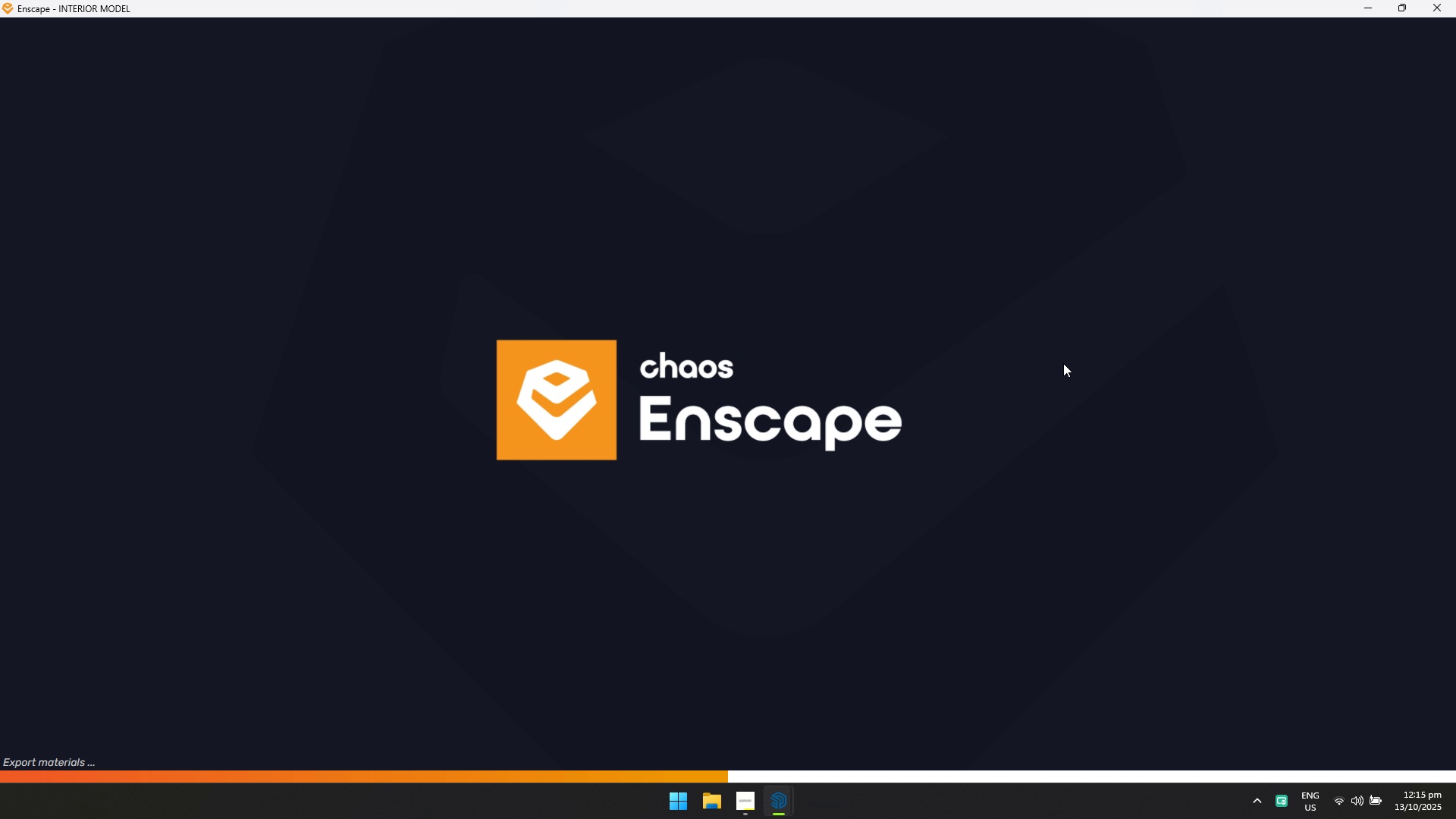 
key(Alt+AltLeft)
 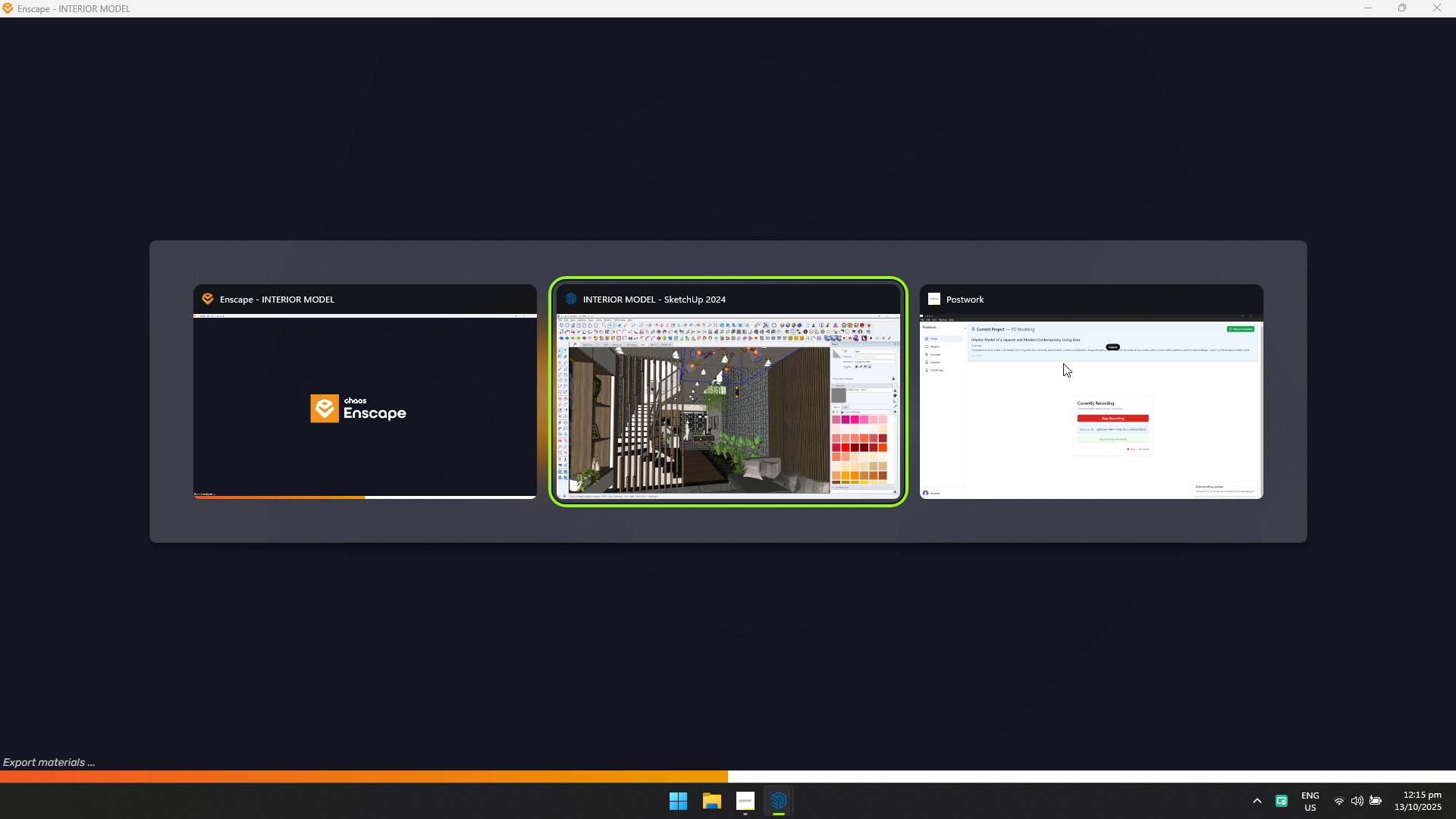 
key(Alt+Tab)
 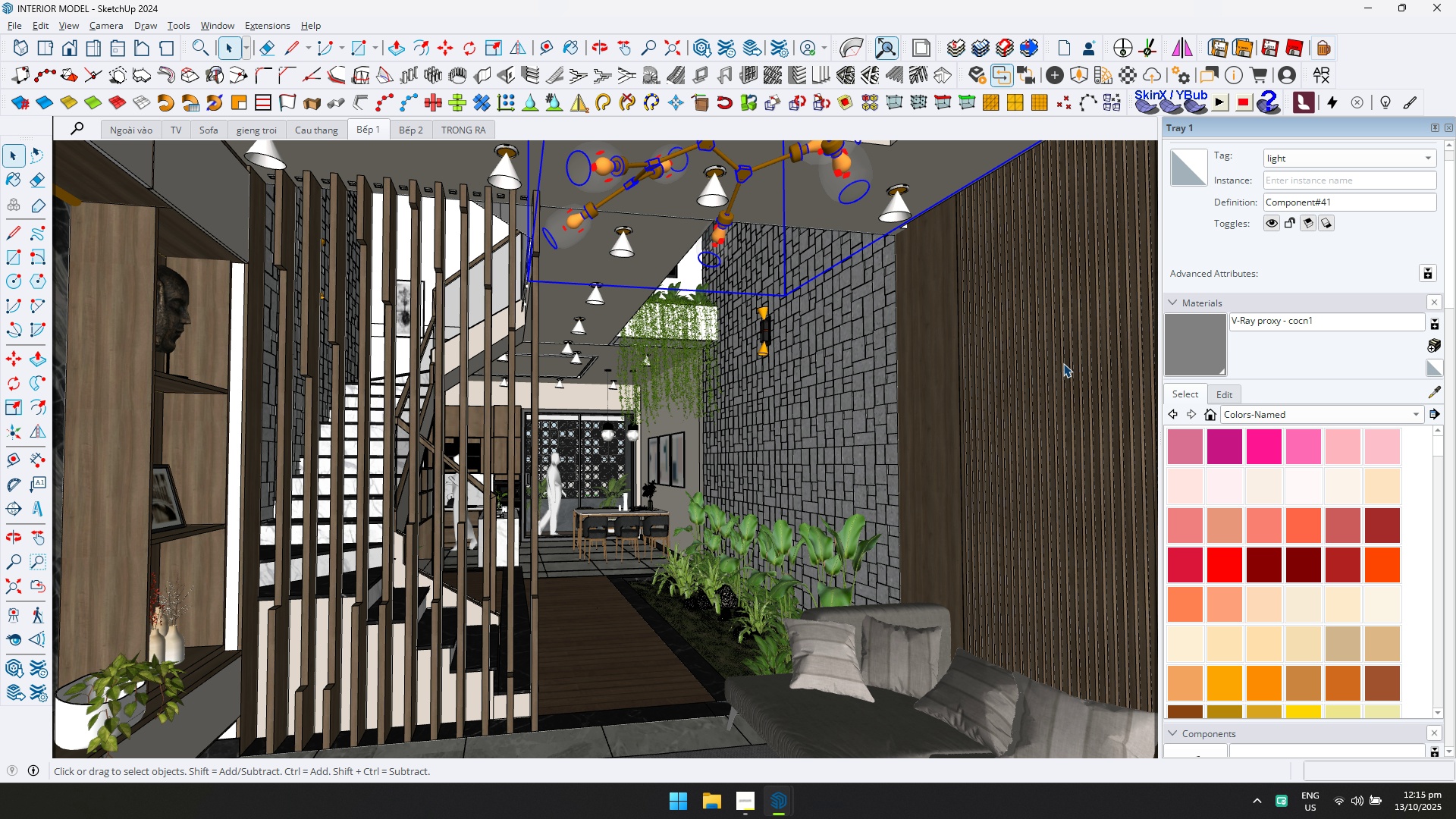 
key(Alt+AltLeft)
 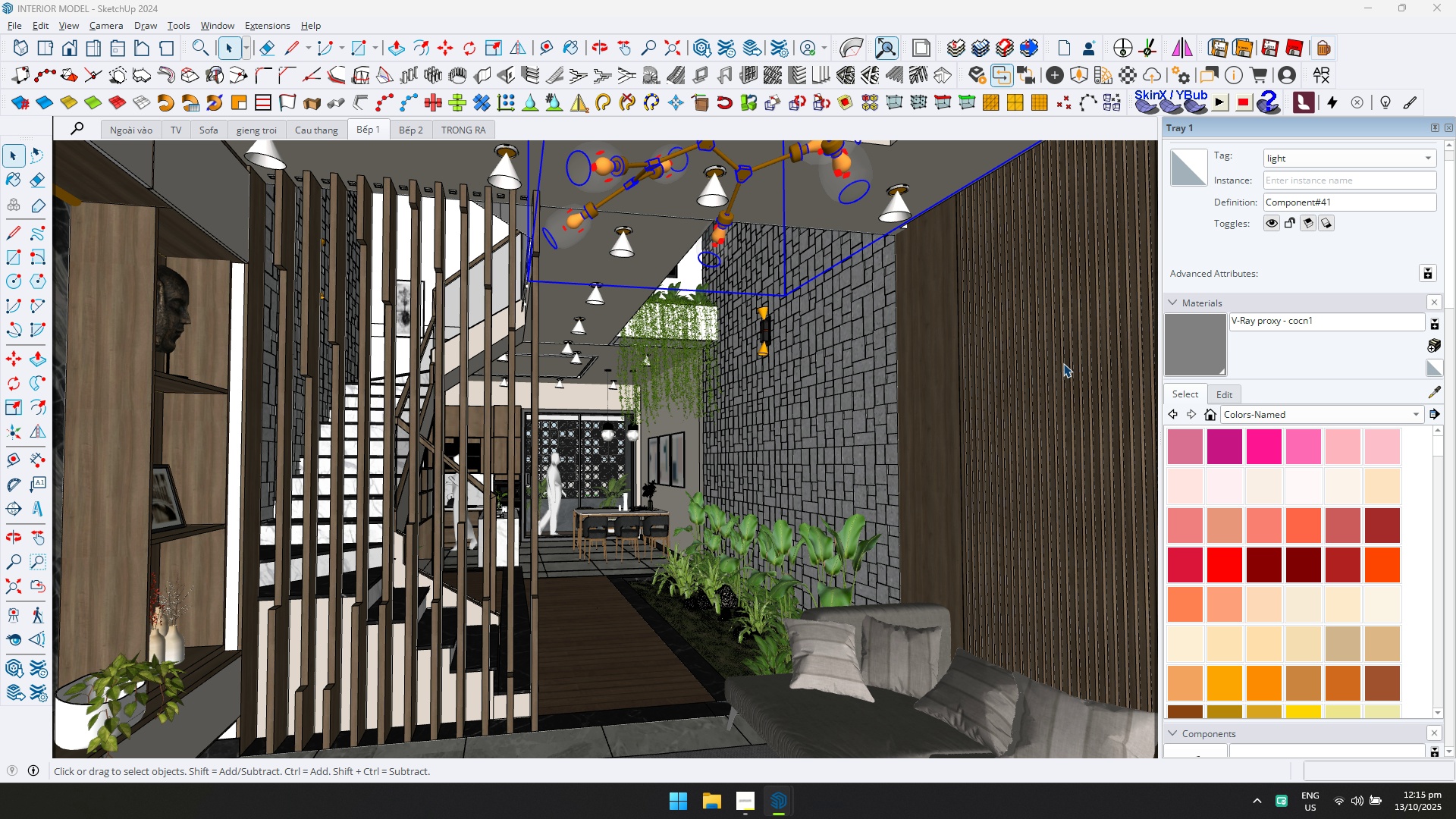 
key(Alt+Tab)
 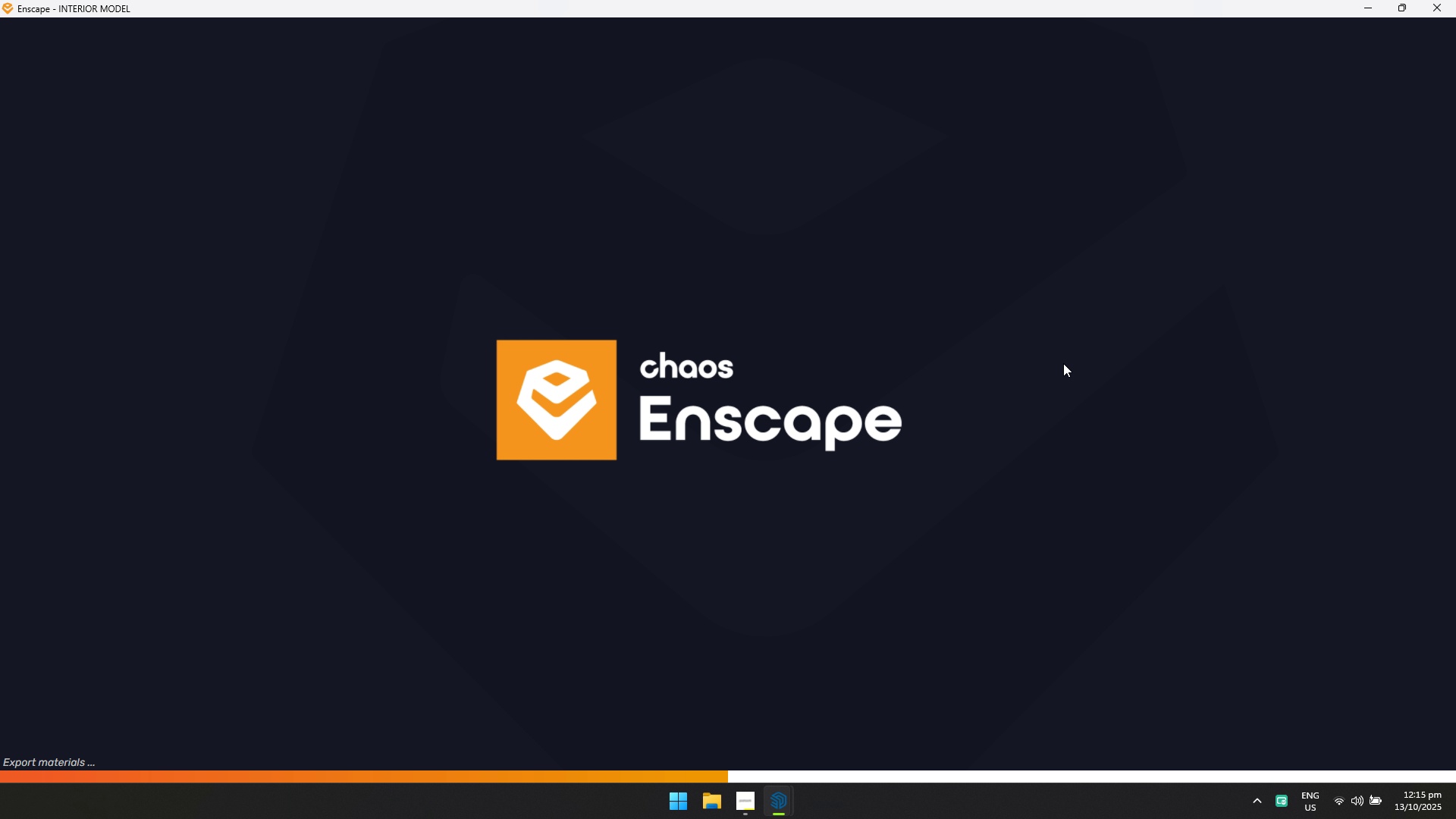 
wait(9.38)
 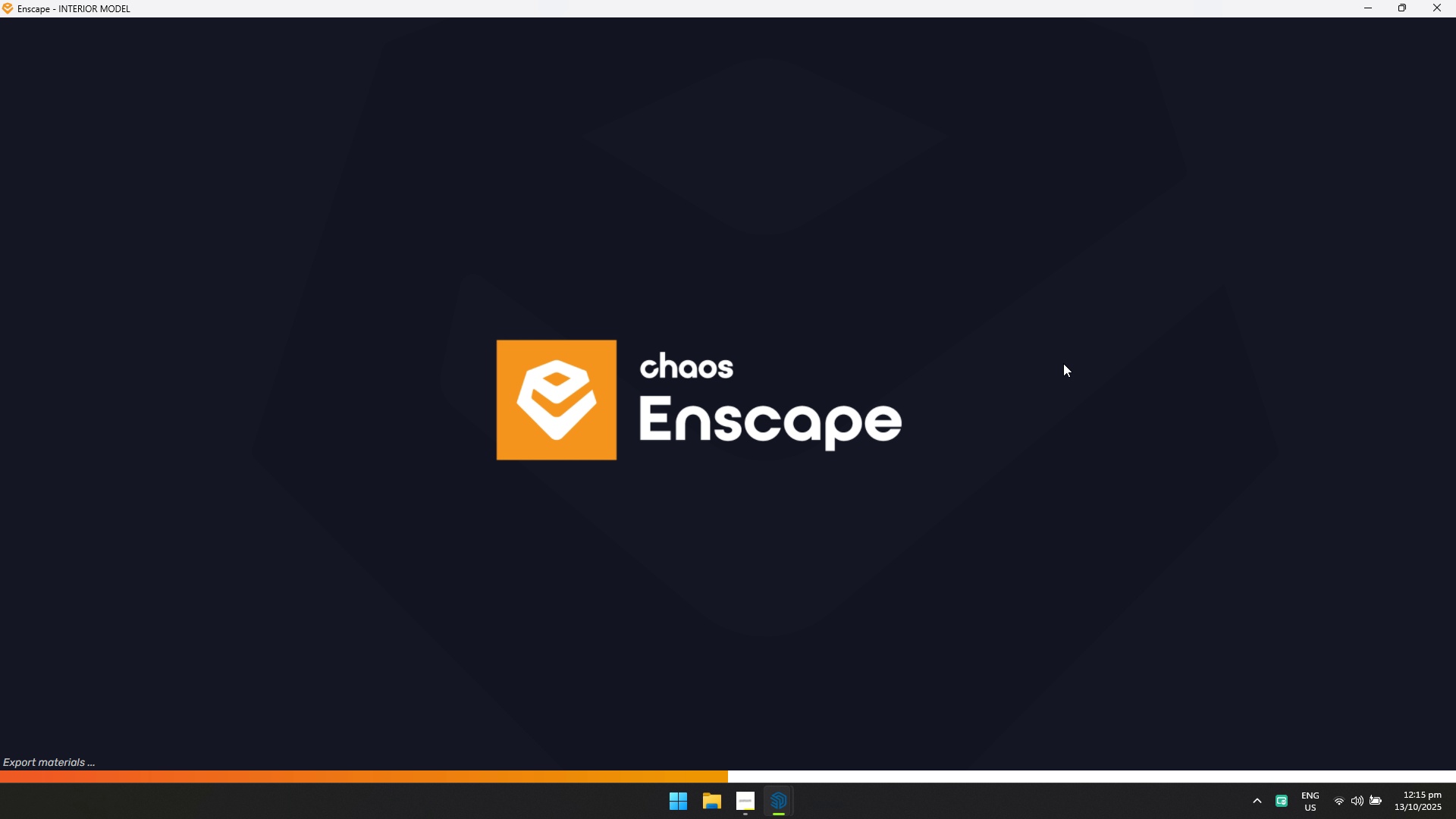 
key(Alt+AltLeft)
 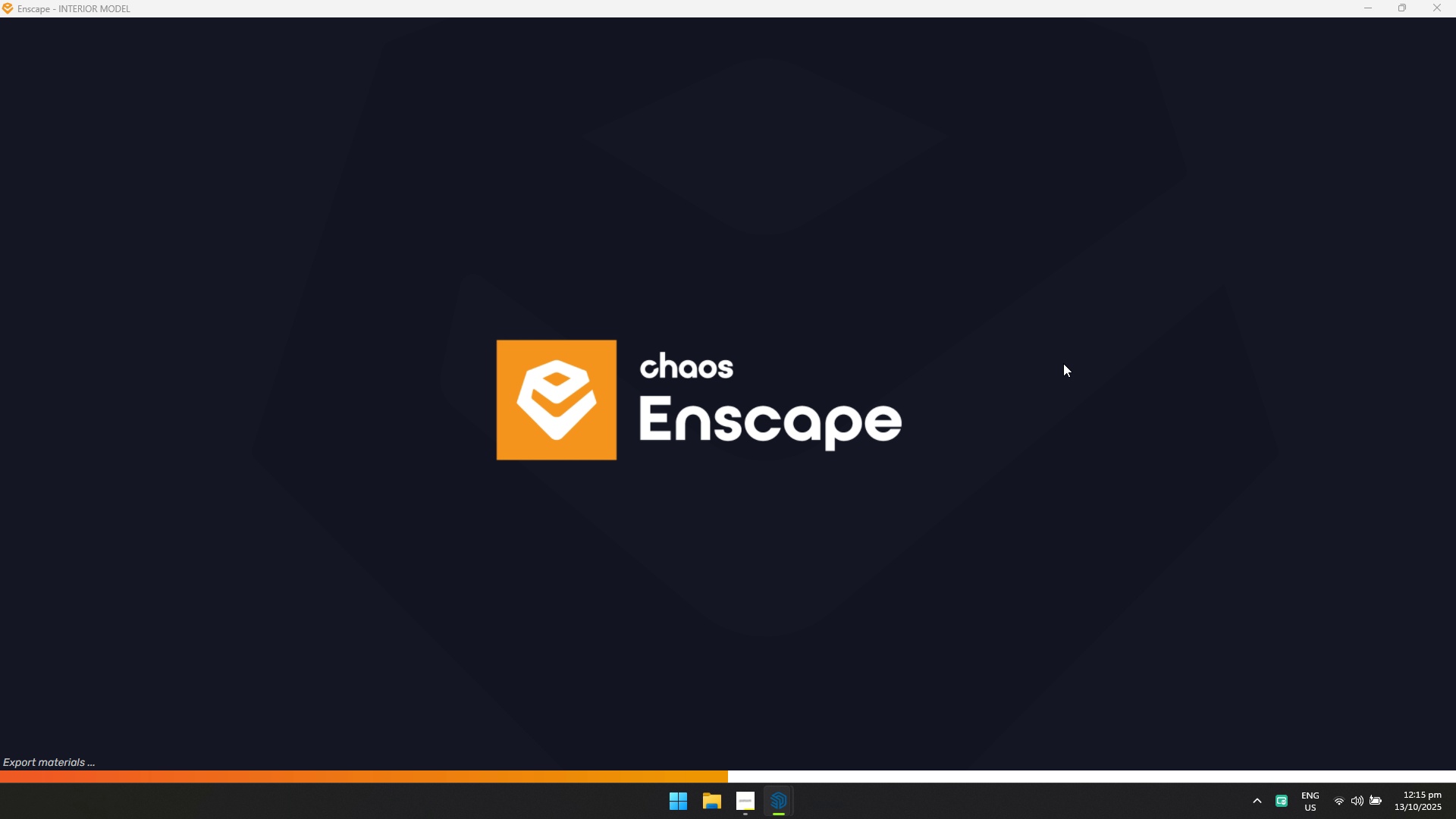 
key(Alt+Tab)
 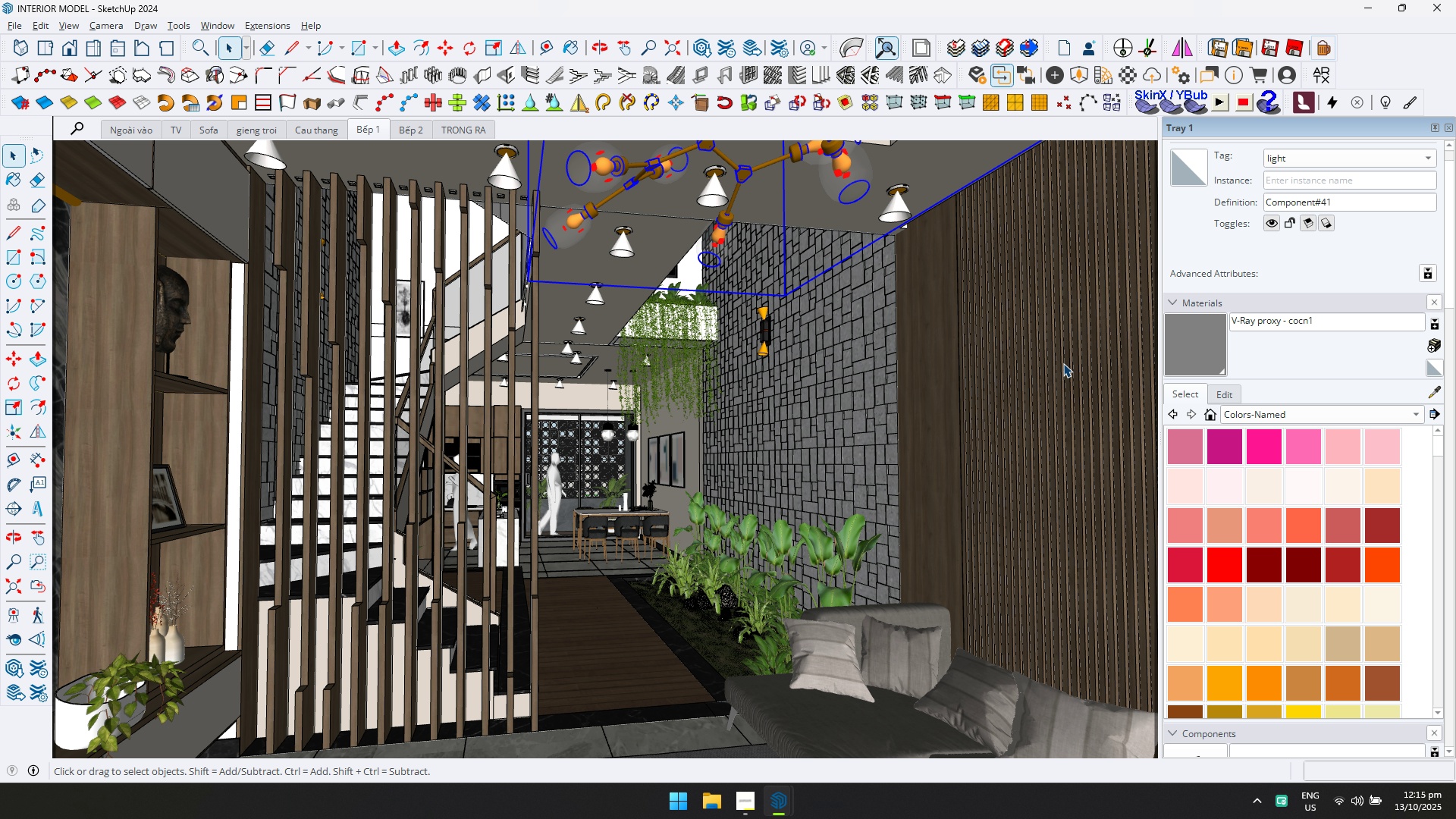 
key(Alt+AltLeft)
 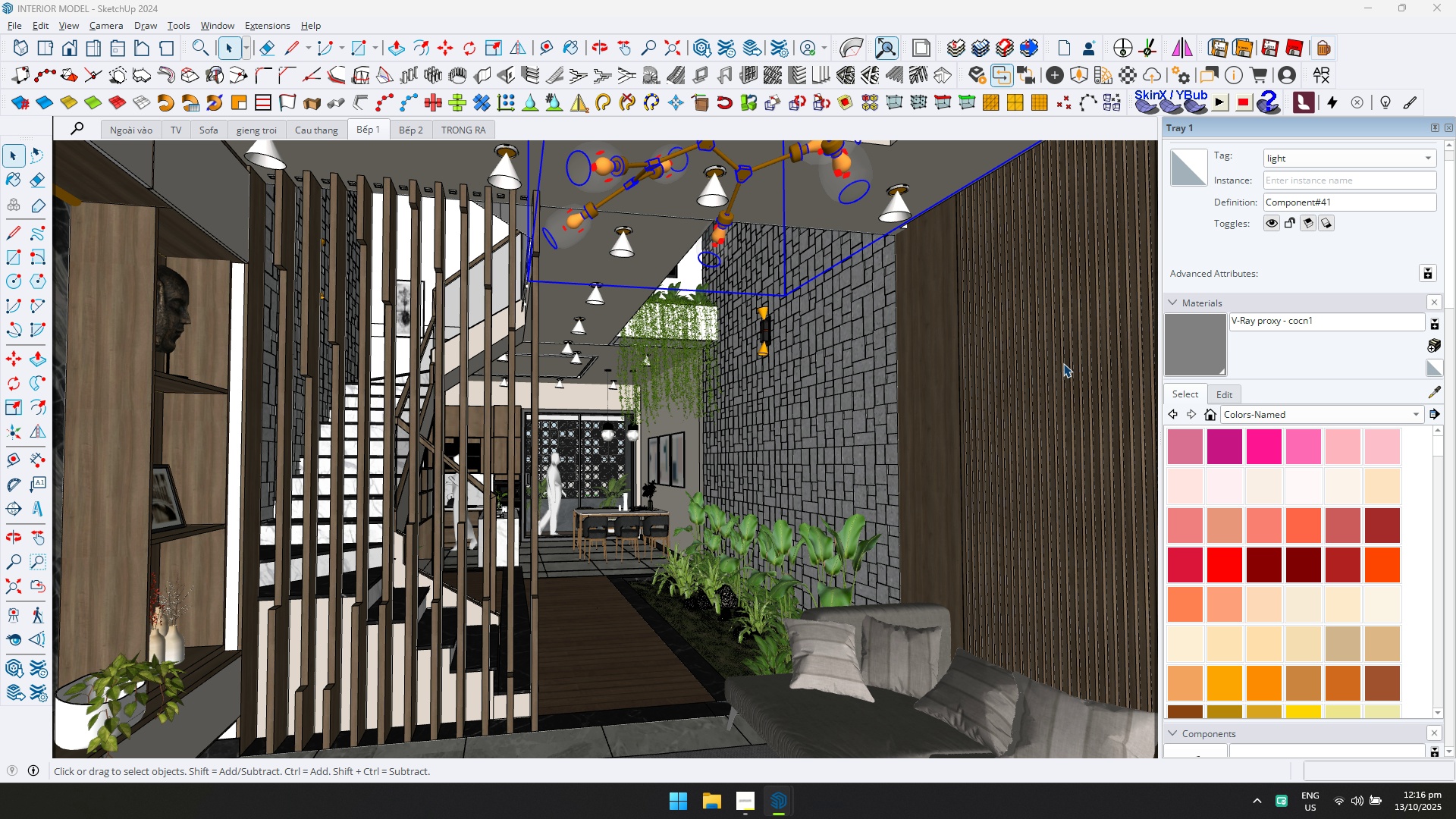 
key(Alt+Tab)
 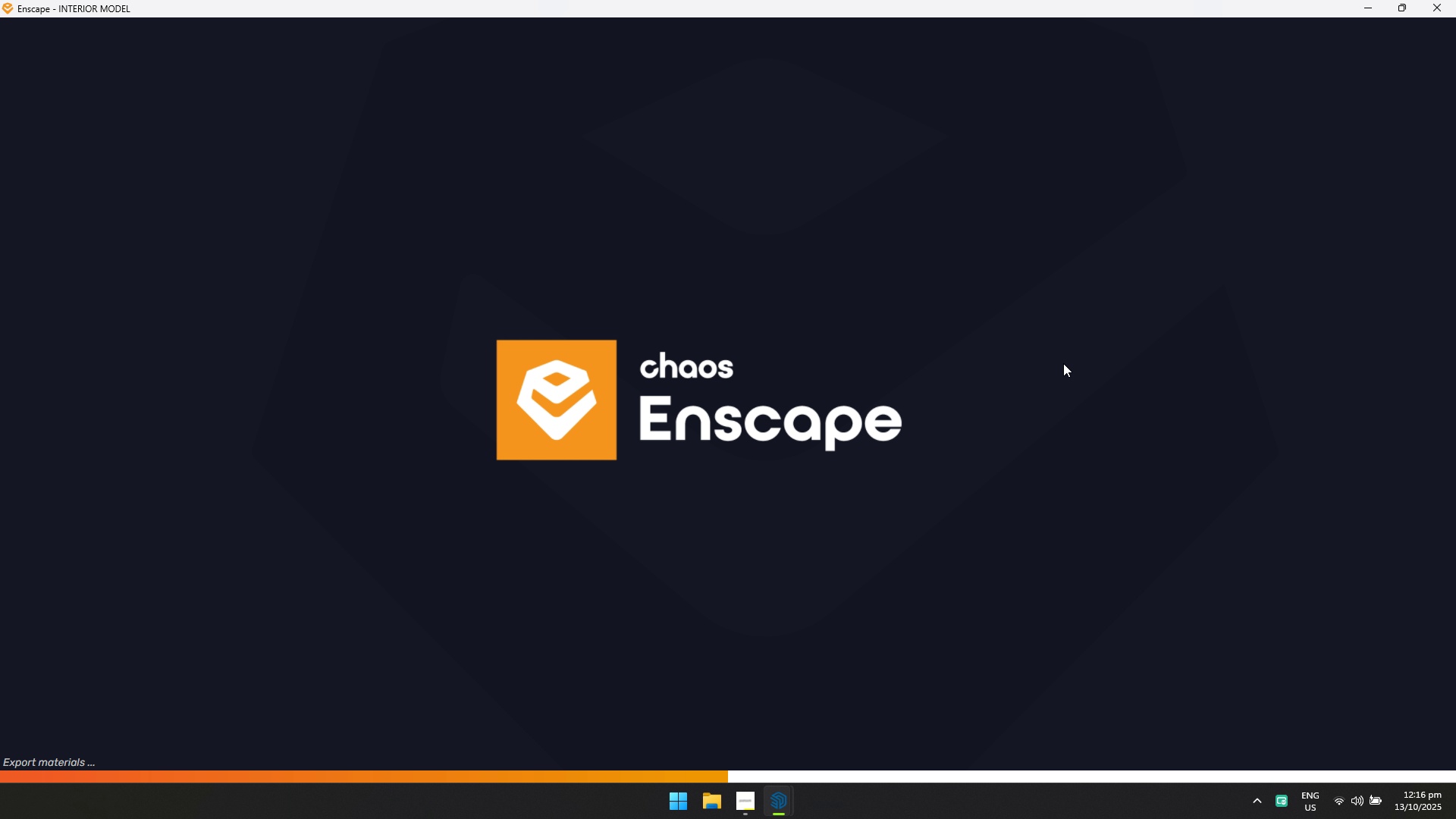 
key(Alt+AltLeft)
 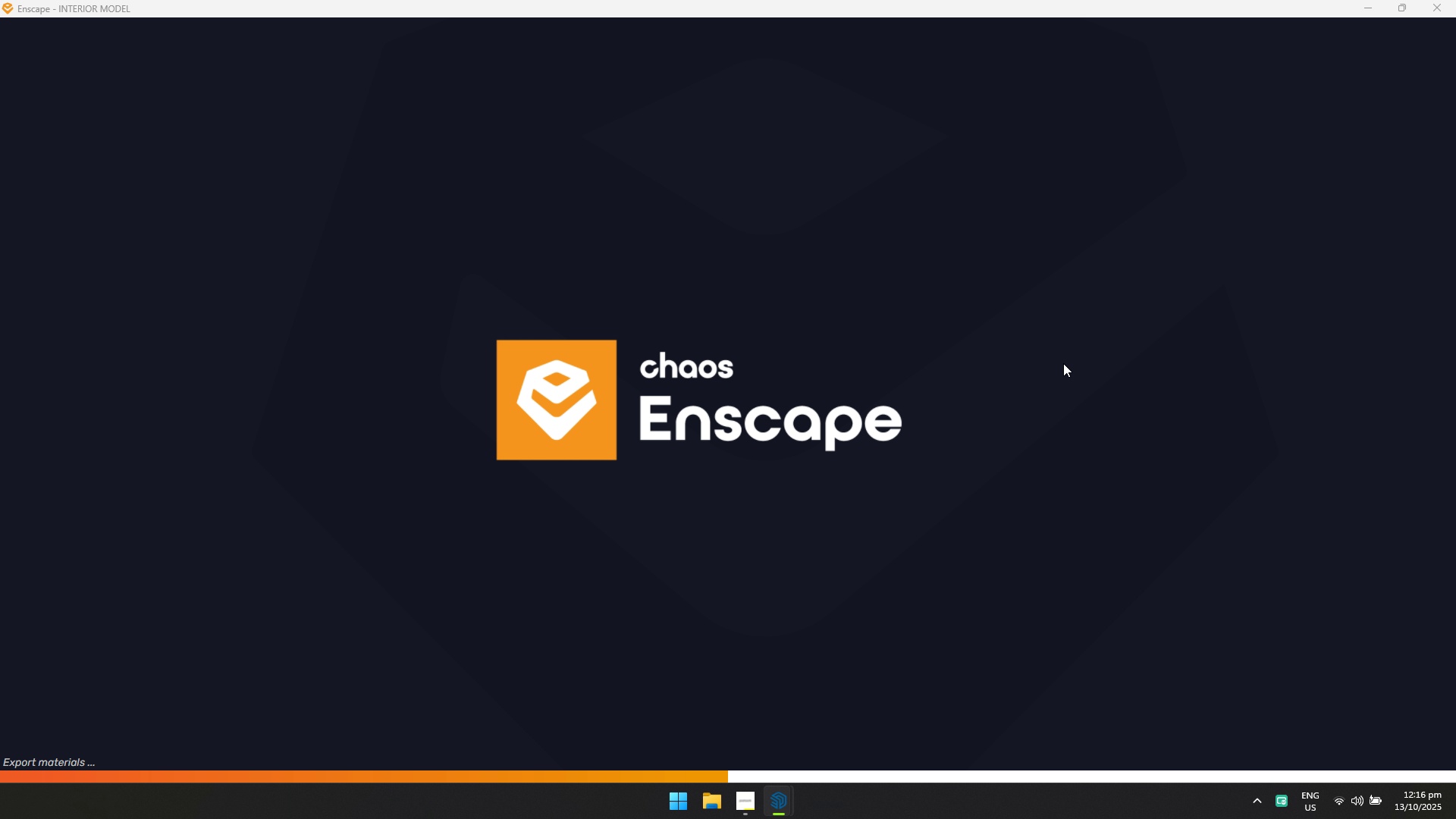 
key(Alt+Tab)
 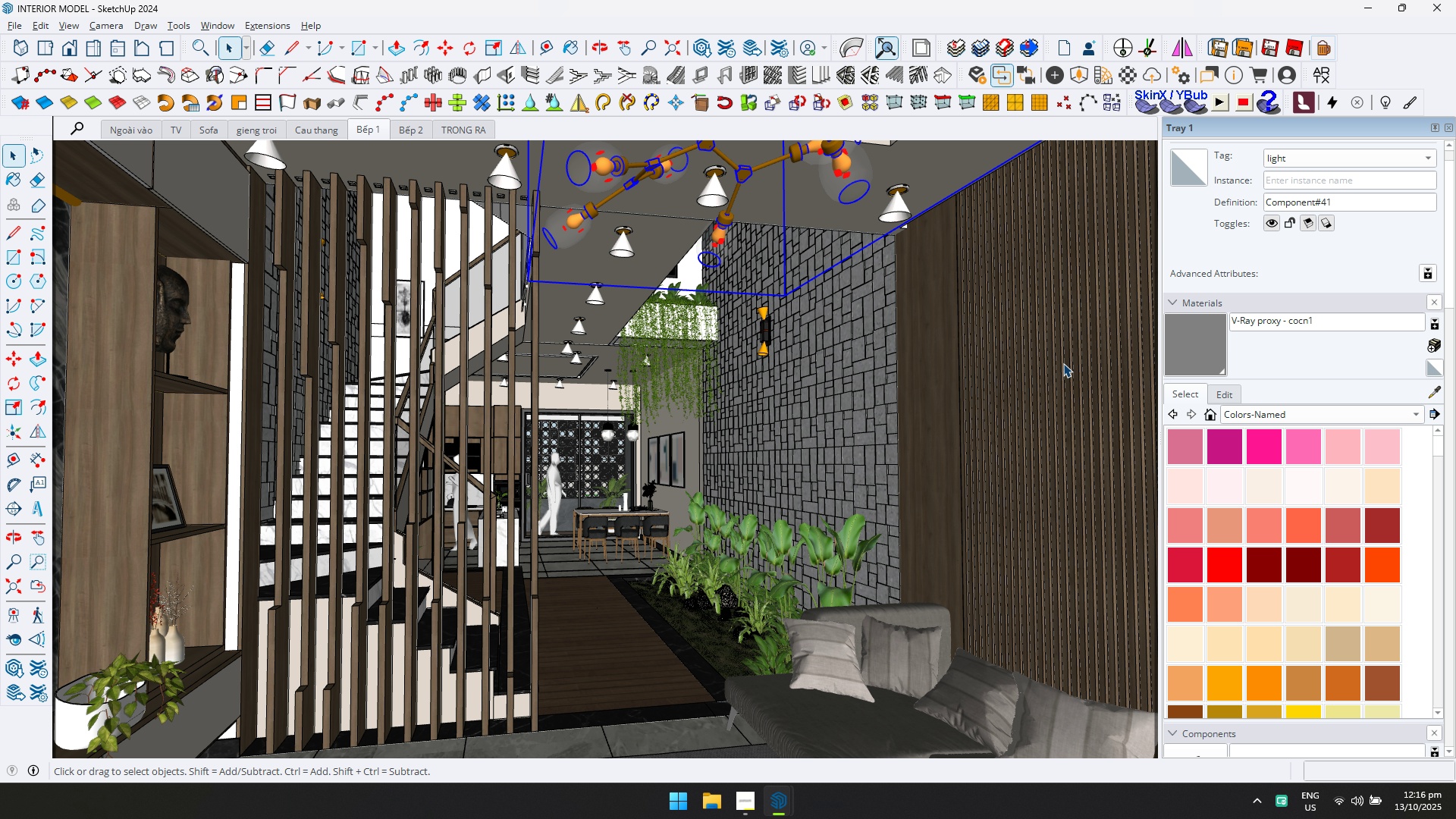 
key(Alt+AltLeft)
 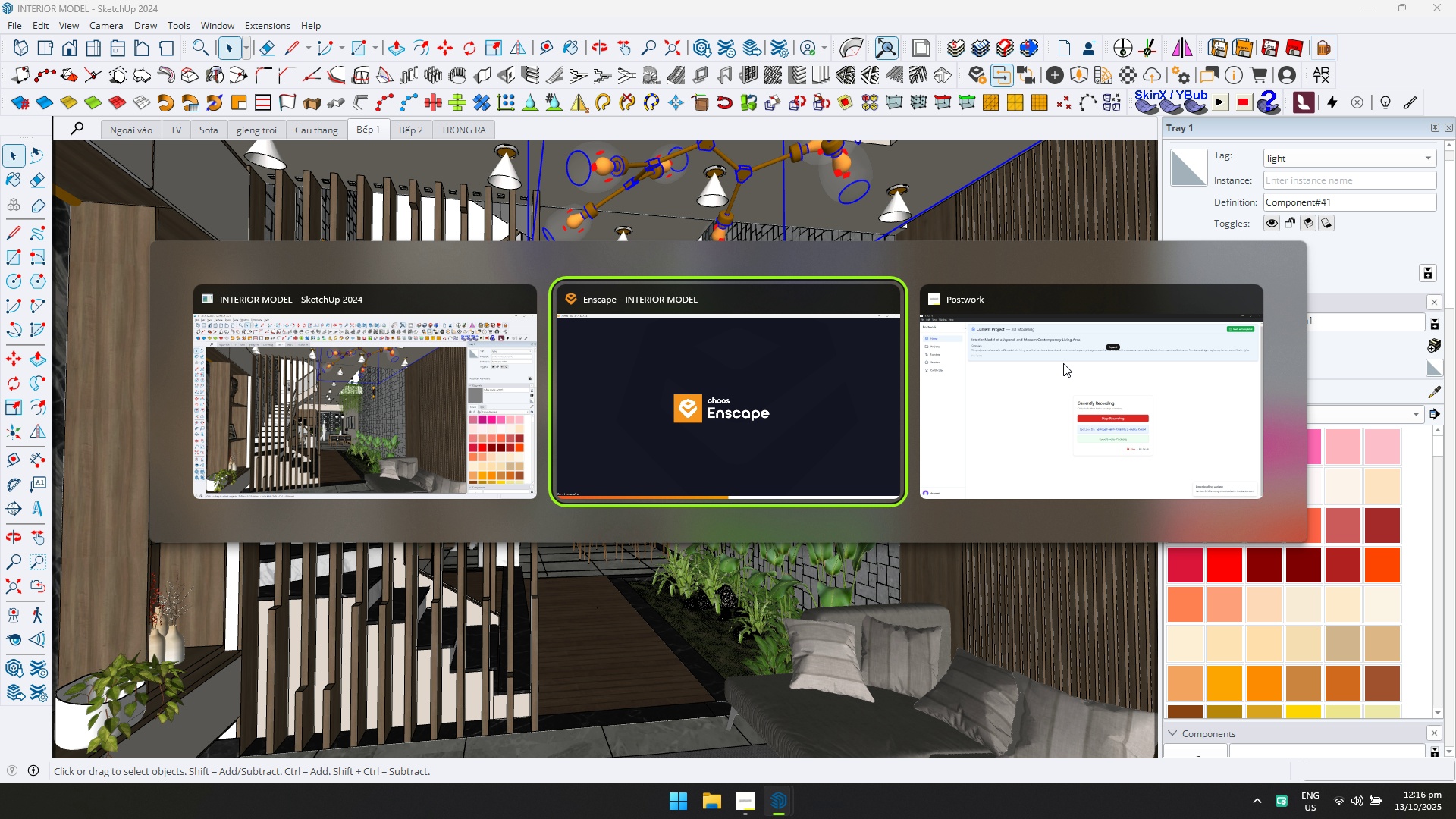 
key(Alt+Tab)
 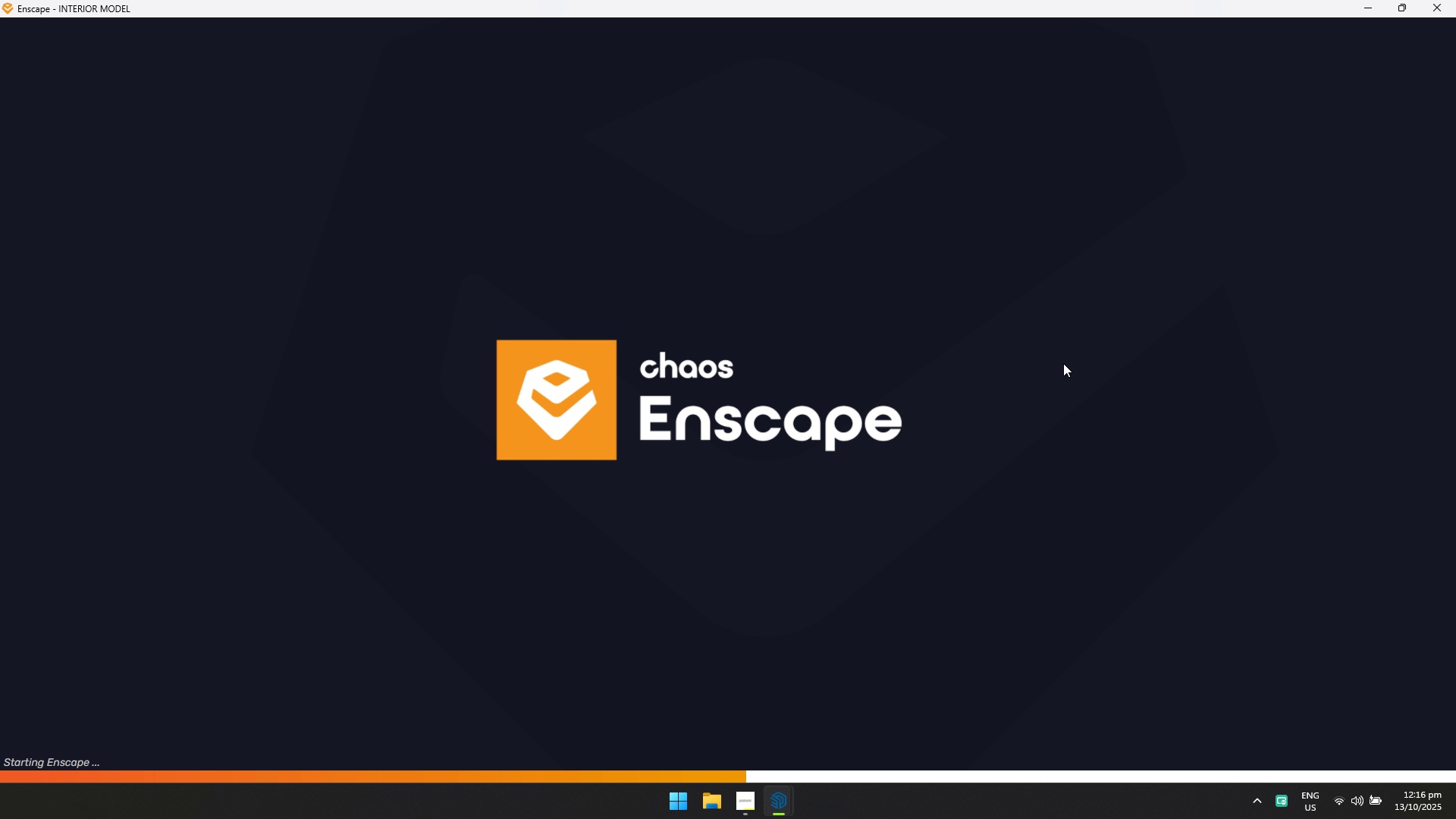 
key(Alt+AltLeft)
 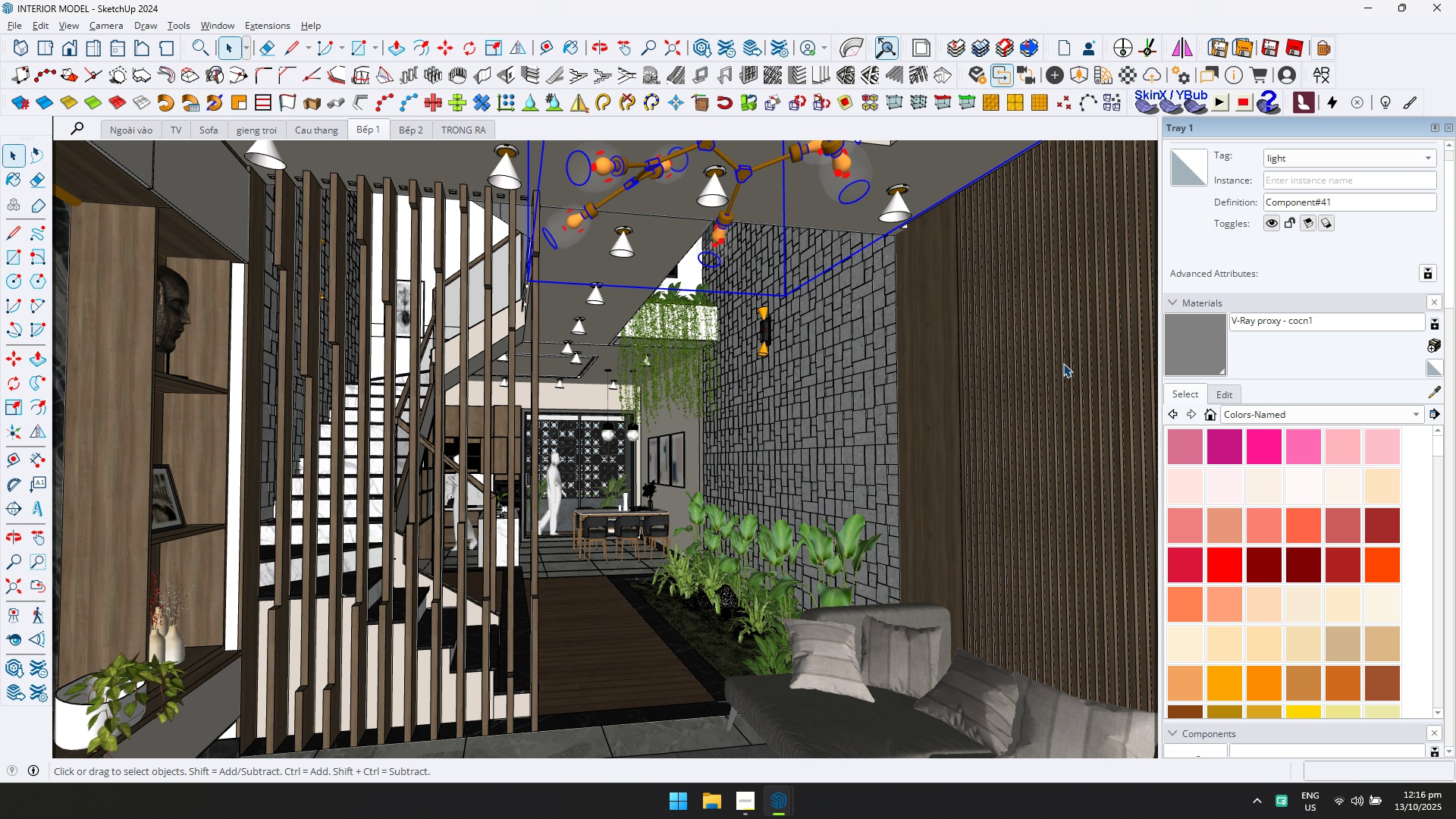 
key(Alt+Tab)
 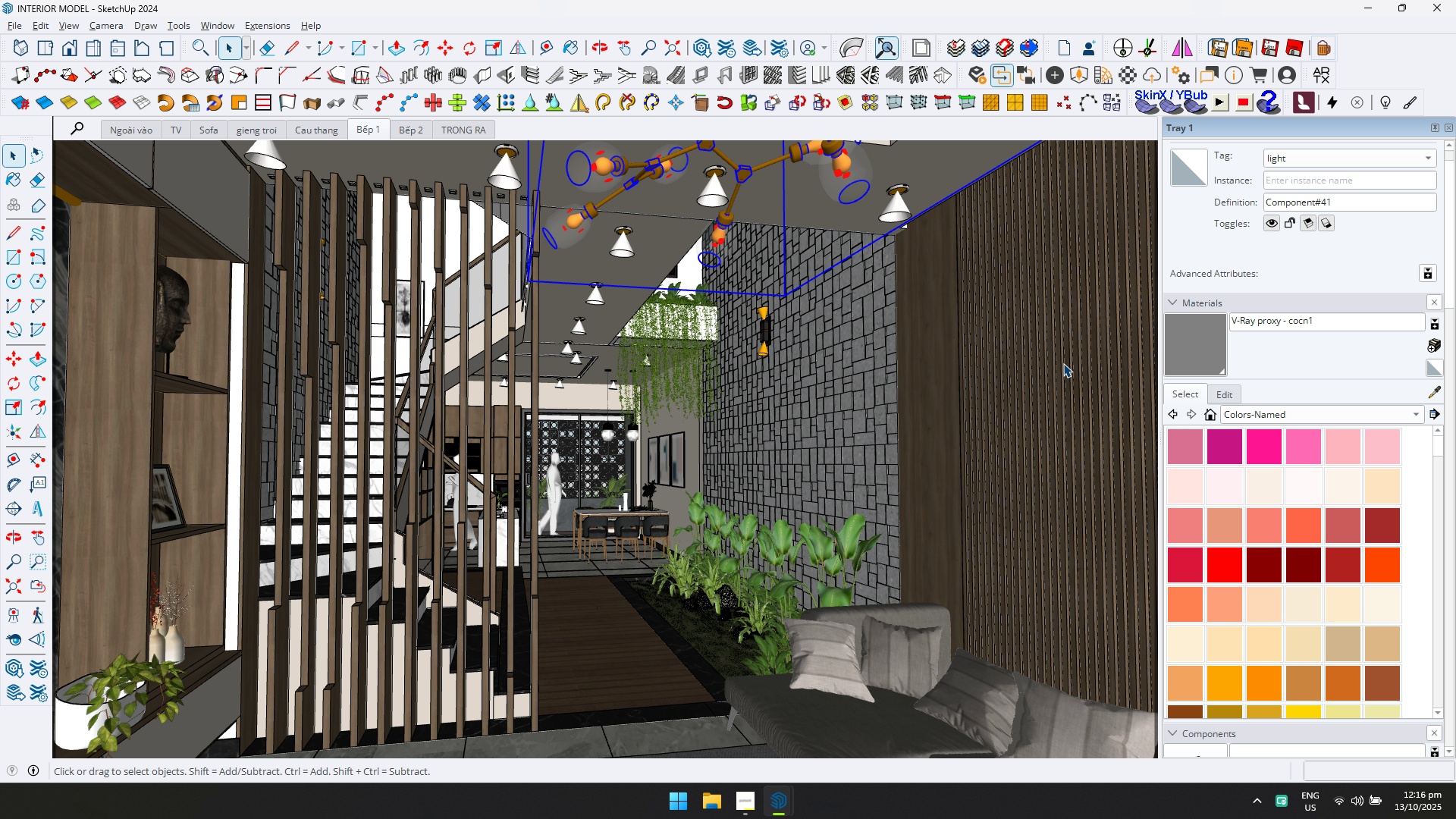 
key(Alt+AltLeft)
 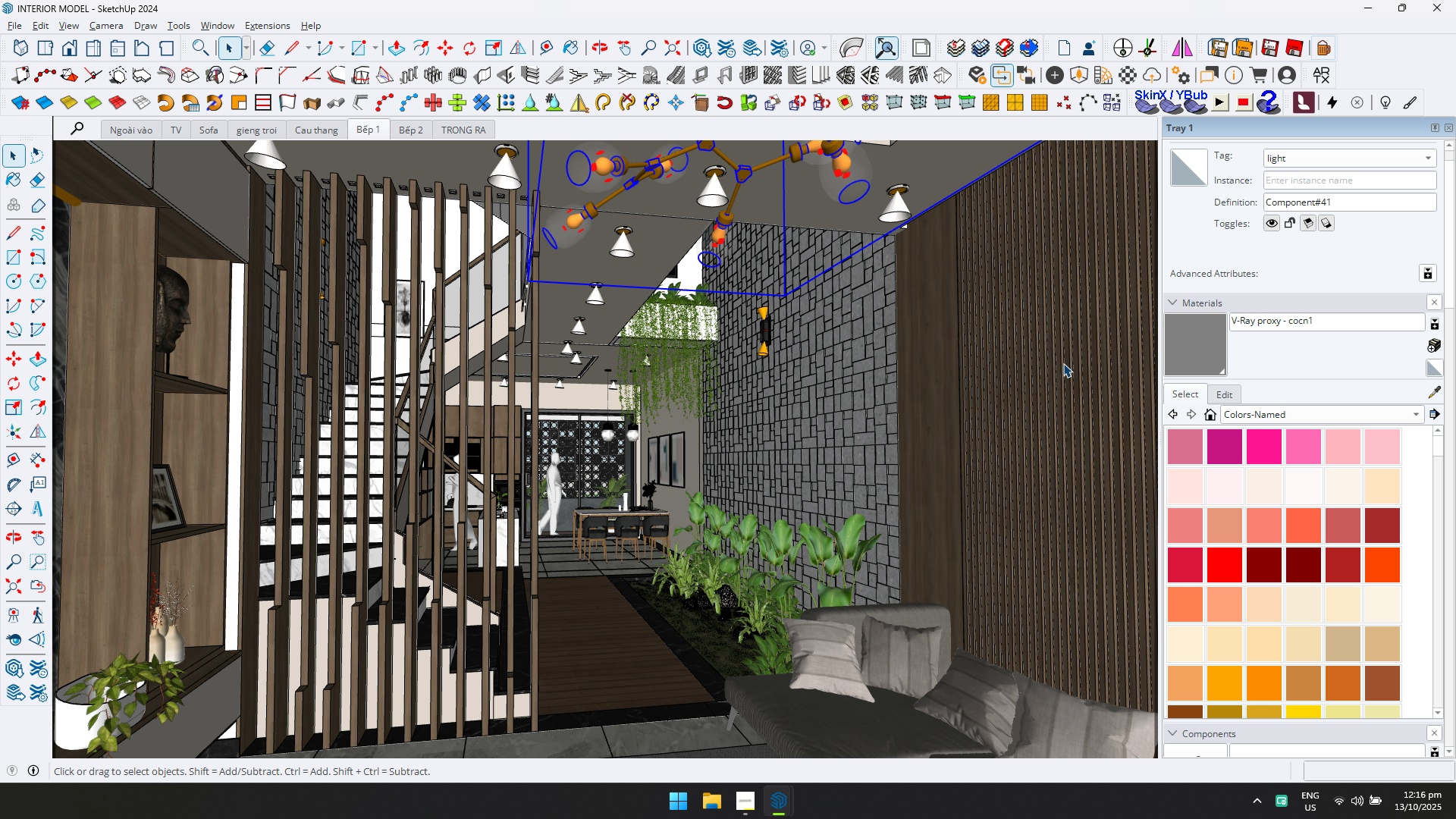 
key(Alt+Tab)
 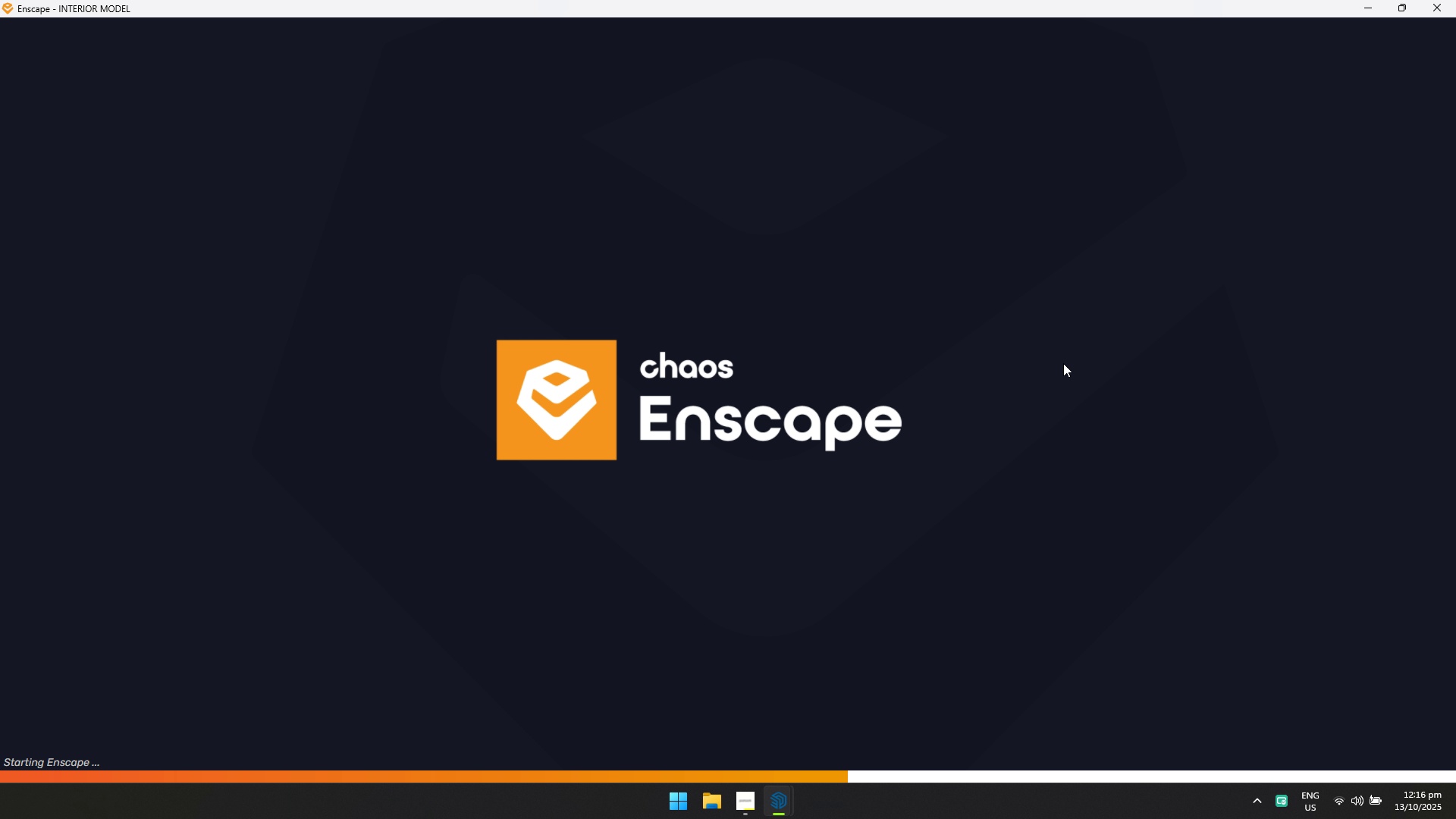 
key(Alt+AltLeft)
 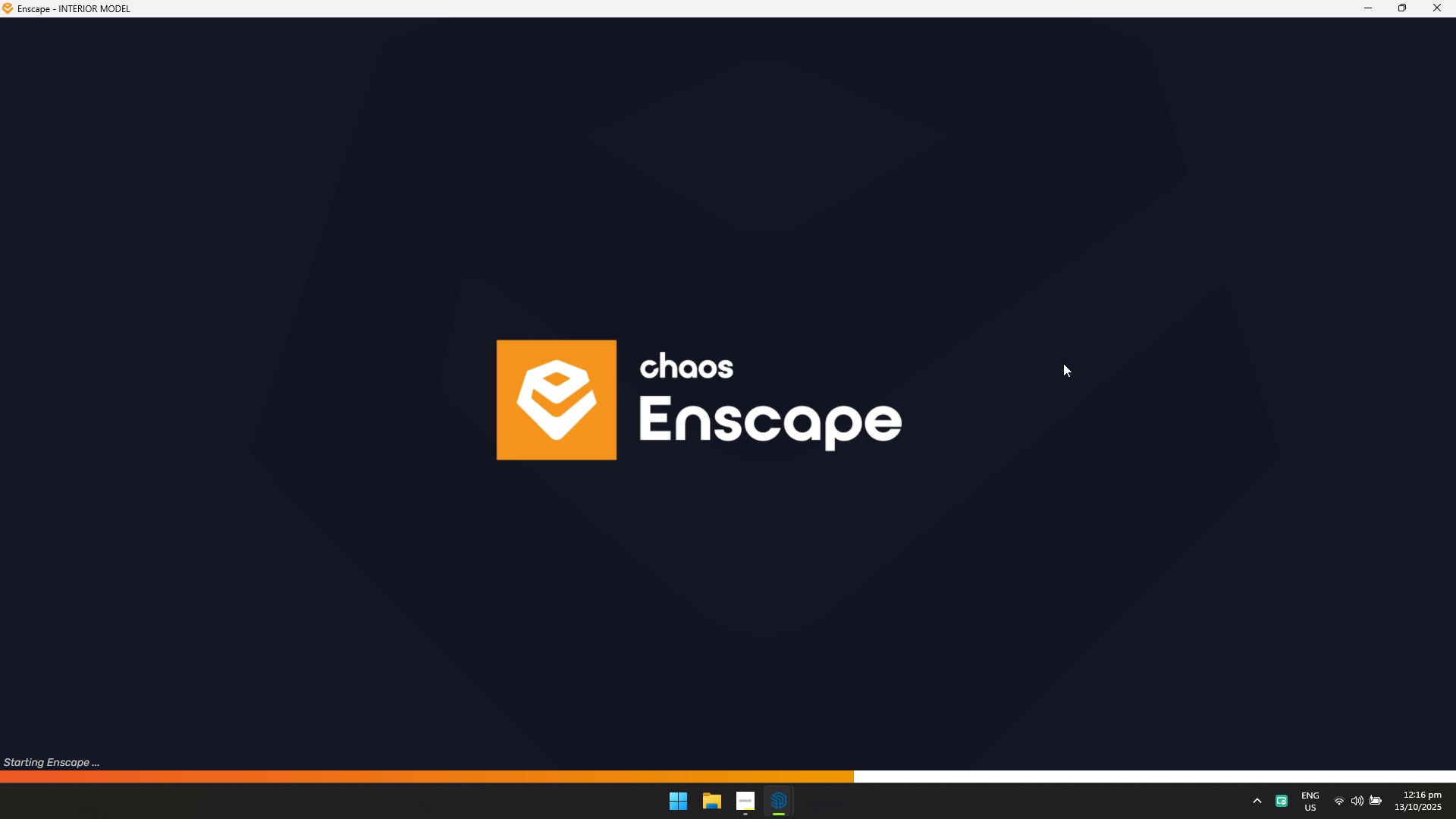 
key(Alt+Tab)
 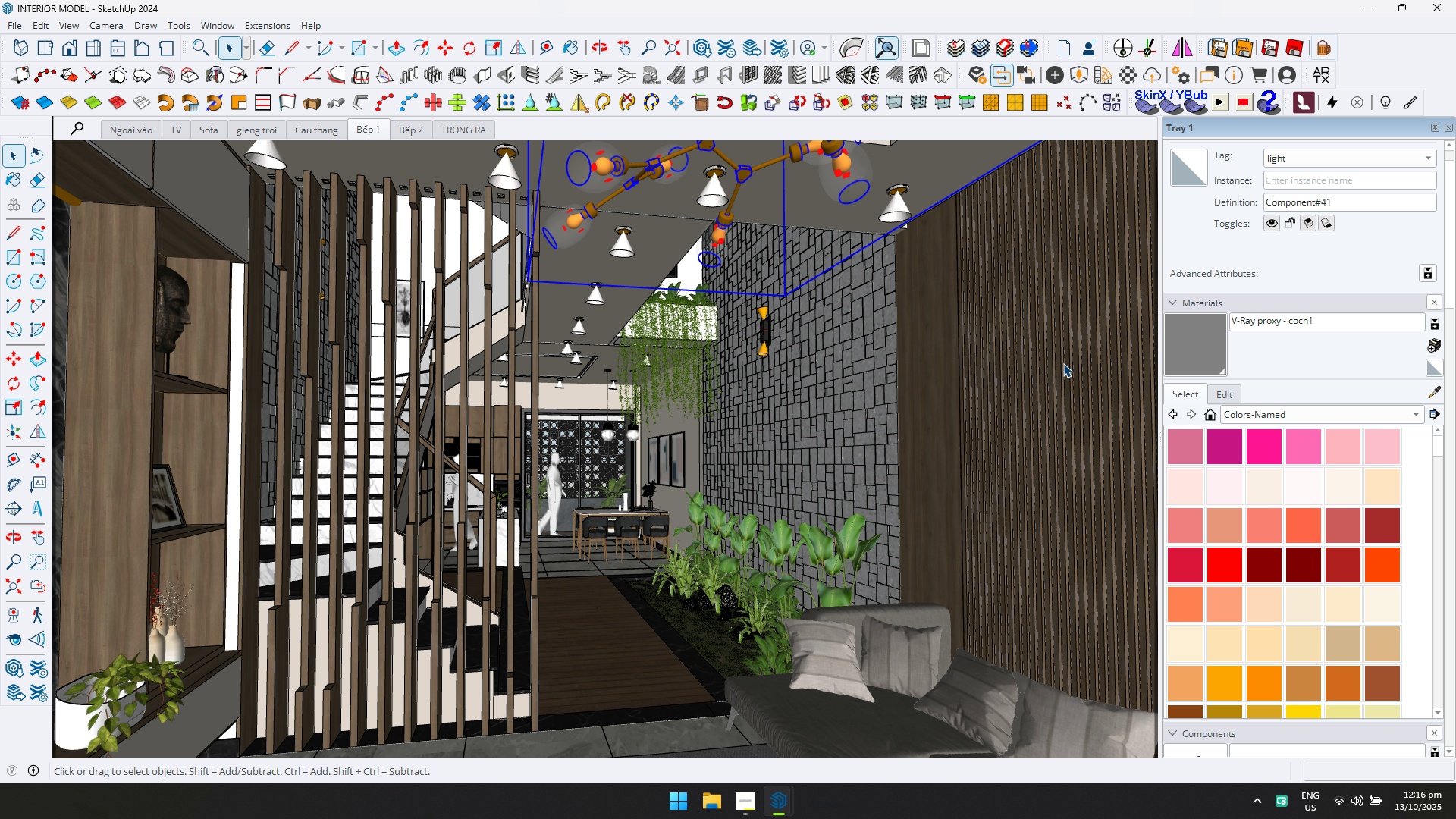 
key(Alt+AltLeft)
 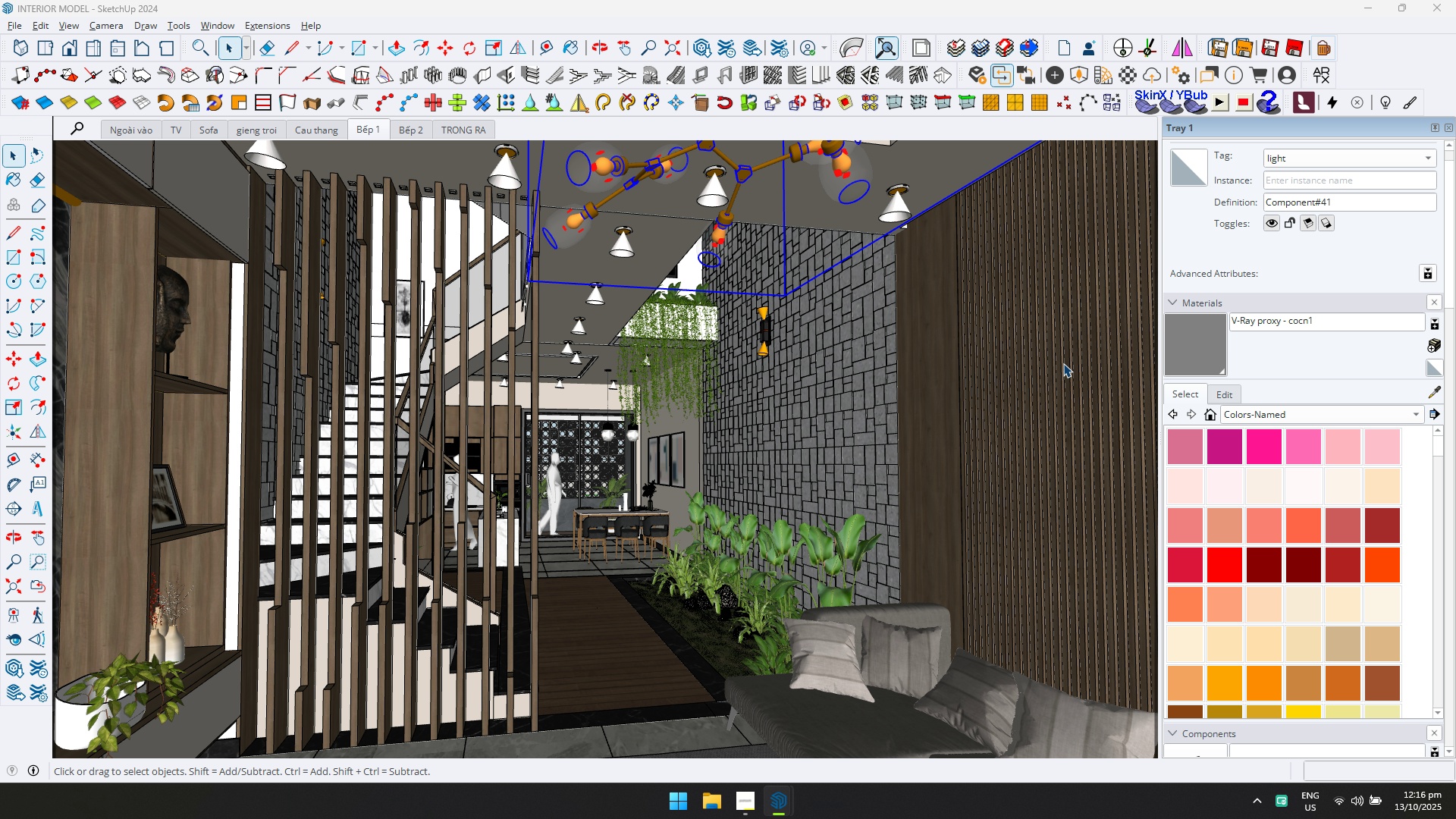 
key(Alt+Tab)
 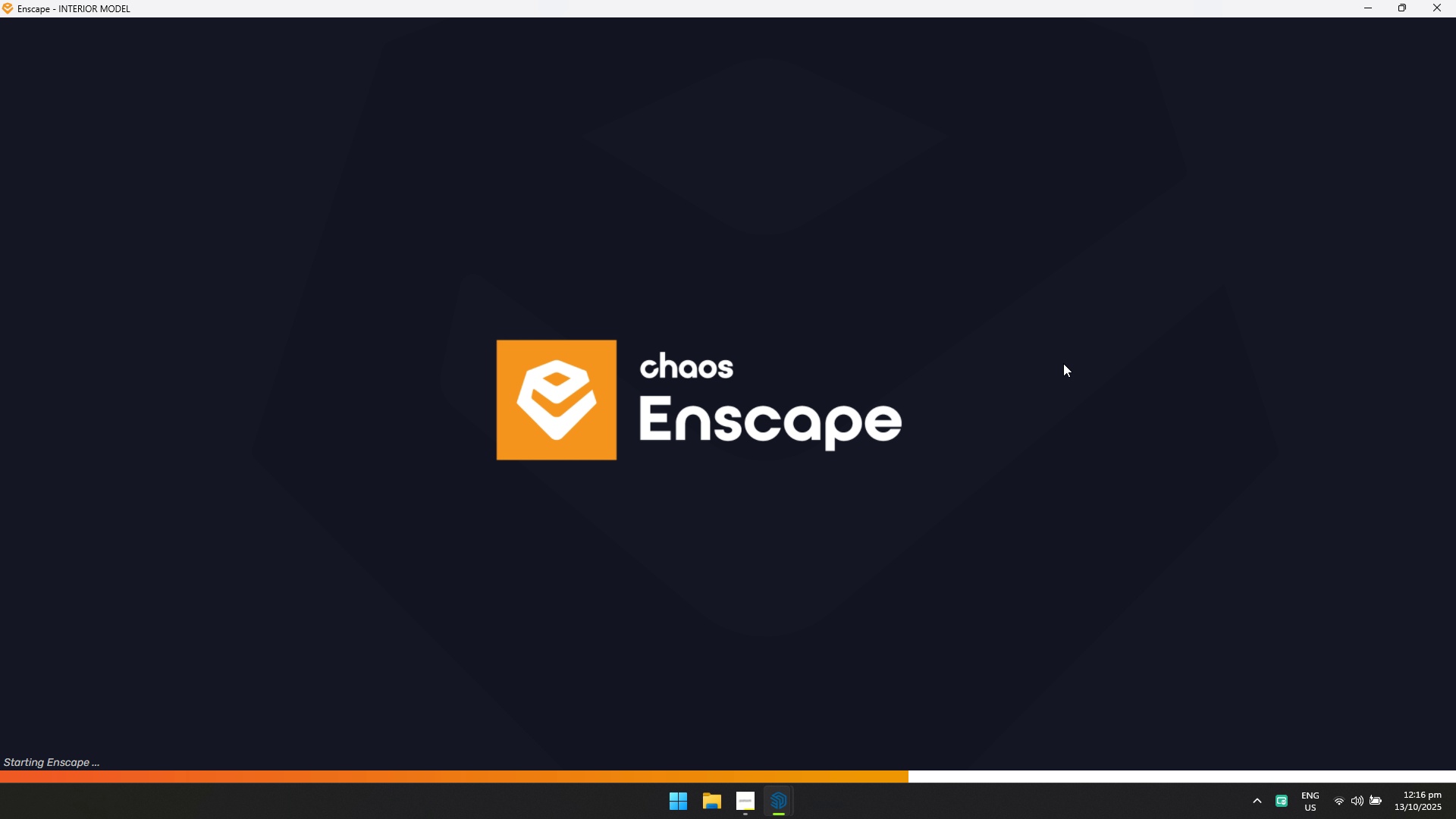 
key(Alt+AltLeft)
 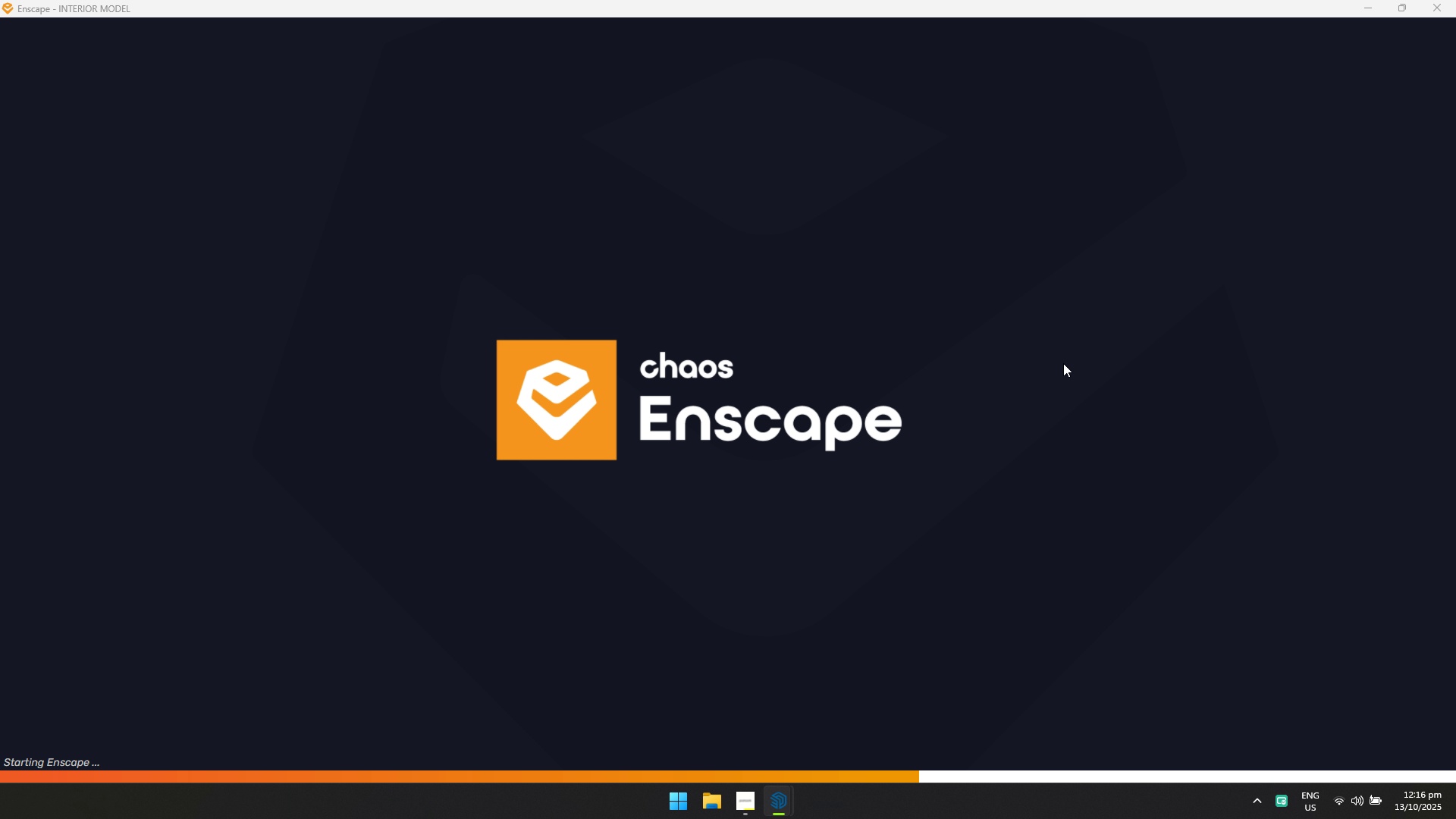 
key(Alt+Tab)
 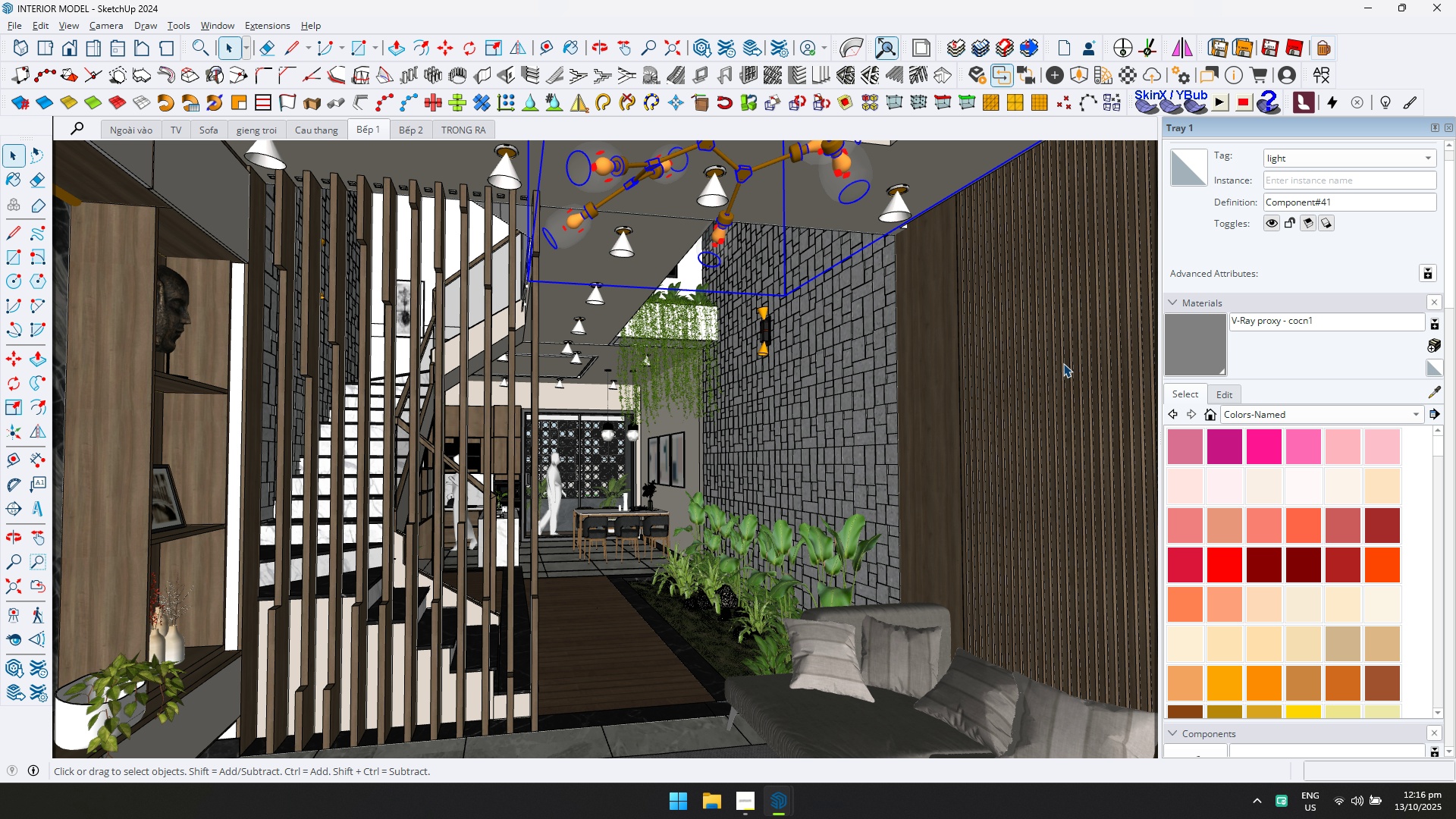 
key(Alt+AltLeft)
 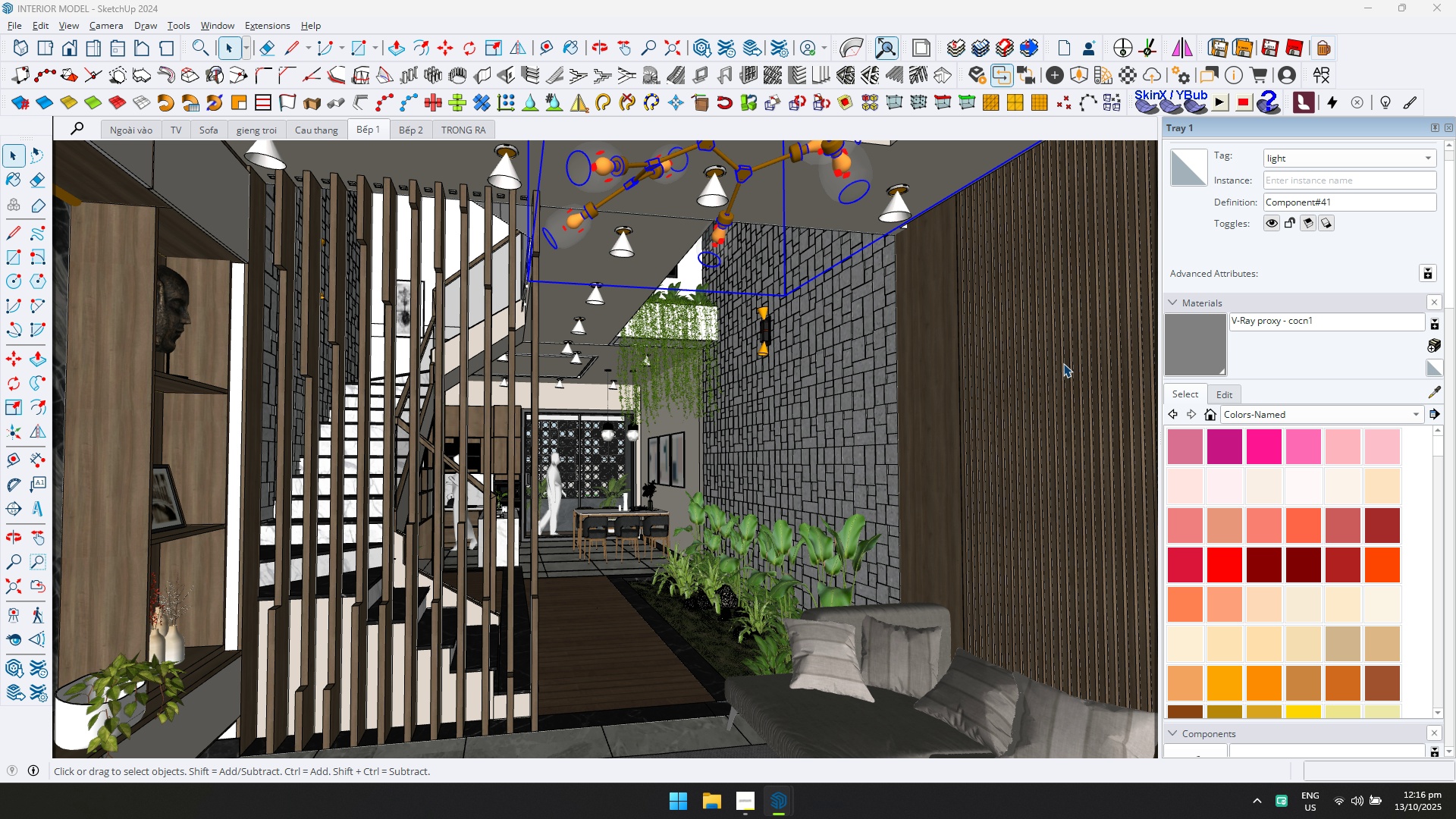 
key(Alt+Tab)
 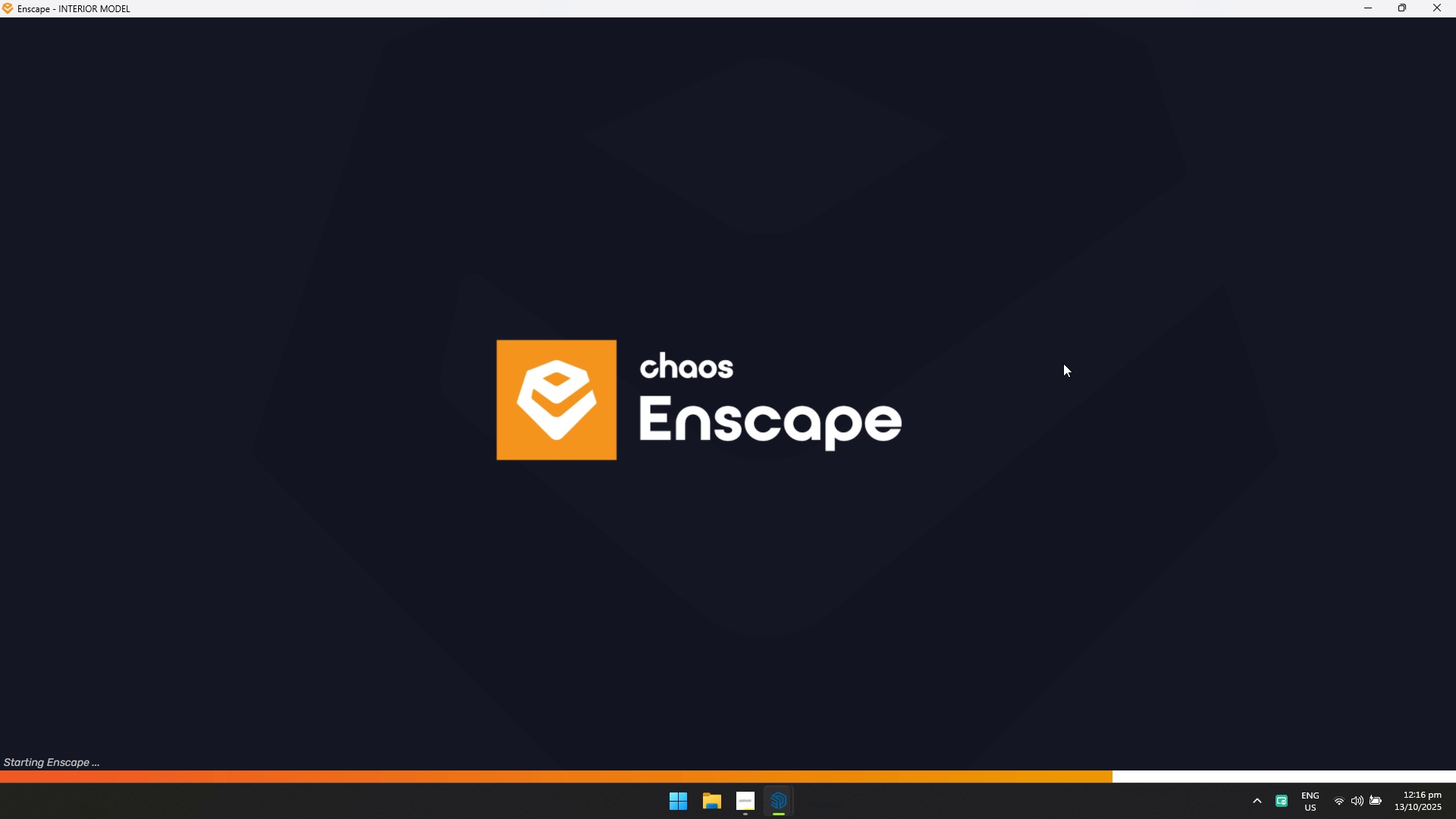 
wait(7.29)
 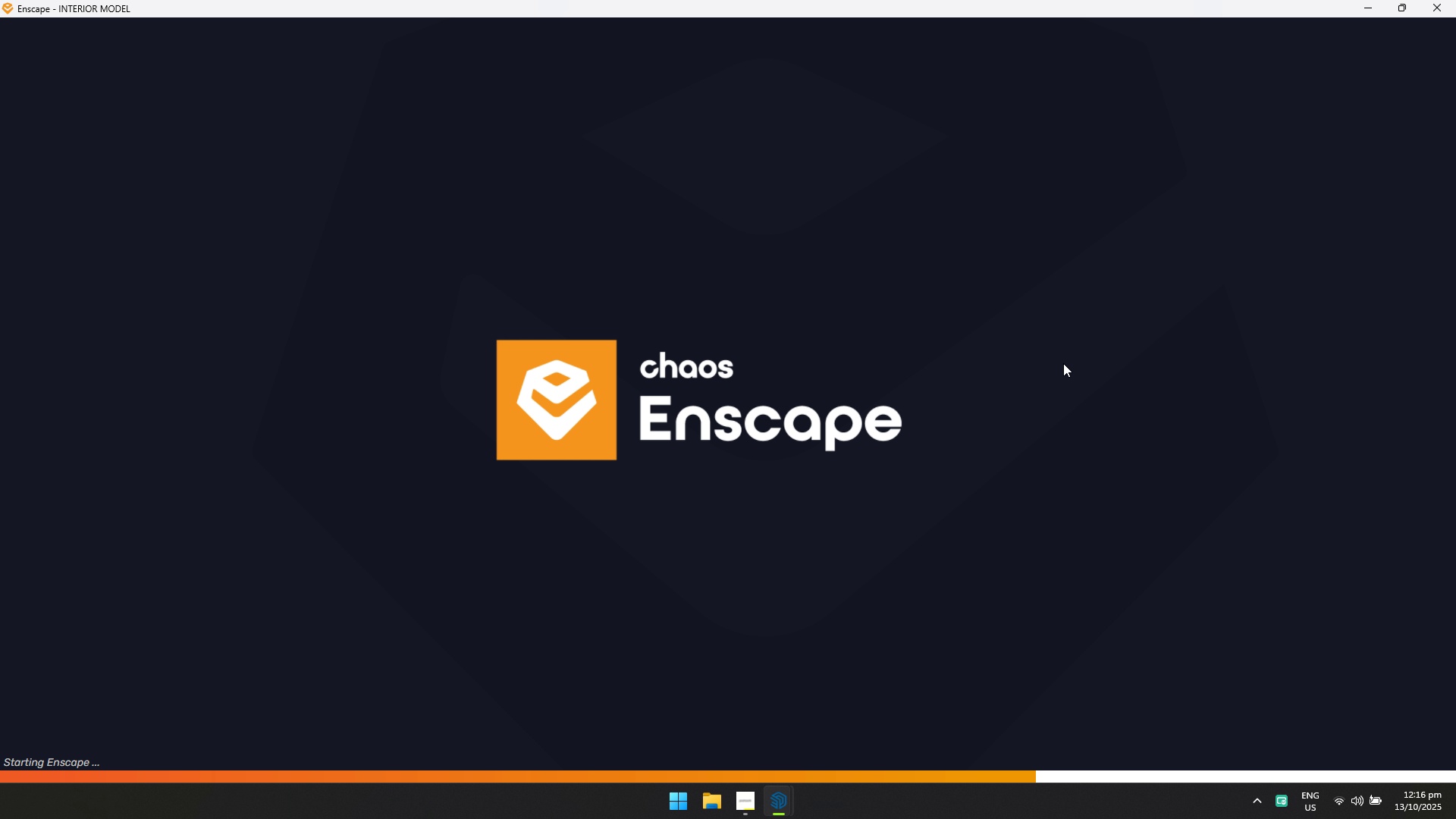 
key(Alt+AltLeft)
 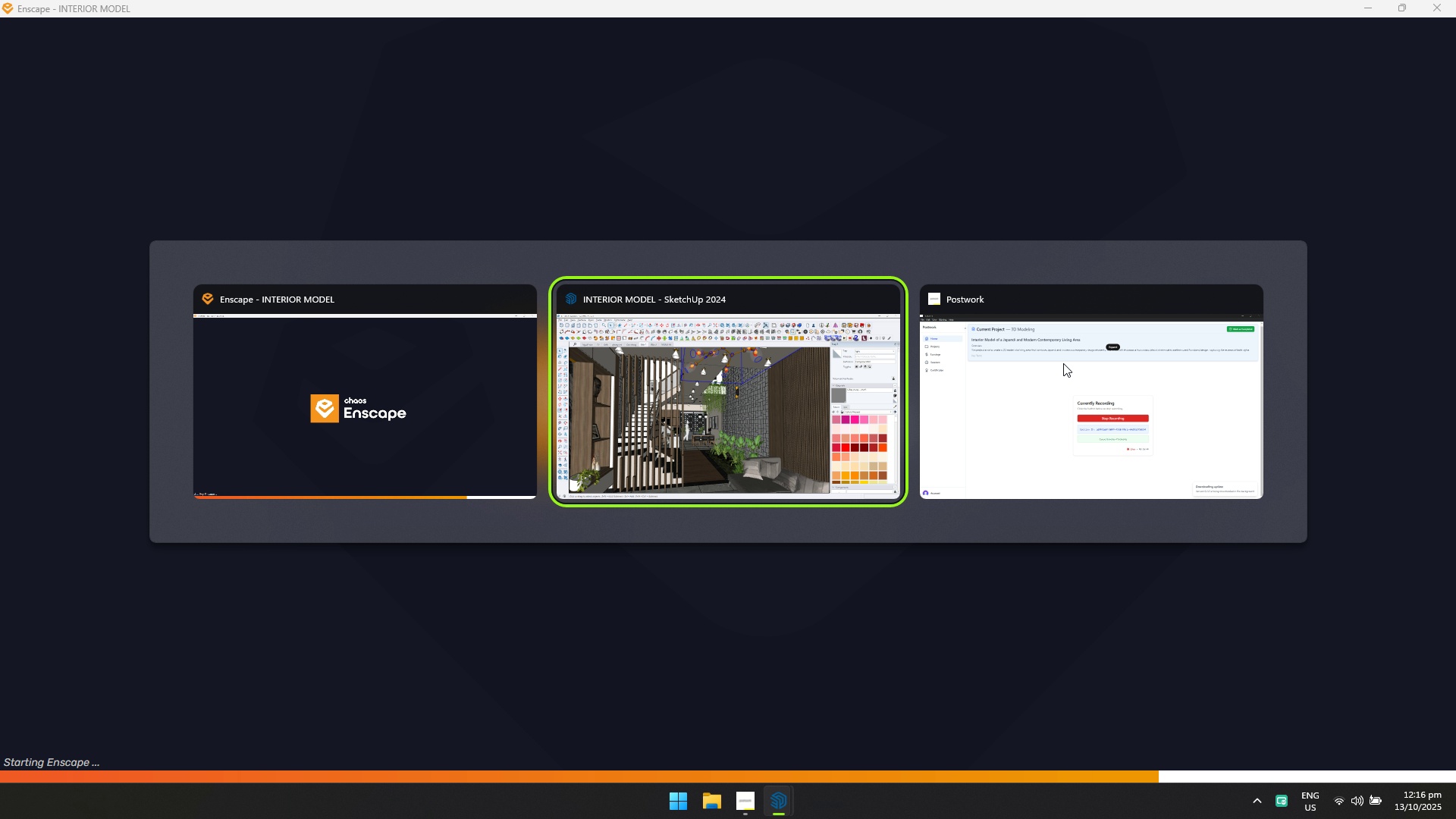 
key(Alt+Tab)
 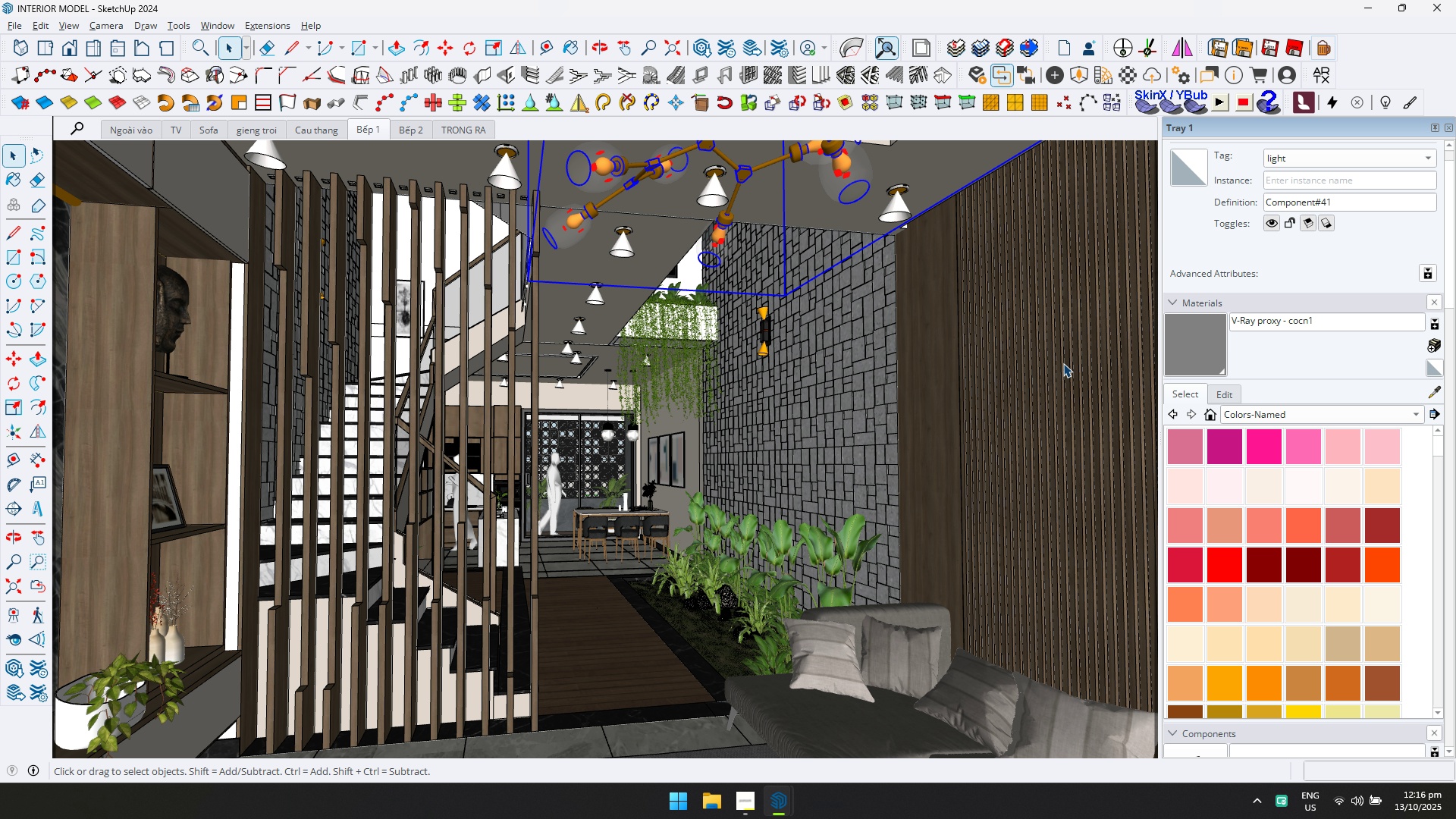 
wait(11.2)
 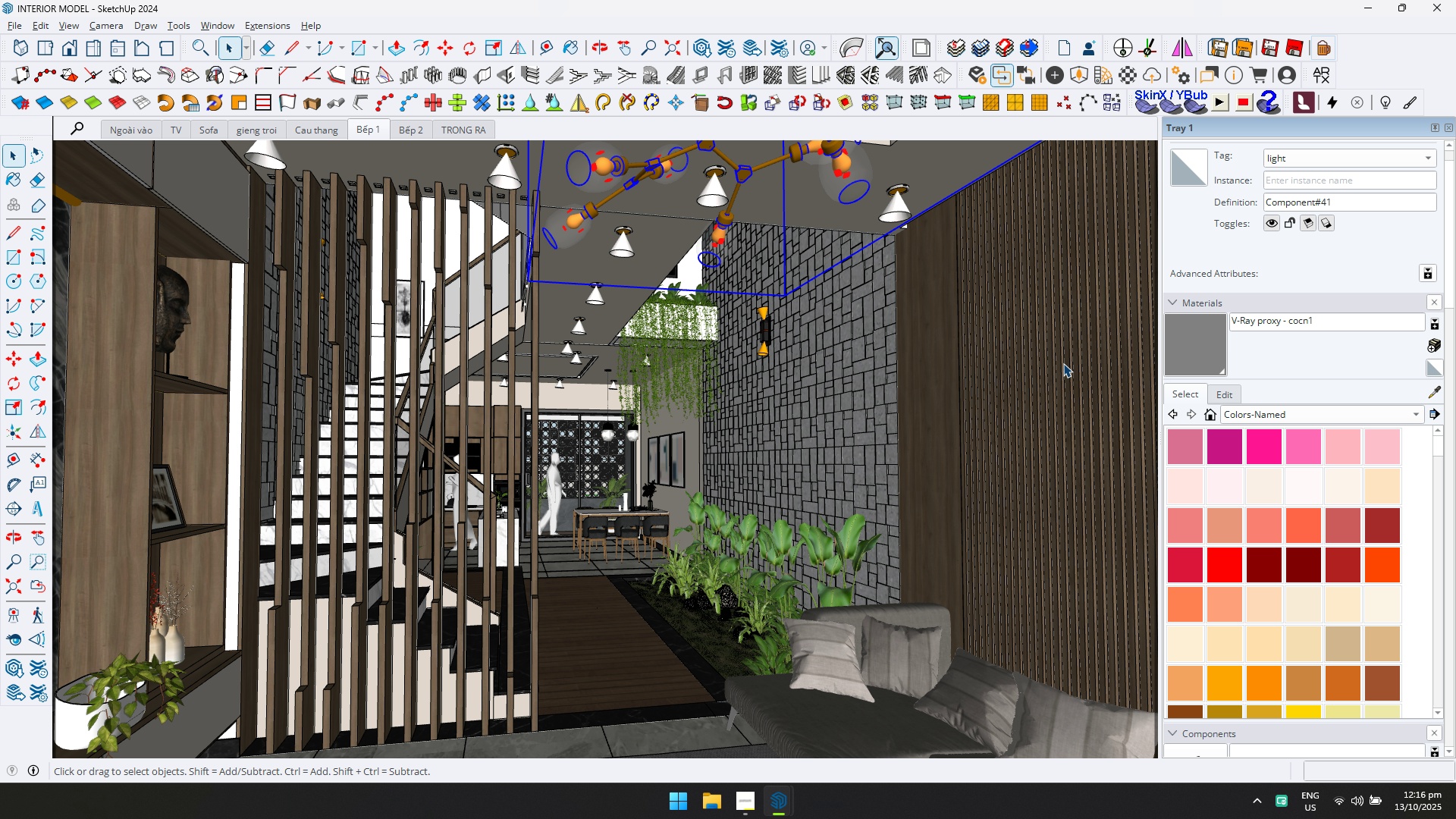 
key(Alt+AltLeft)
 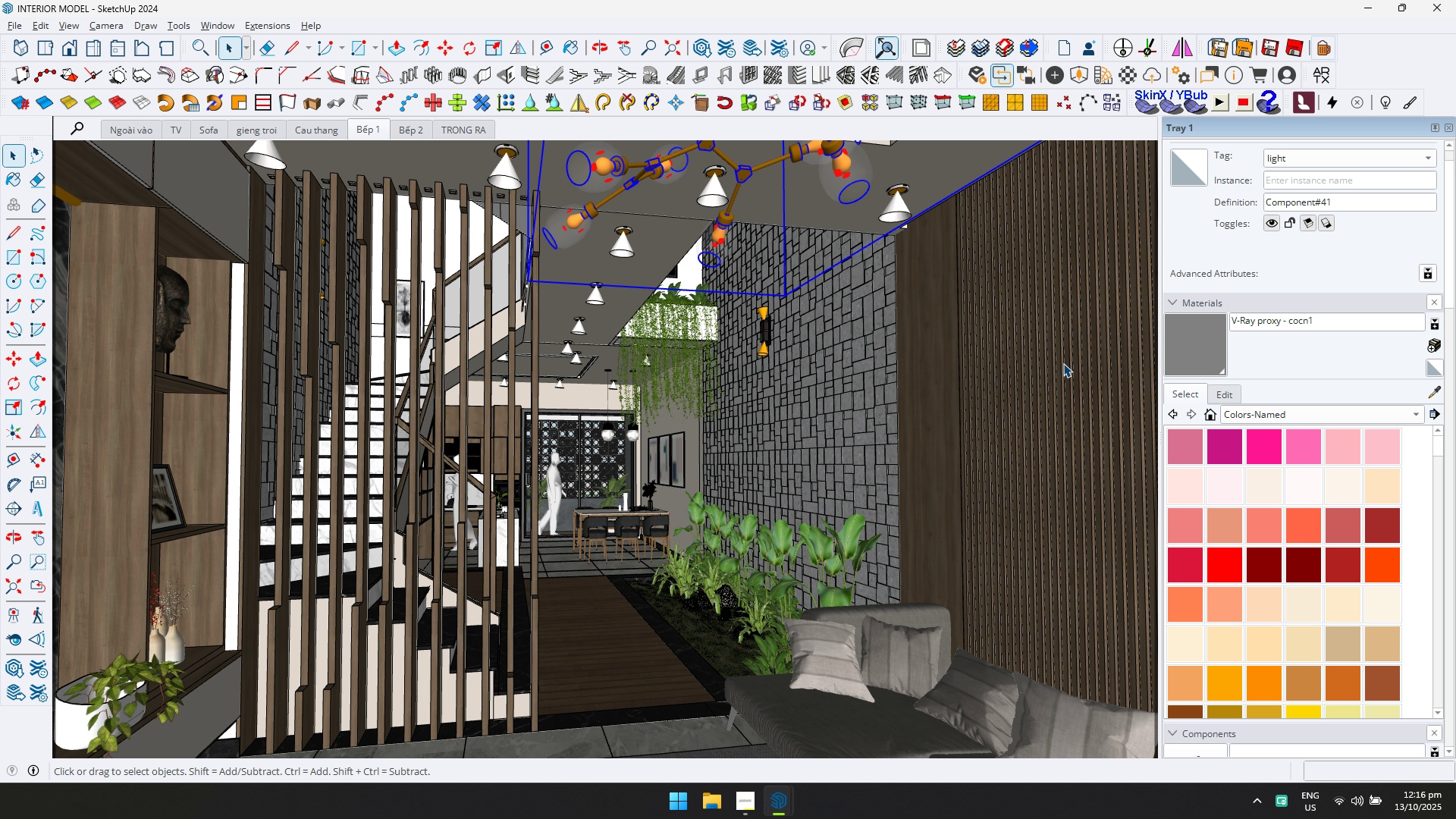 
key(Alt+Tab)
 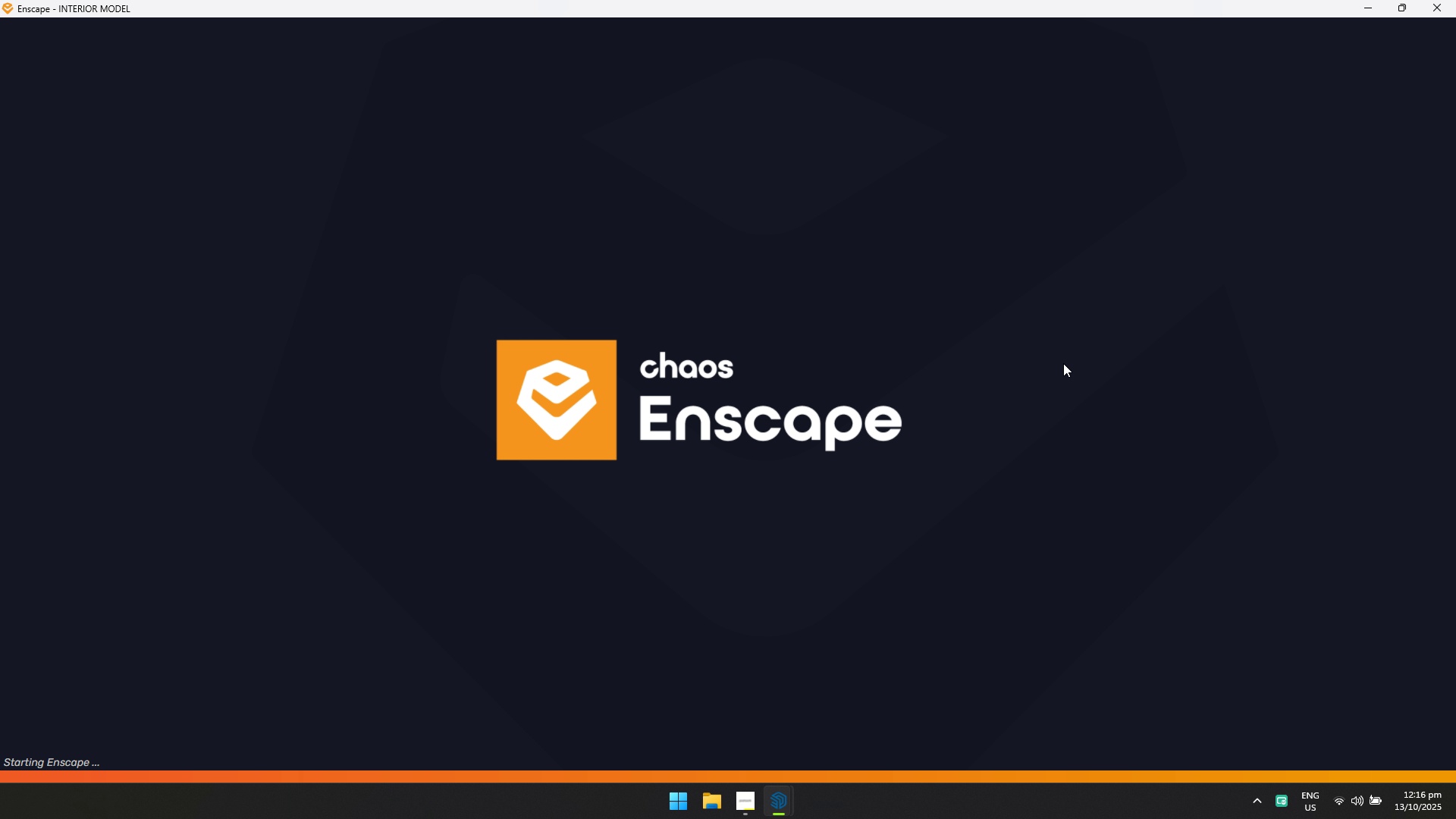 
wait(6.71)
 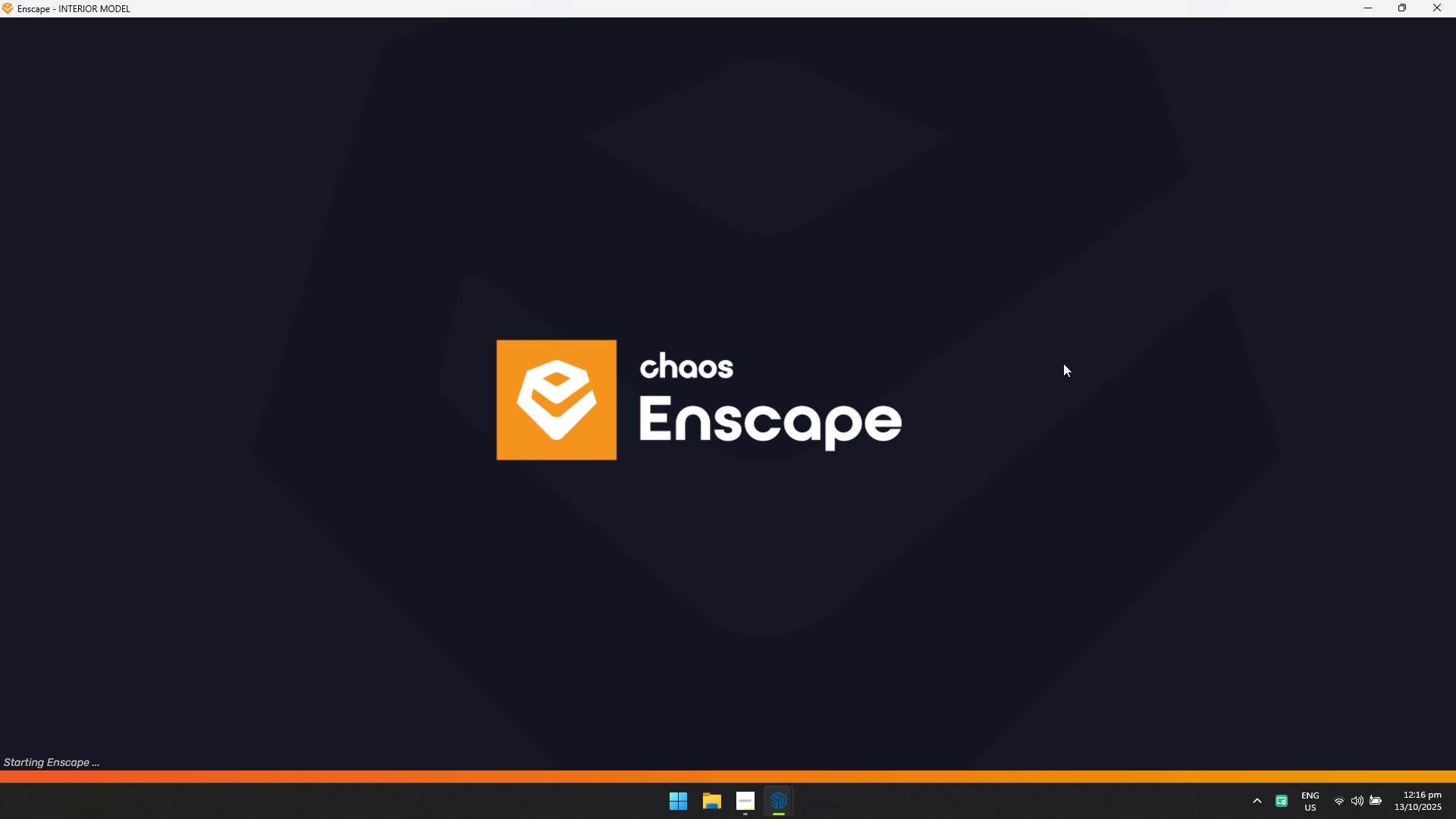 
key(Alt+AltLeft)
 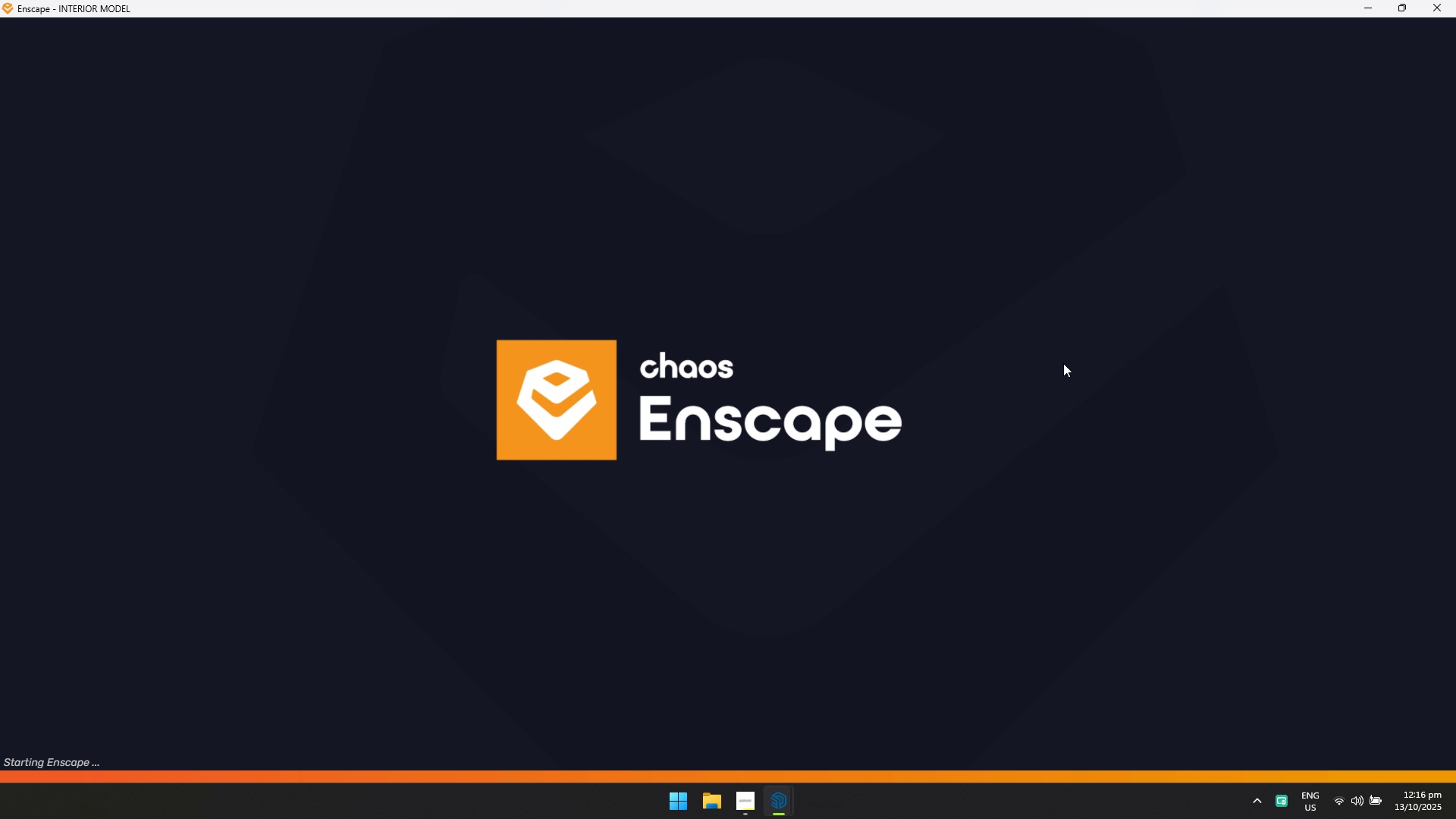 
key(Alt+Tab)
 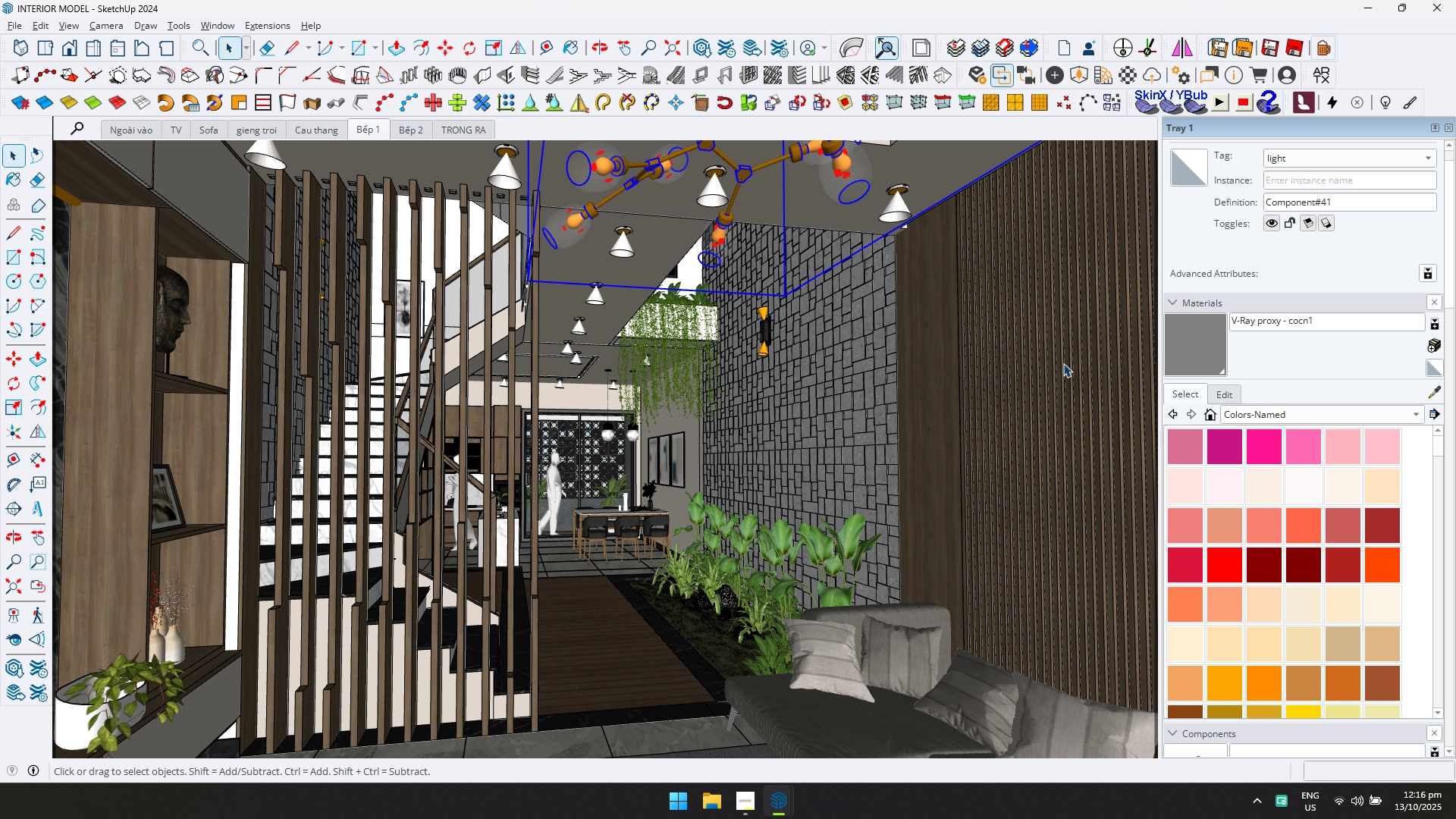 
key(Alt+AltLeft)
 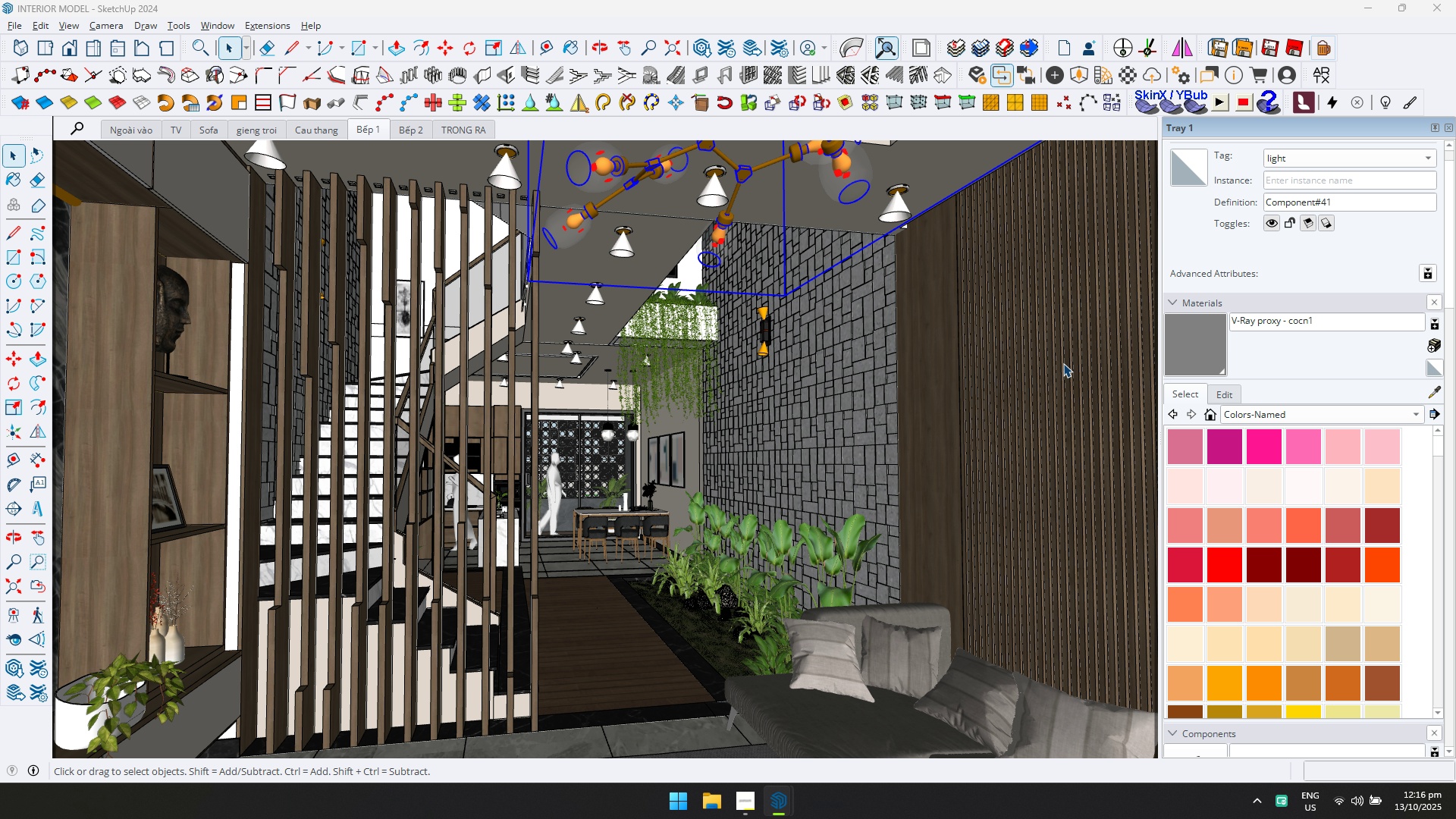 
key(Alt+Tab)
 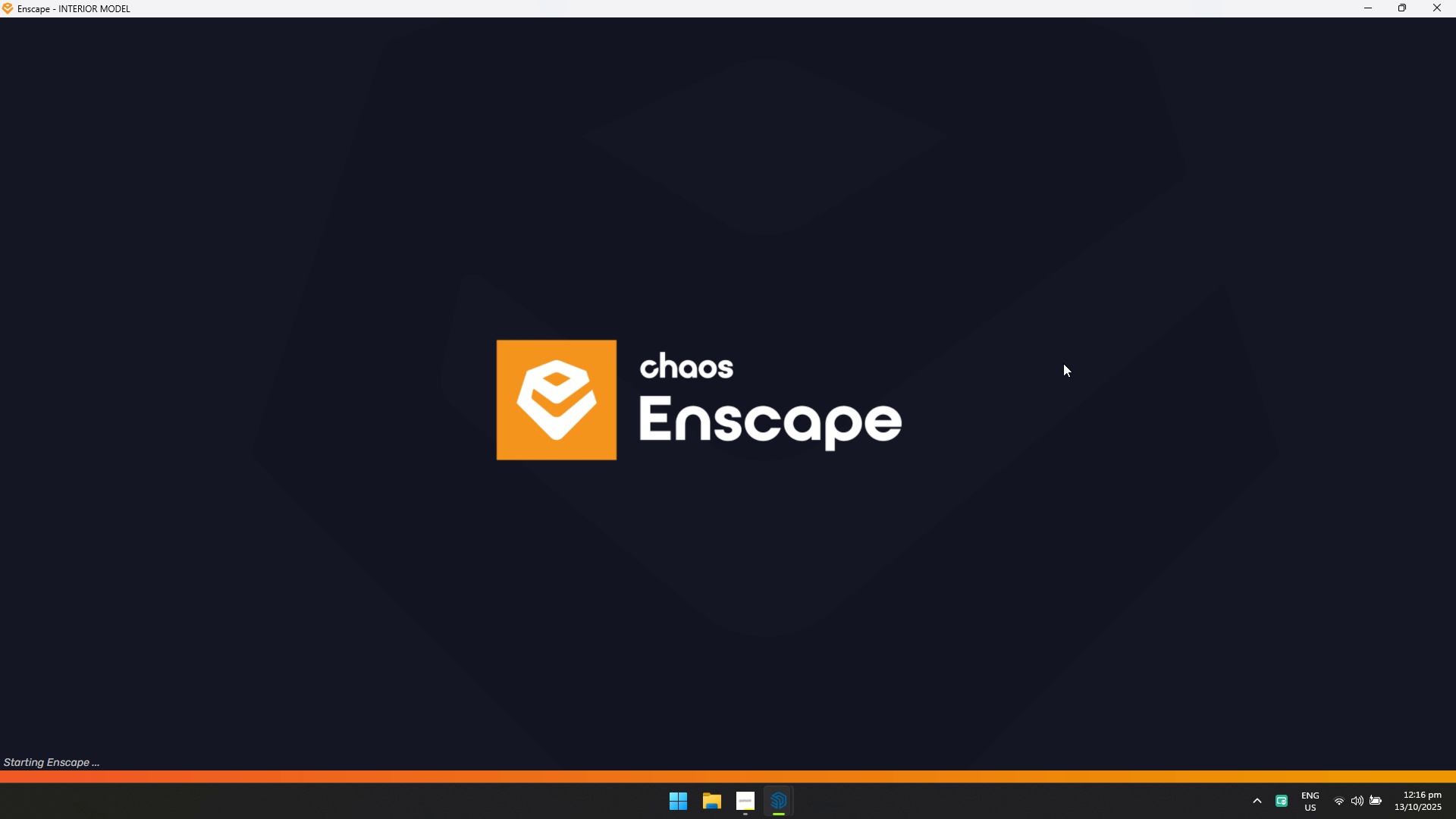 
key(Alt+AltLeft)
 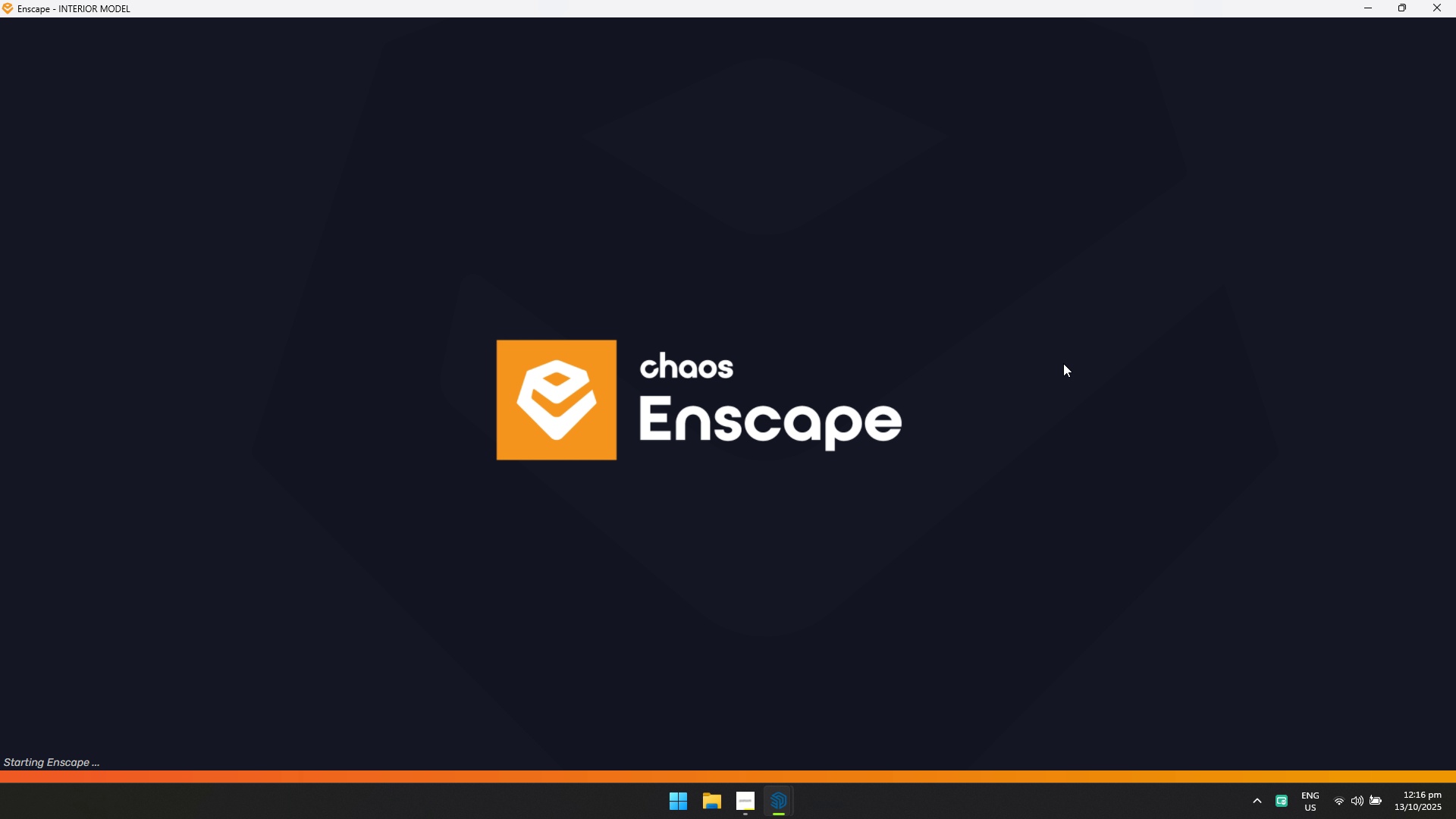 
key(Alt+Tab)
 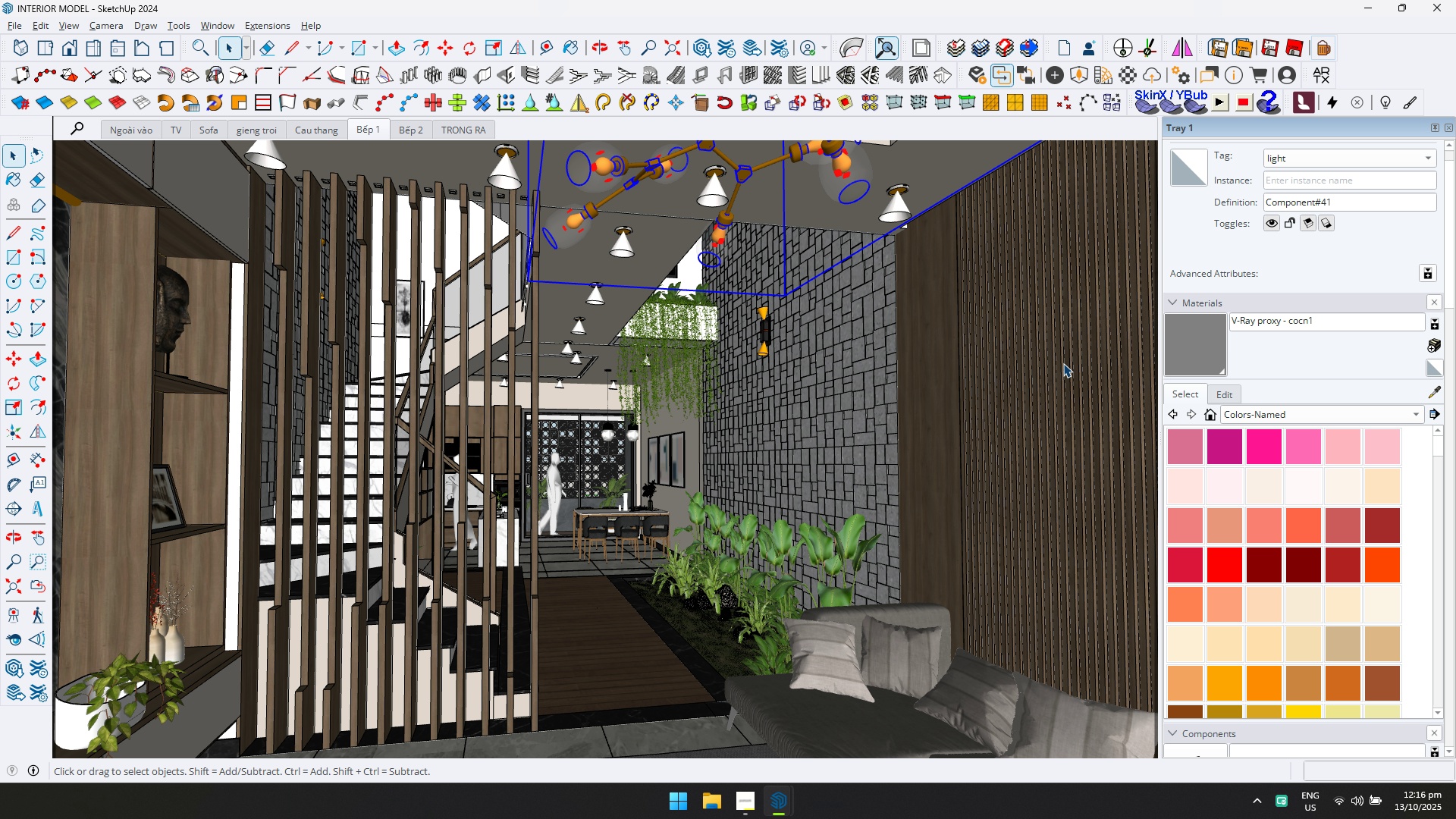 
wait(9.23)
 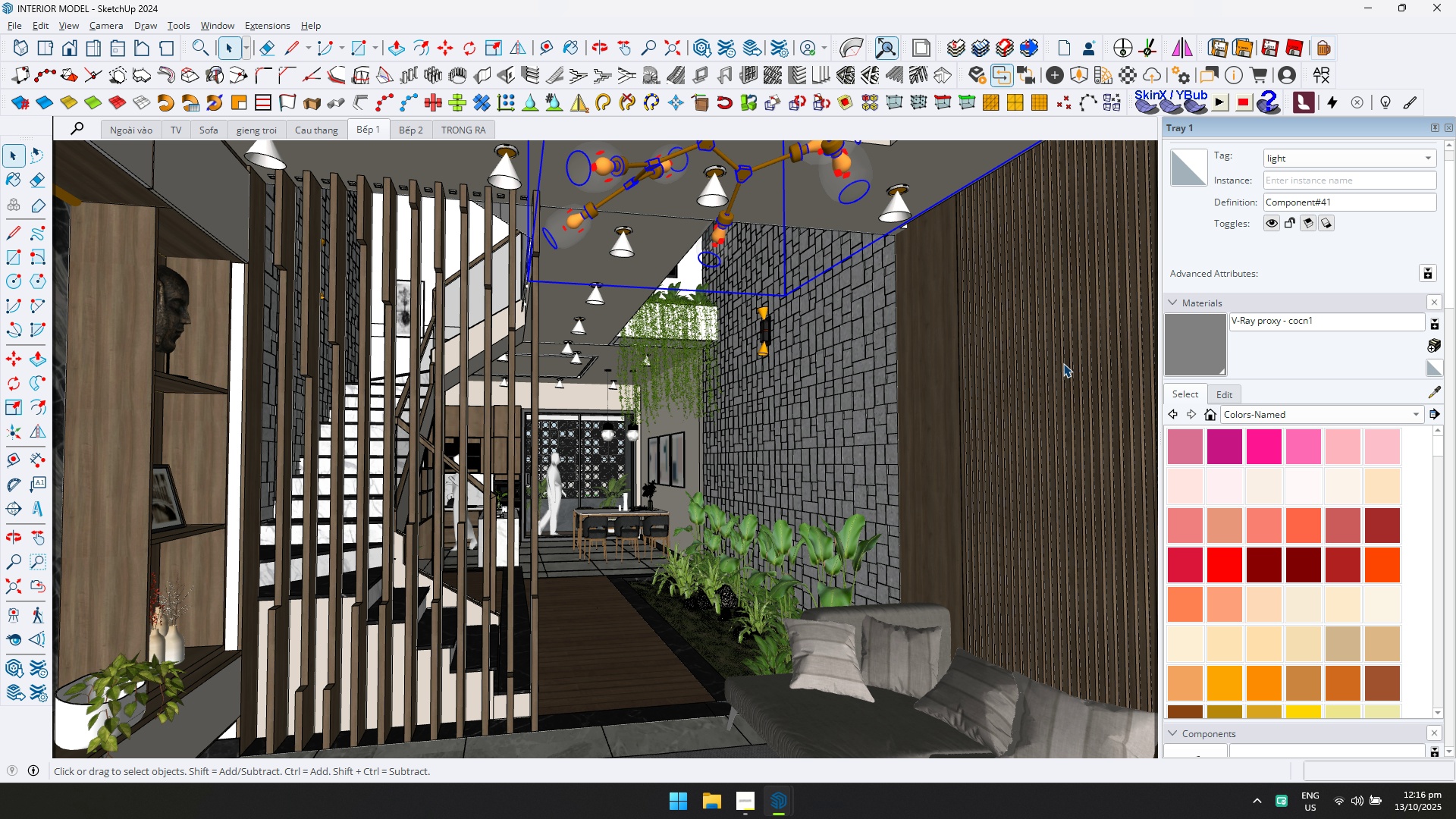 
key(Alt+AltLeft)
 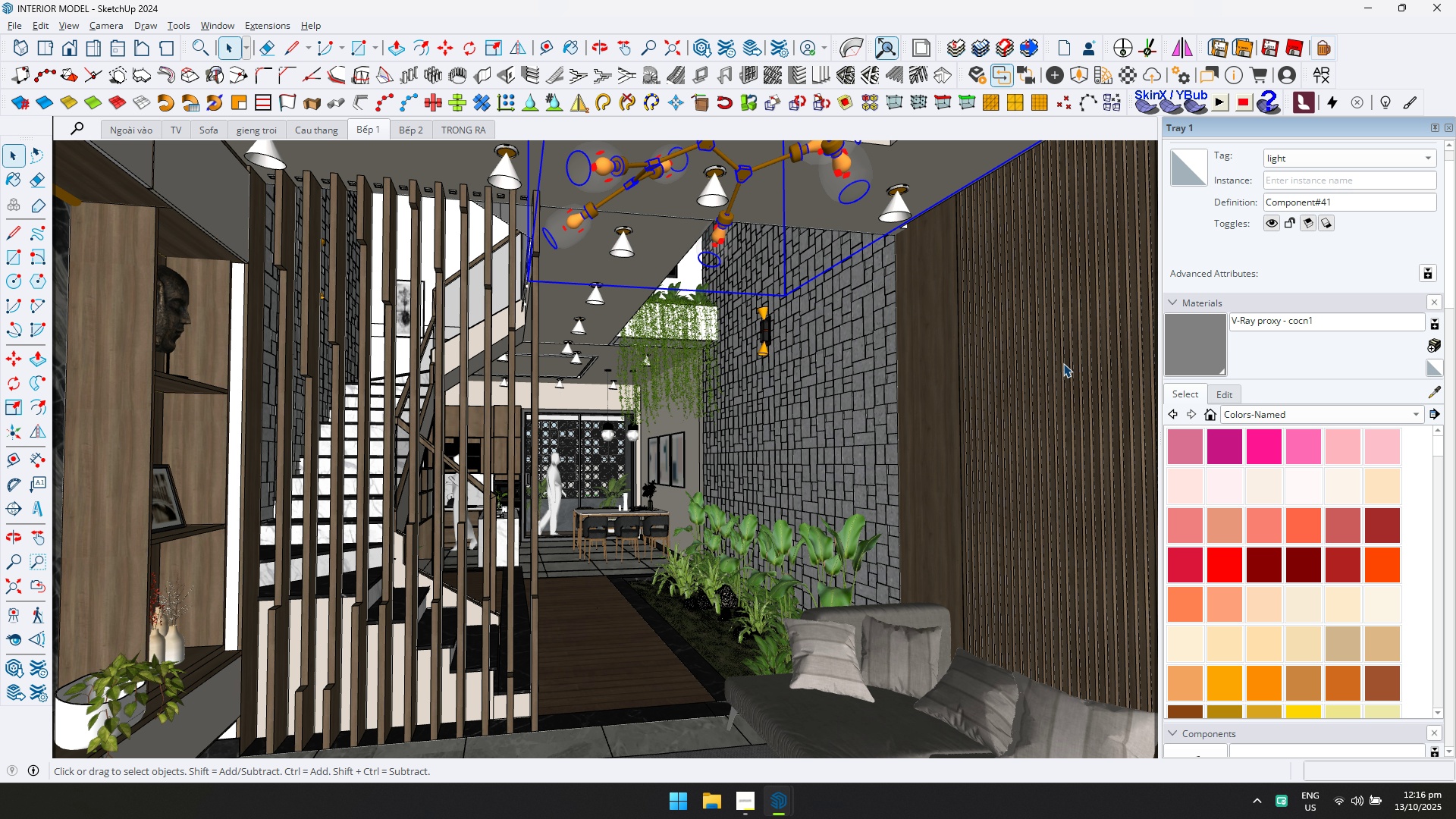 
key(Alt+Tab)
 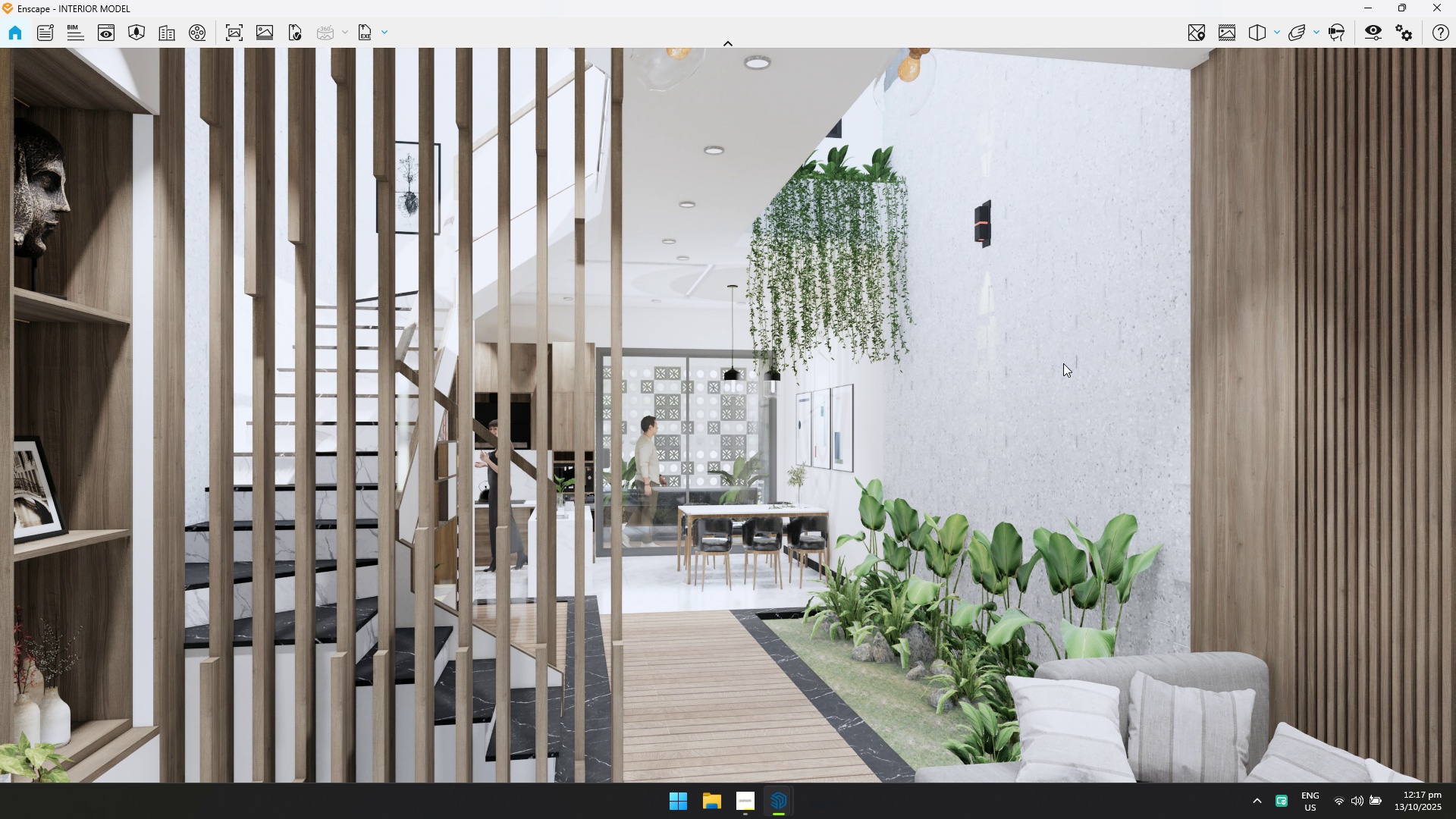 
wait(29.57)
 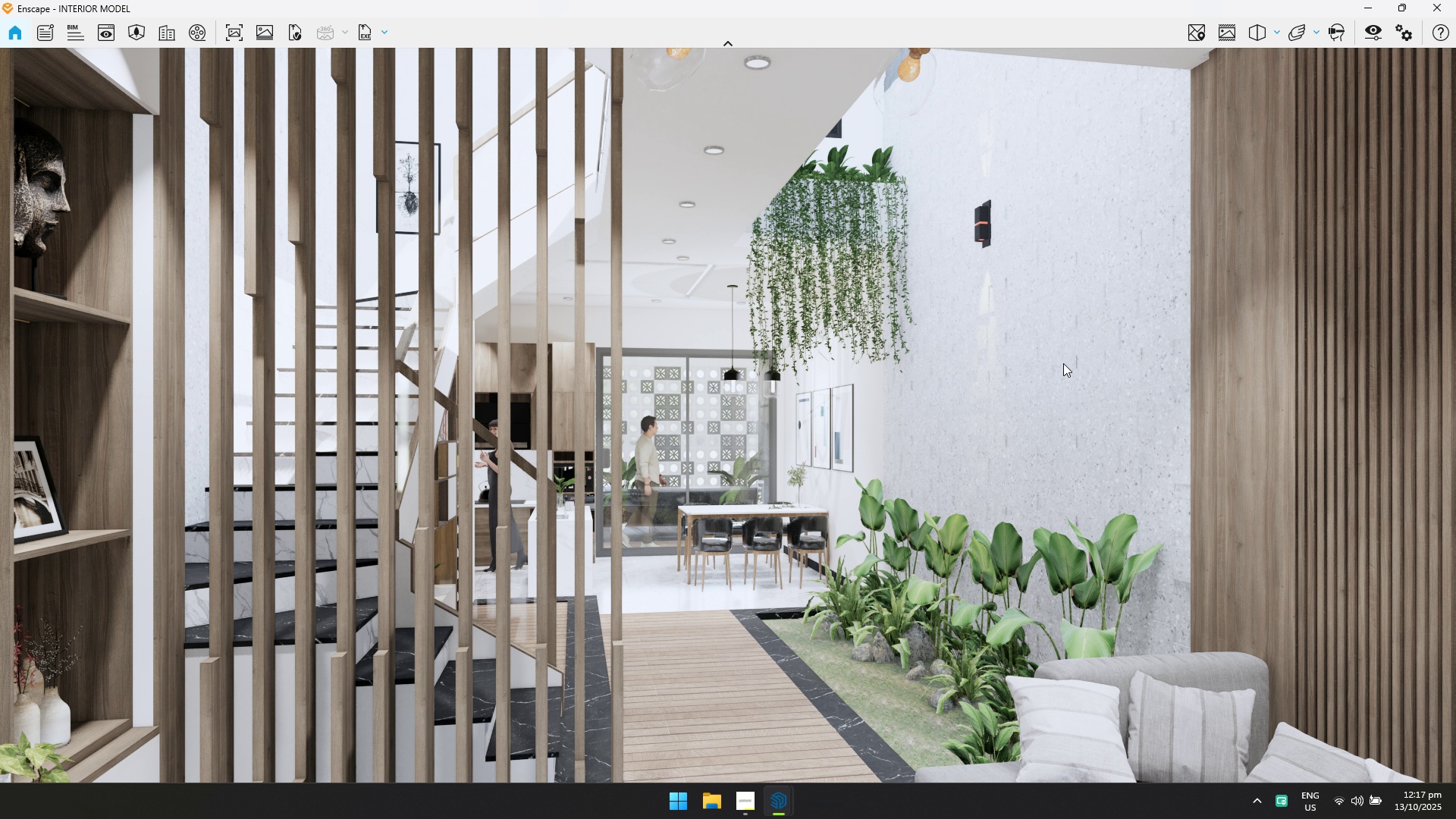 
hold_key(key=S, duration=0.44)
 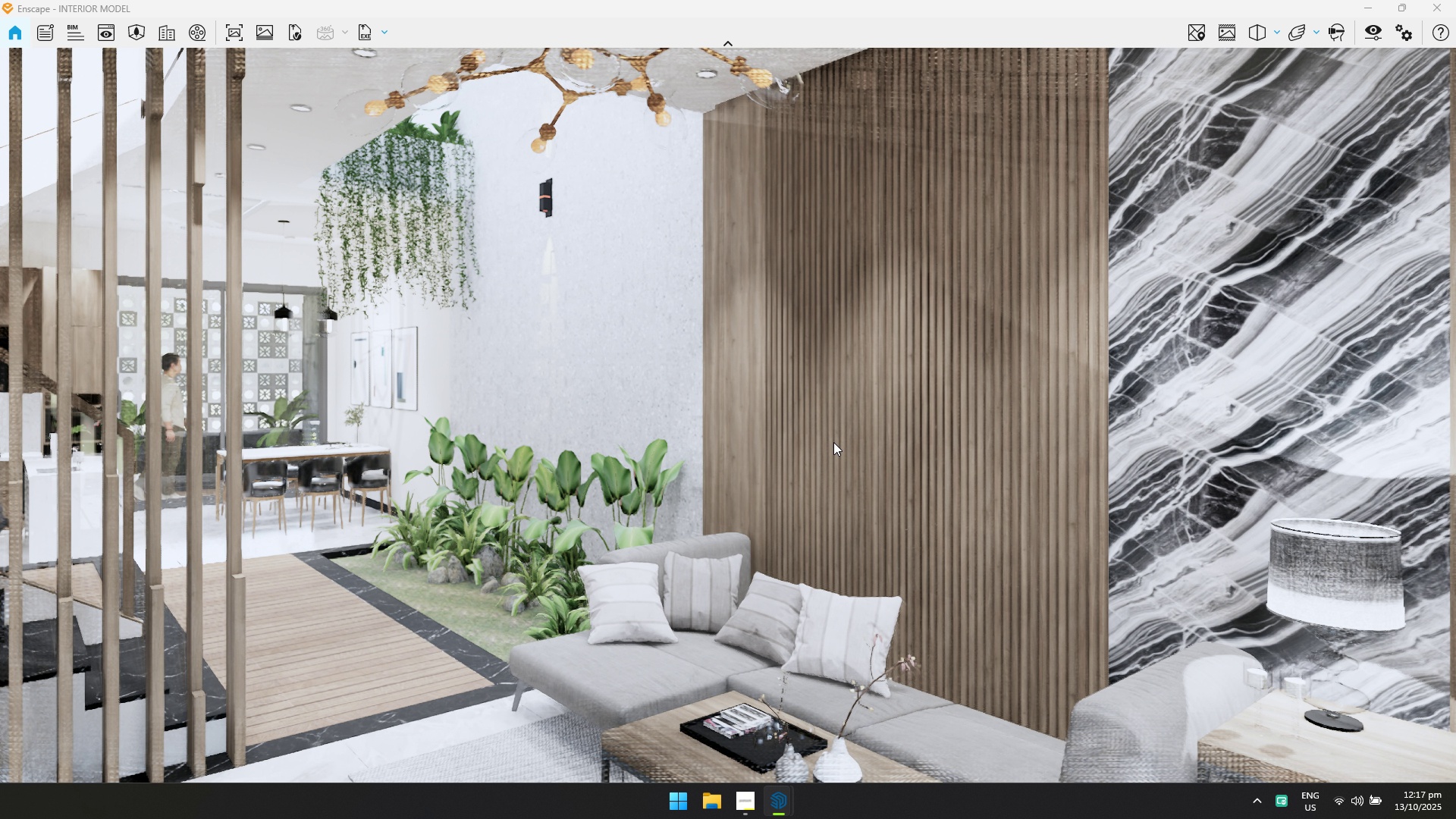 
hold_key(key=A, duration=0.52)
 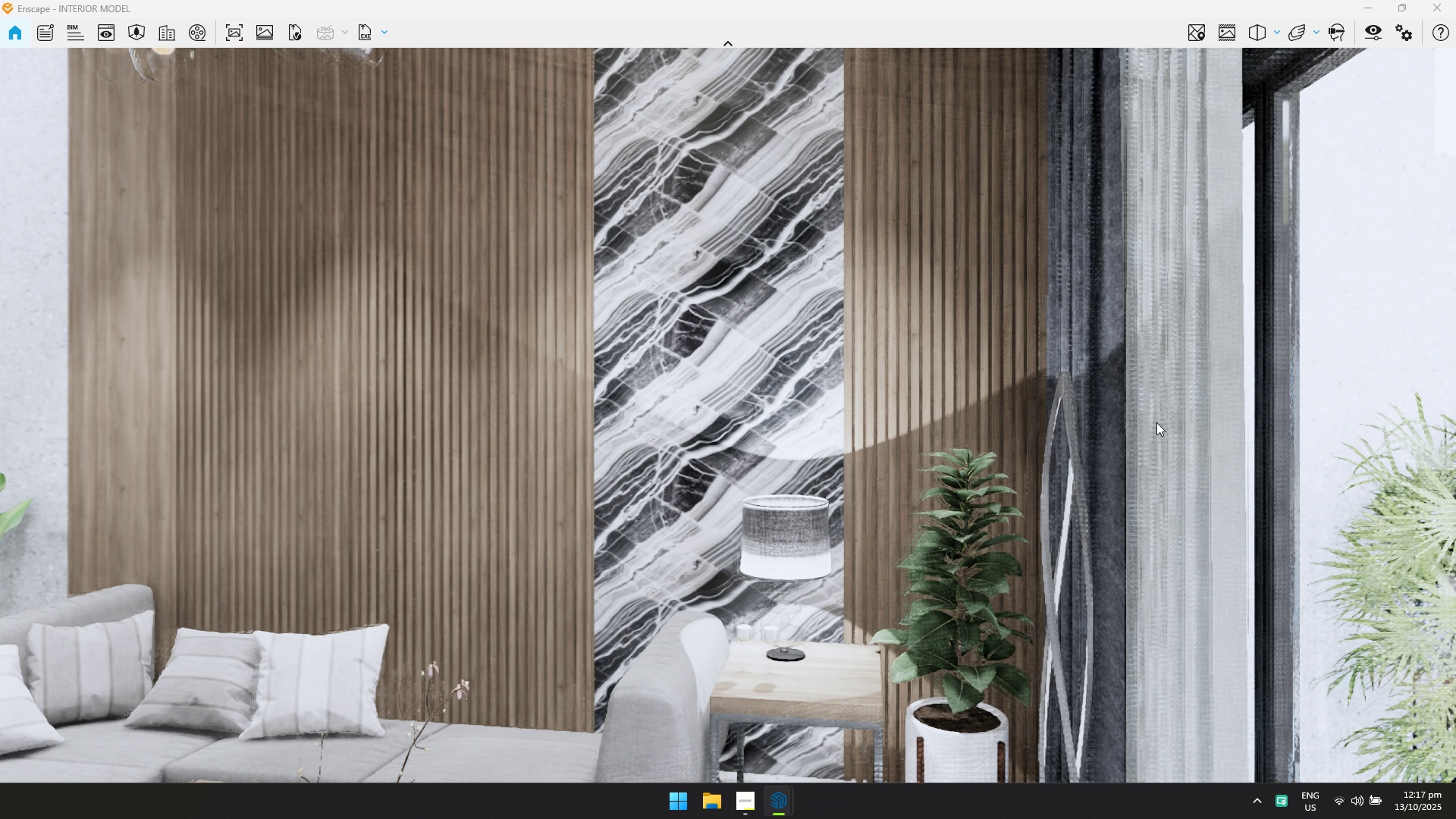 
hold_key(key=S, duration=0.74)
 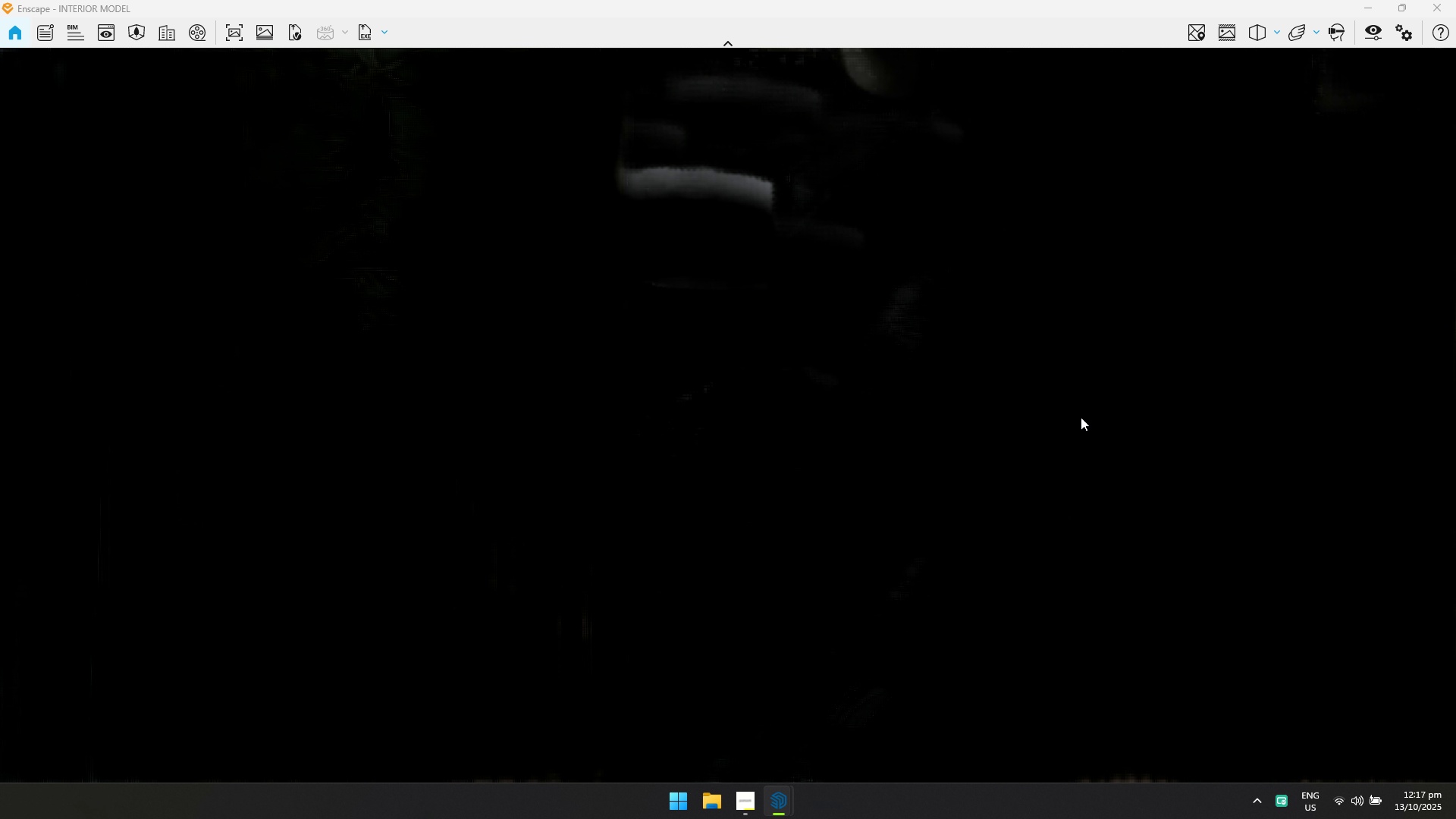 
hold_key(key=W, duration=0.32)
 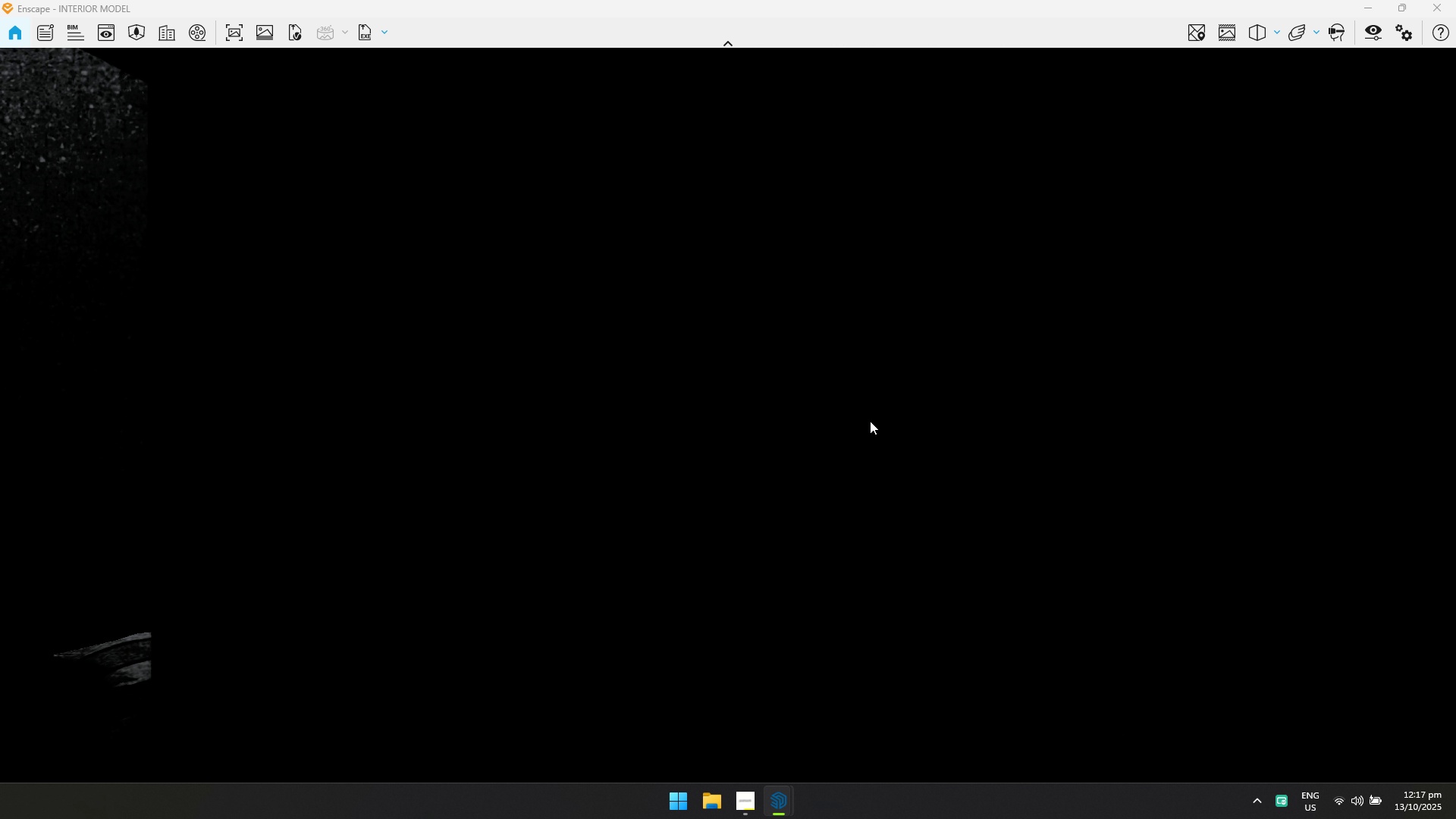 
type(wsaw)
 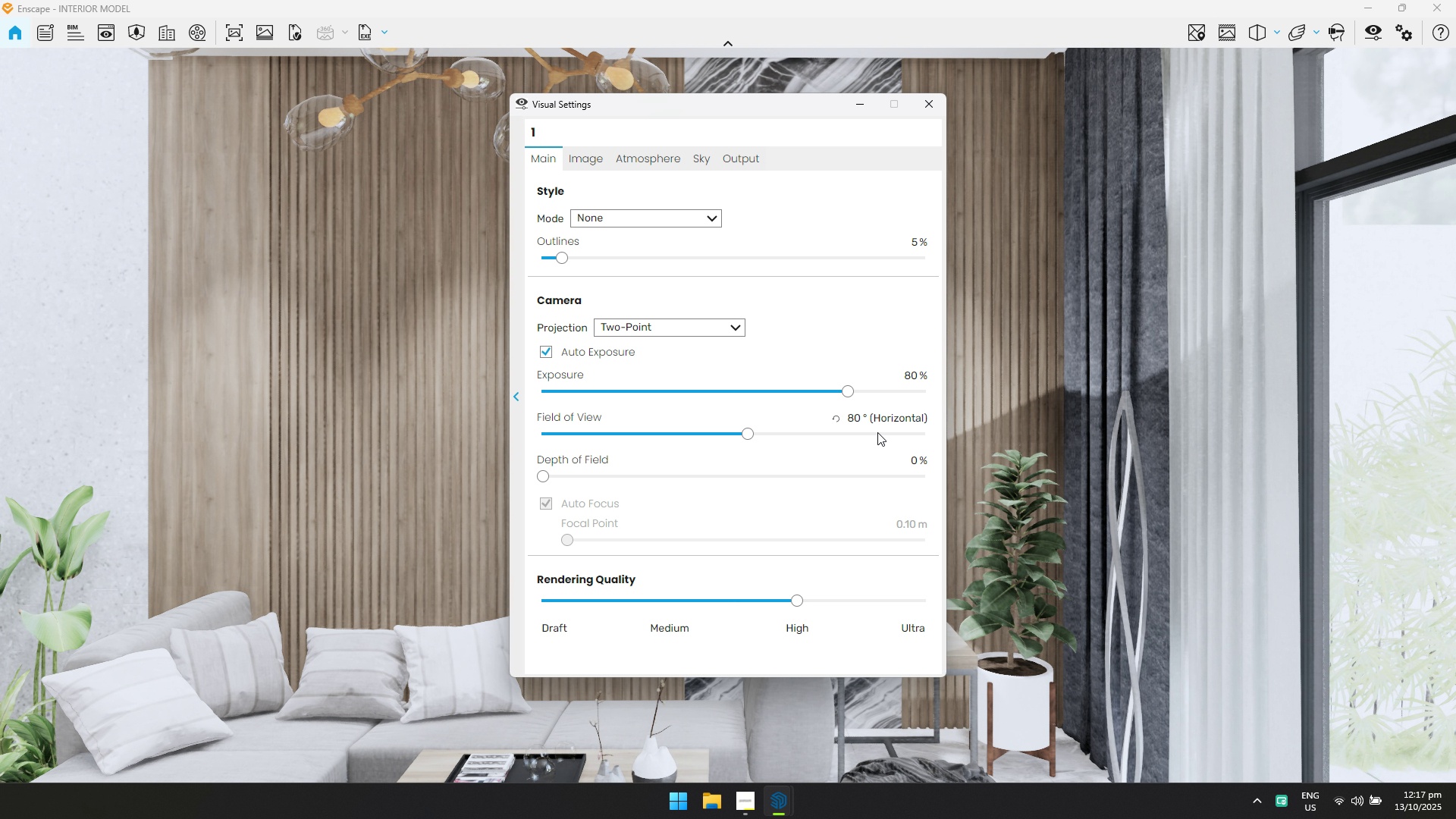 
left_click([860, 420])
 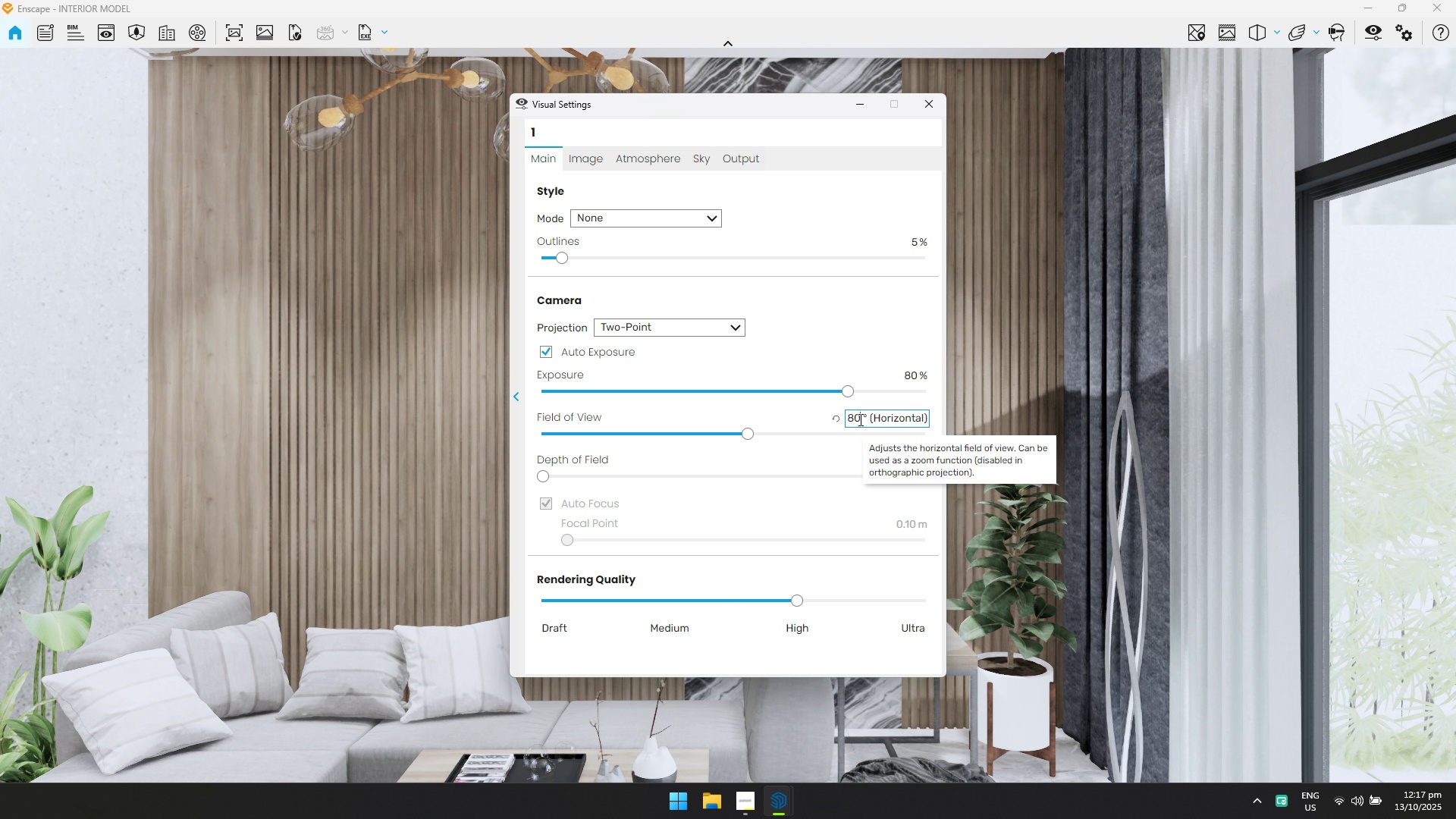 
key(Control+ControlLeft)
 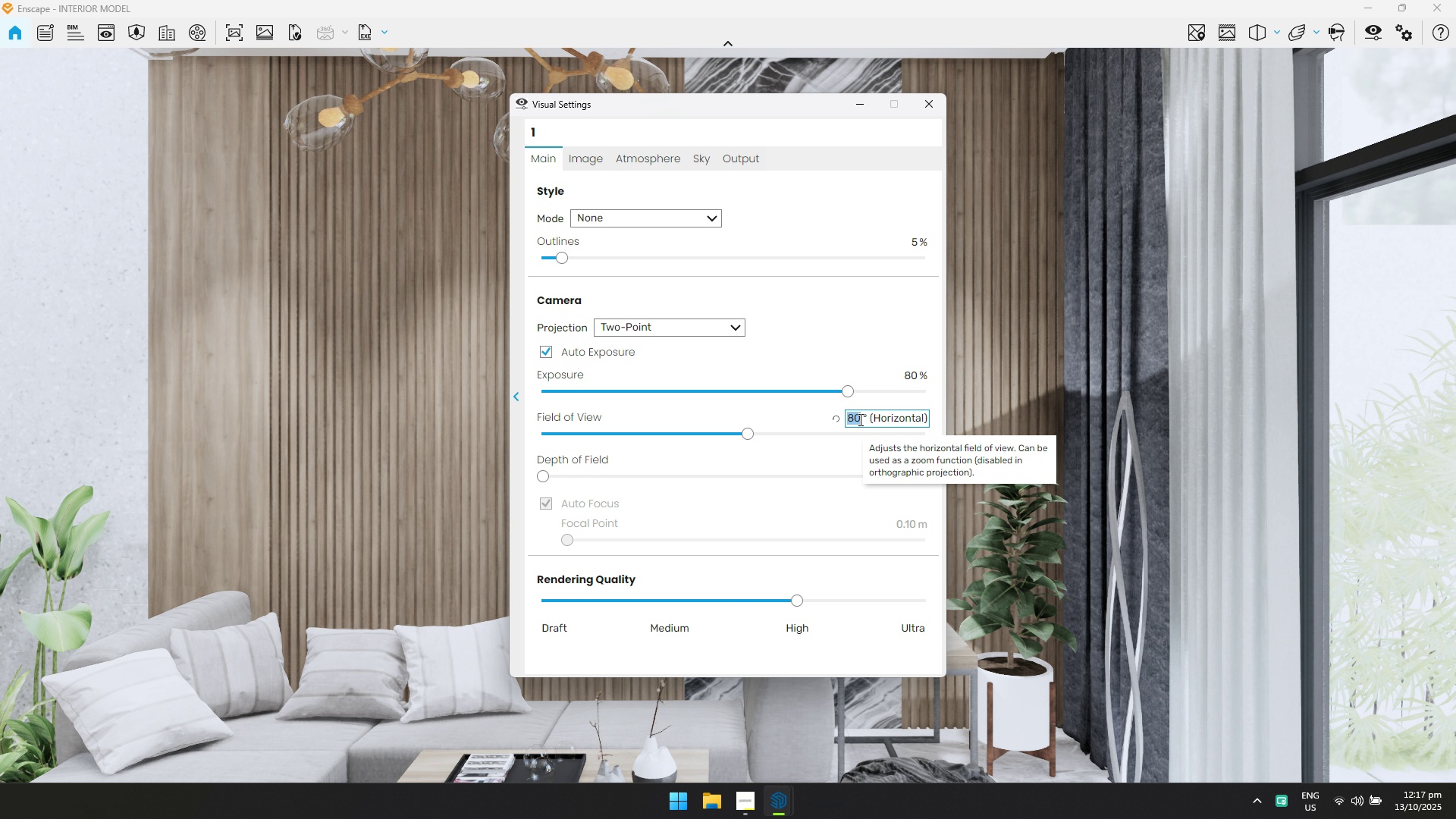 
key(Control+A)
 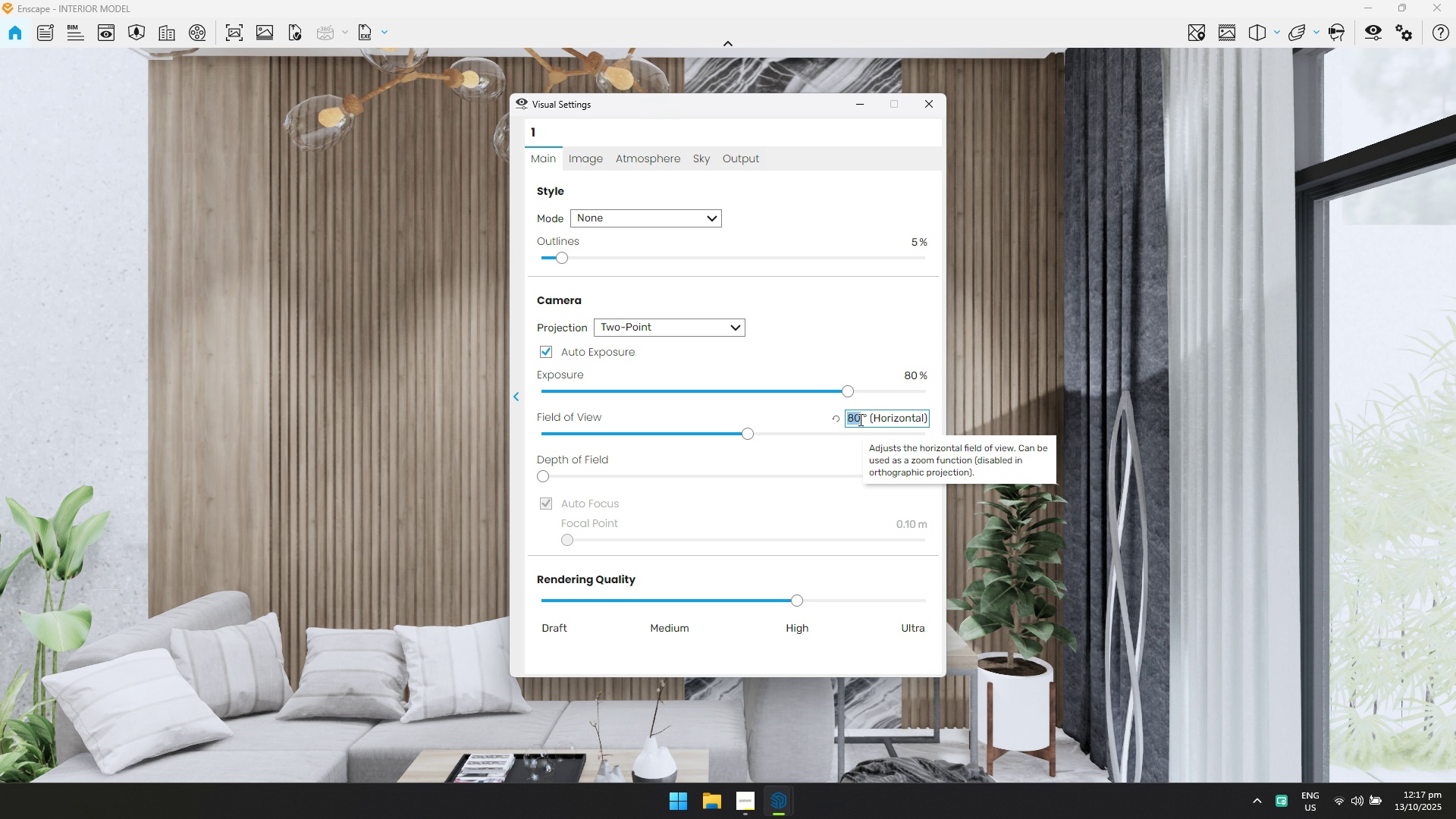 
type(90)
 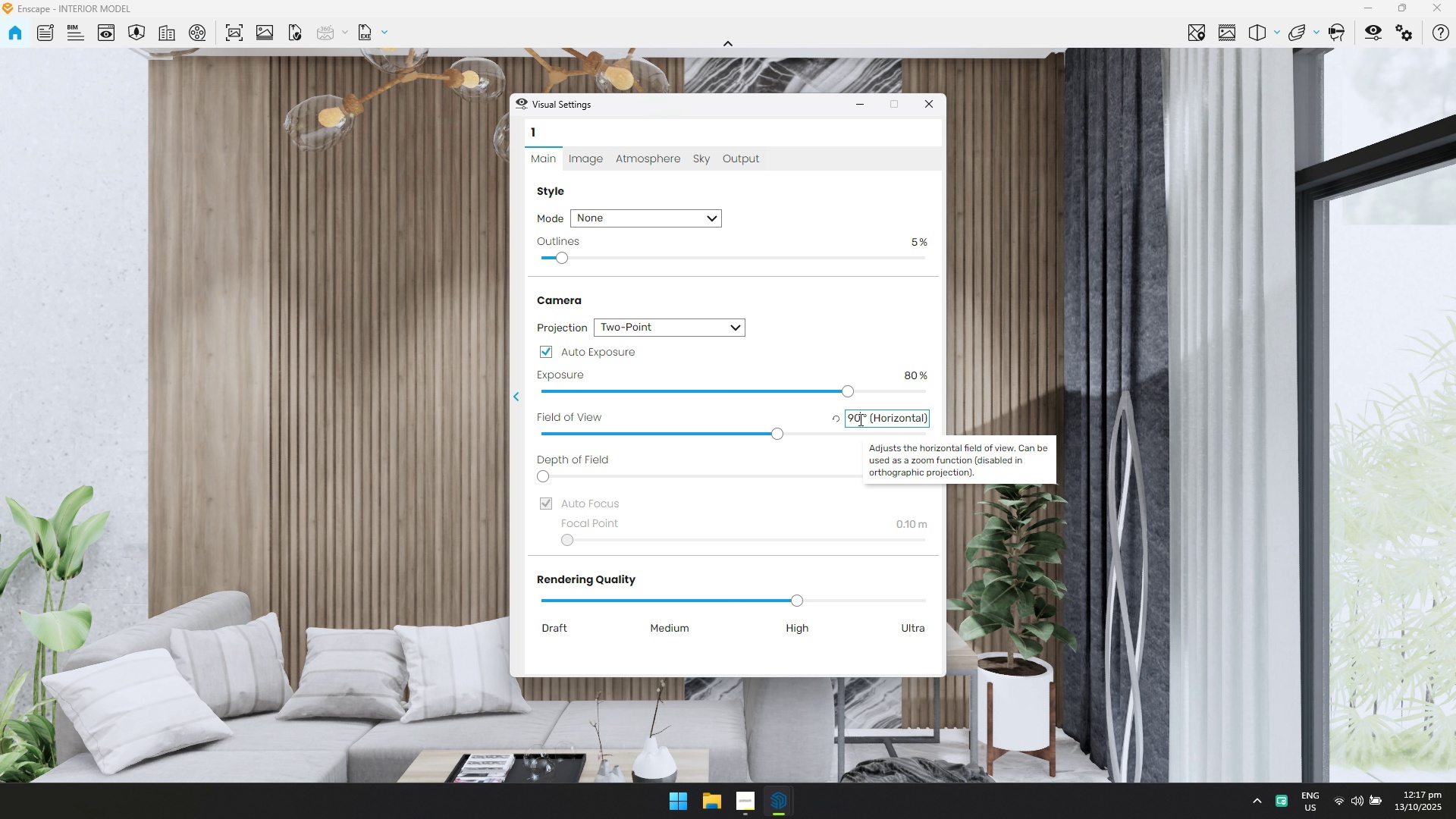 
key(Enter)
 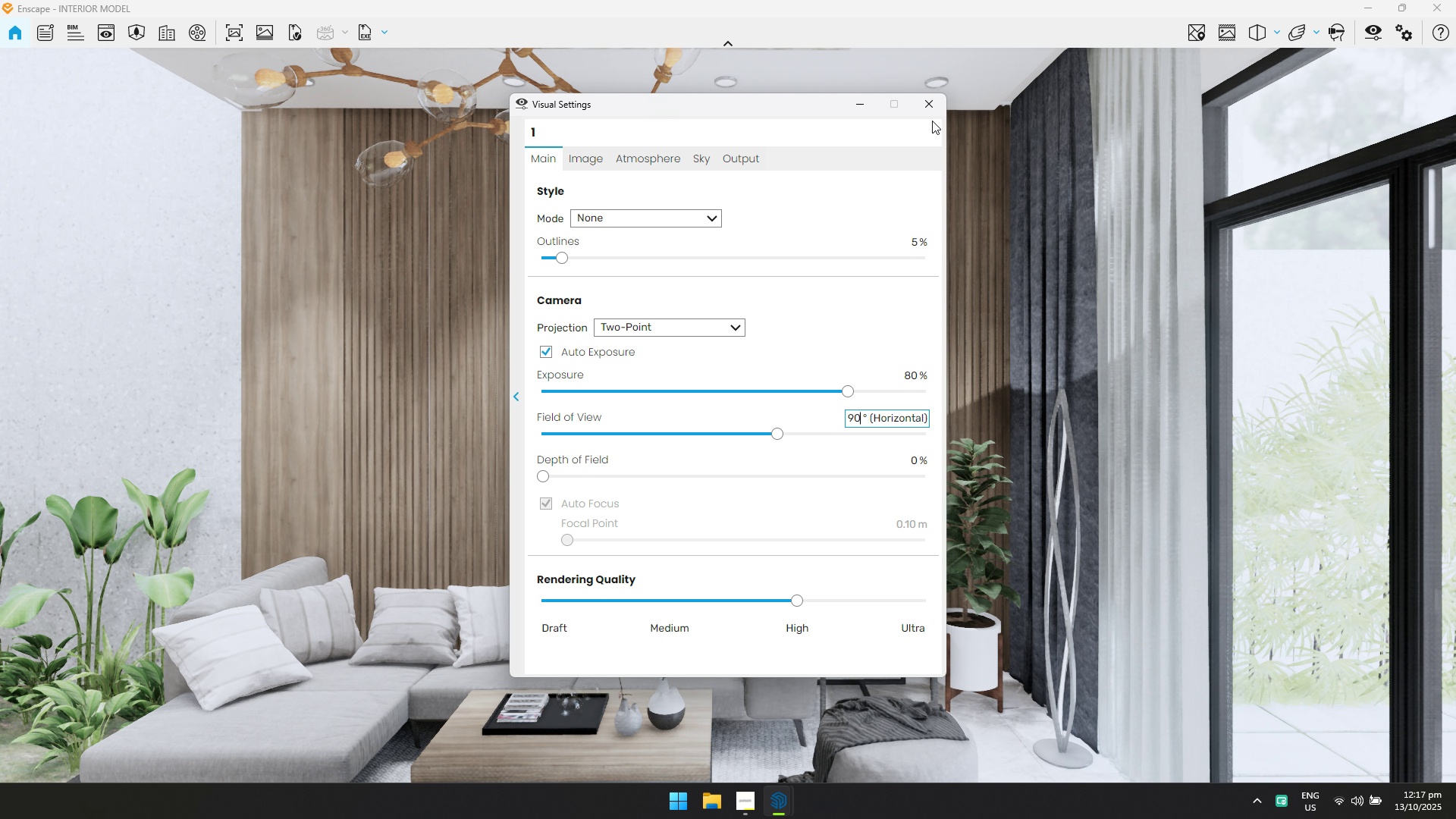 
hold_key(key=A, duration=0.37)
 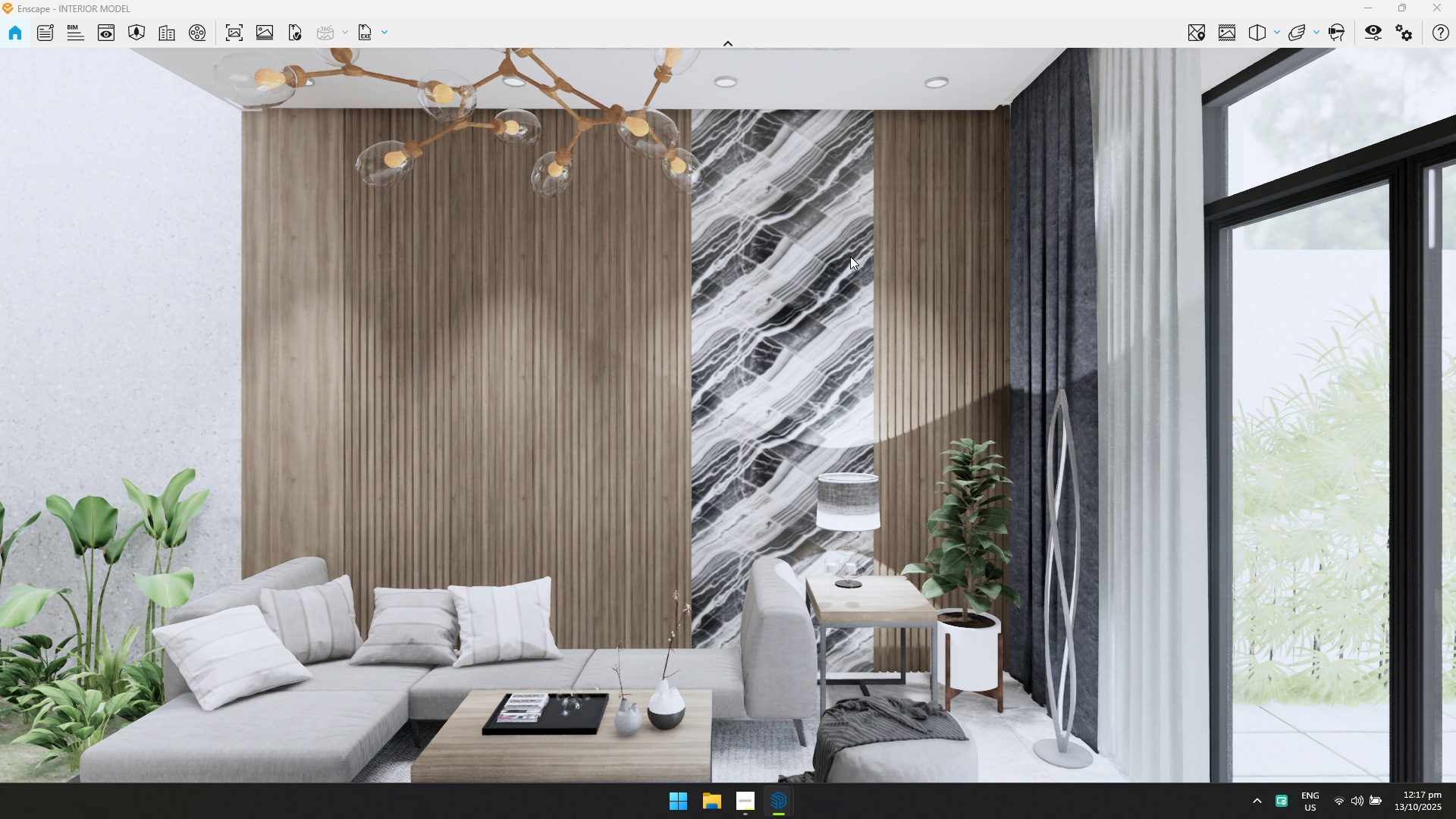 
left_click([850, 256])
 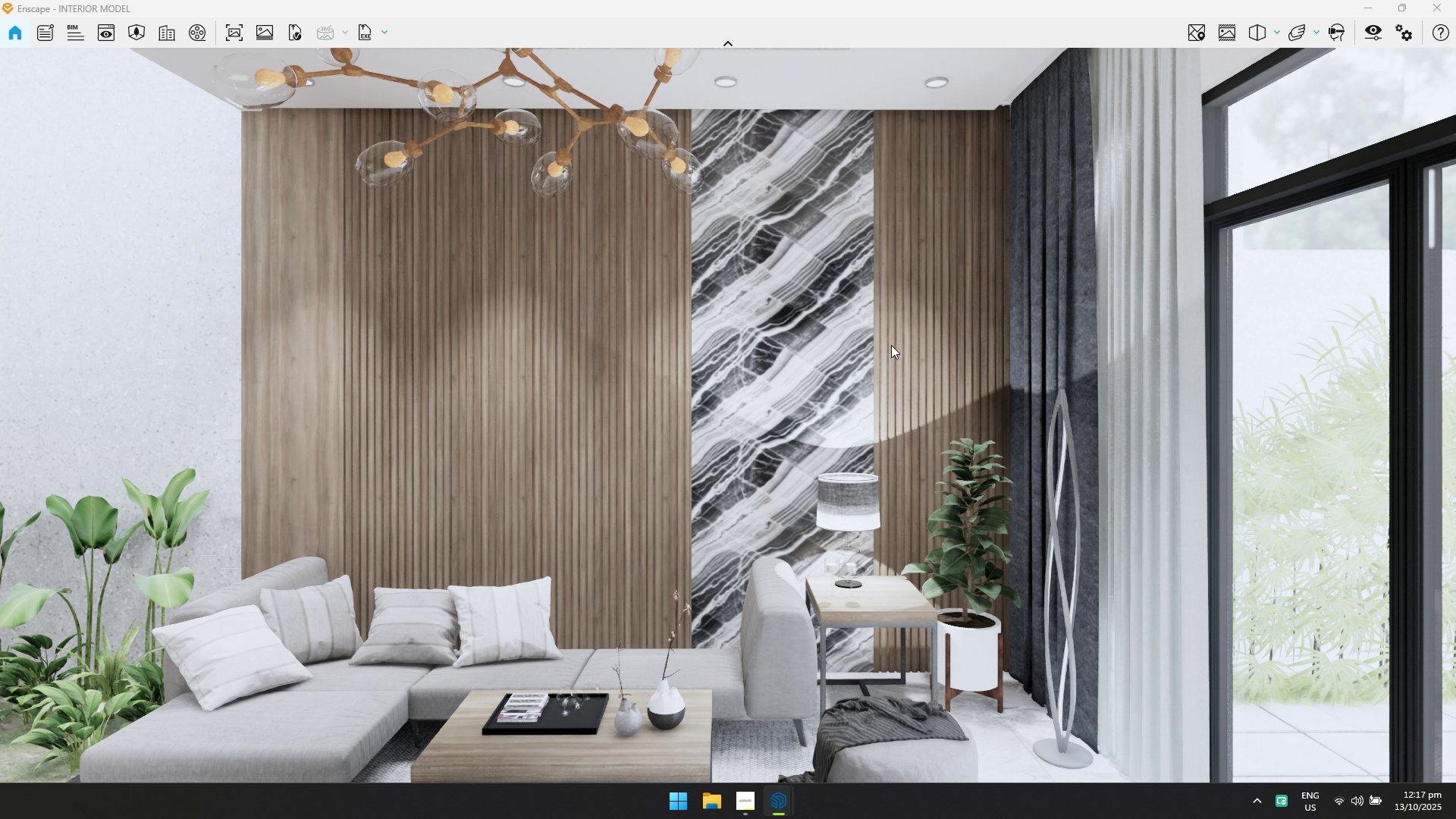 
key(A)
 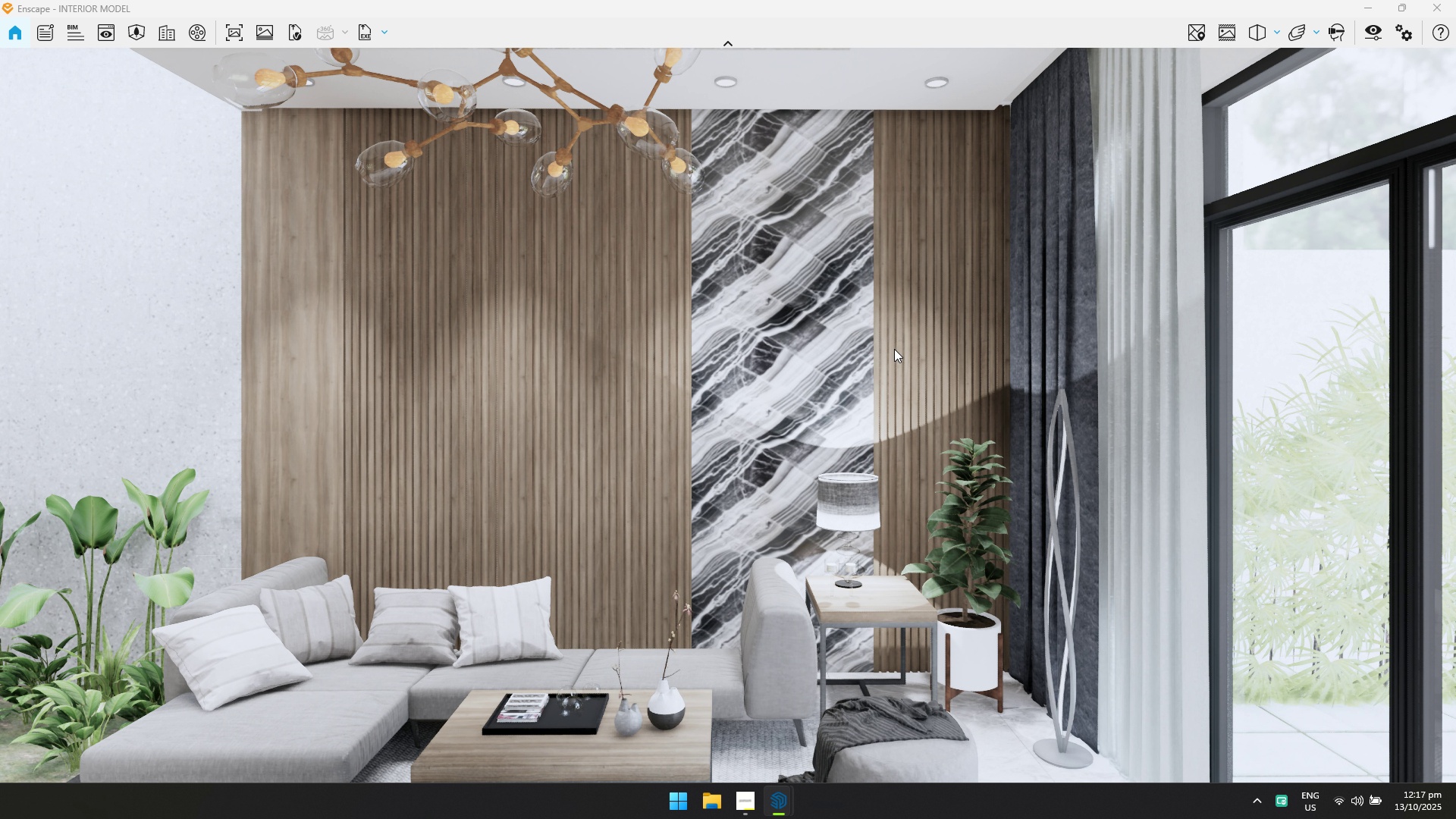 
left_click([894, 349])
 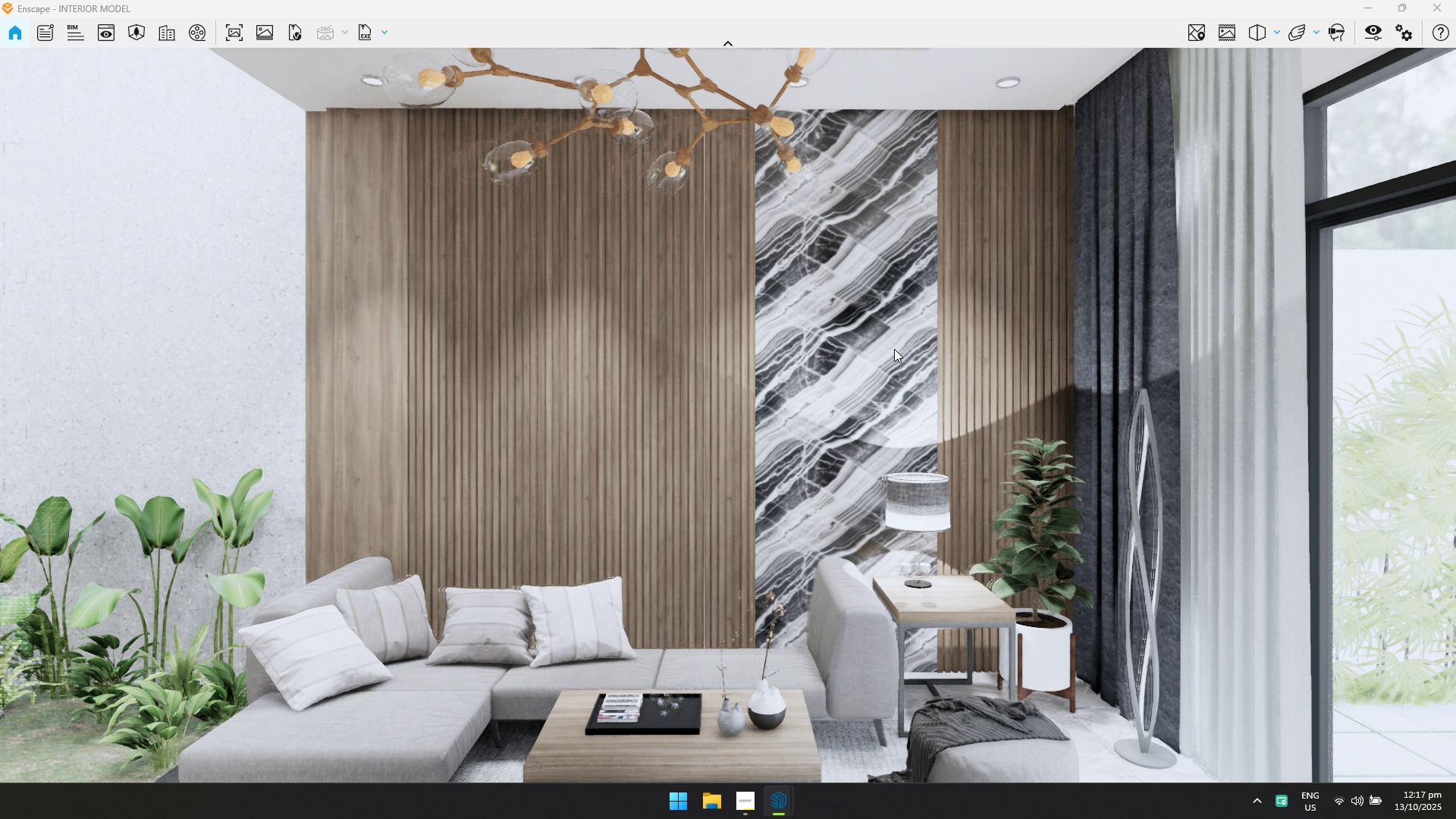 
key(Q)
 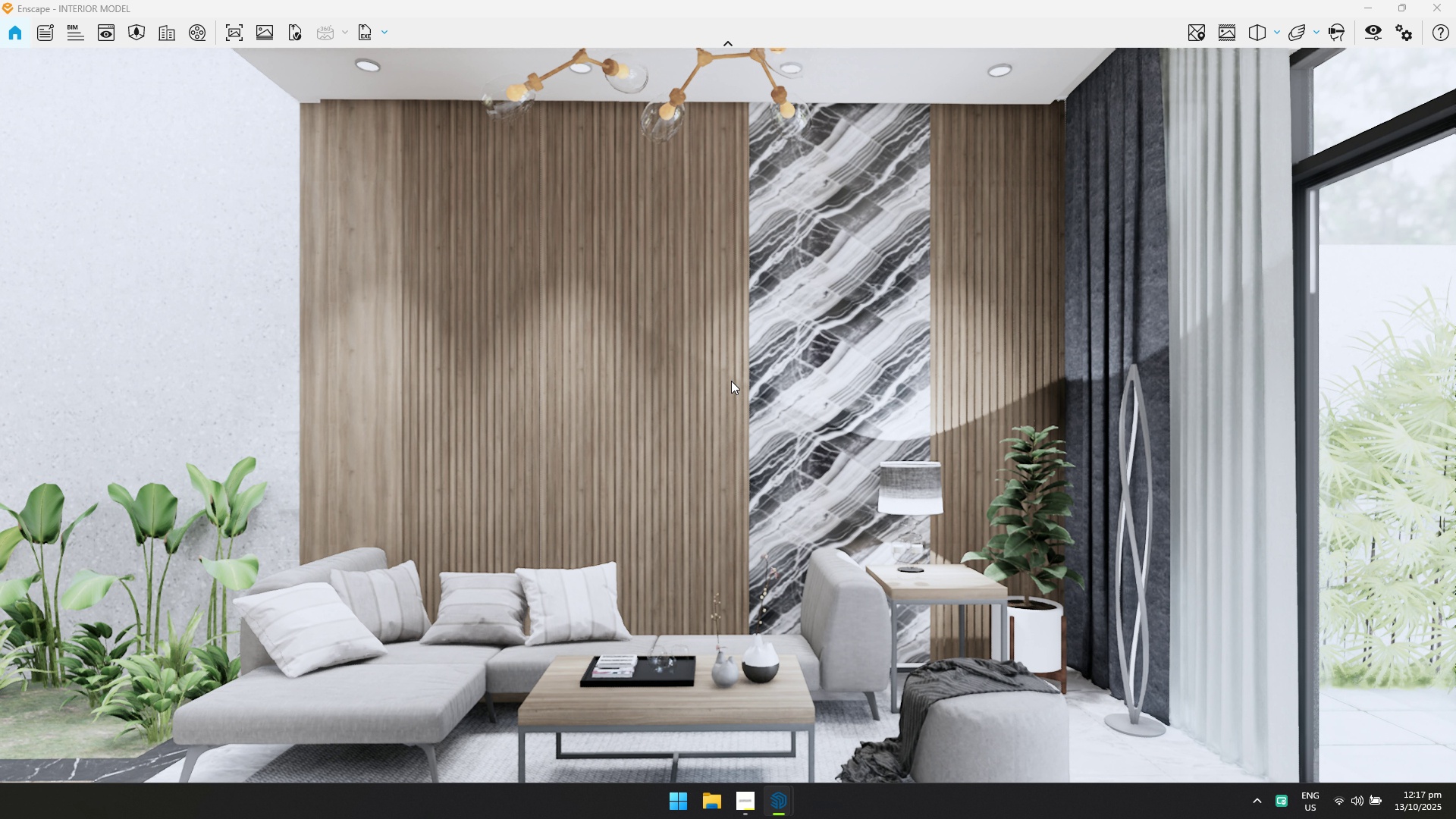 
type(ad)
 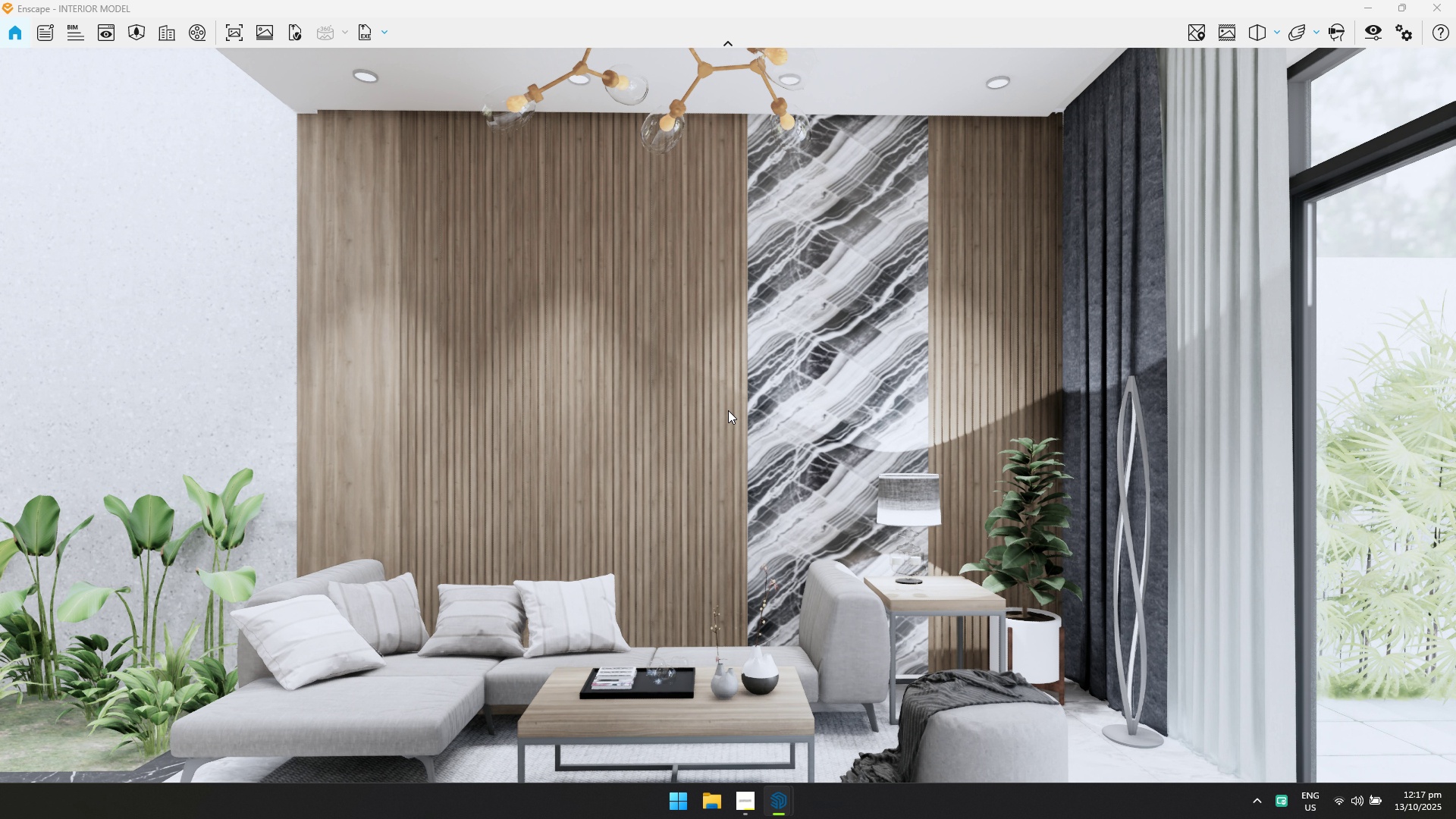 
type(saq)
 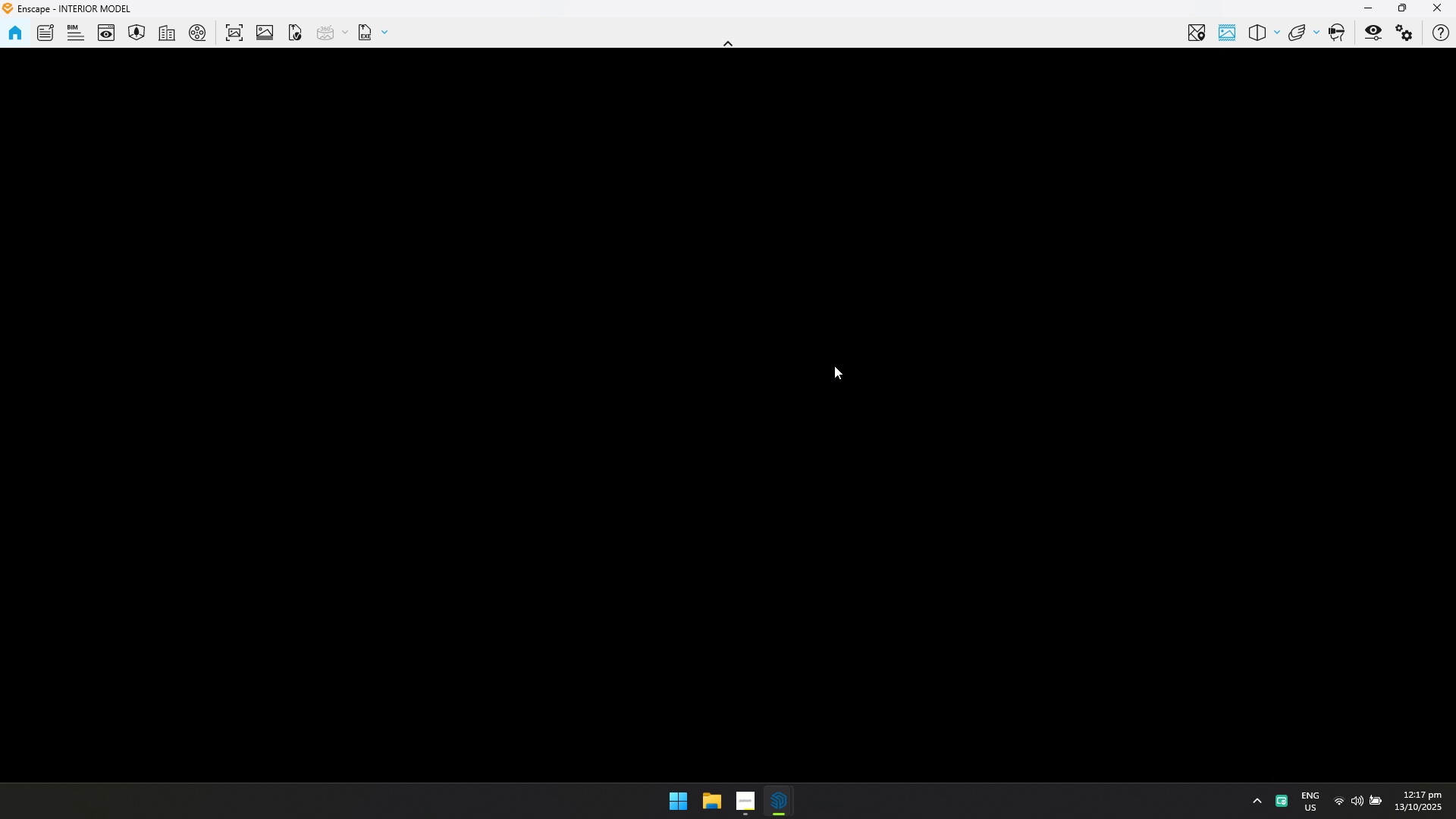 
type(wss)
key(Tab)
 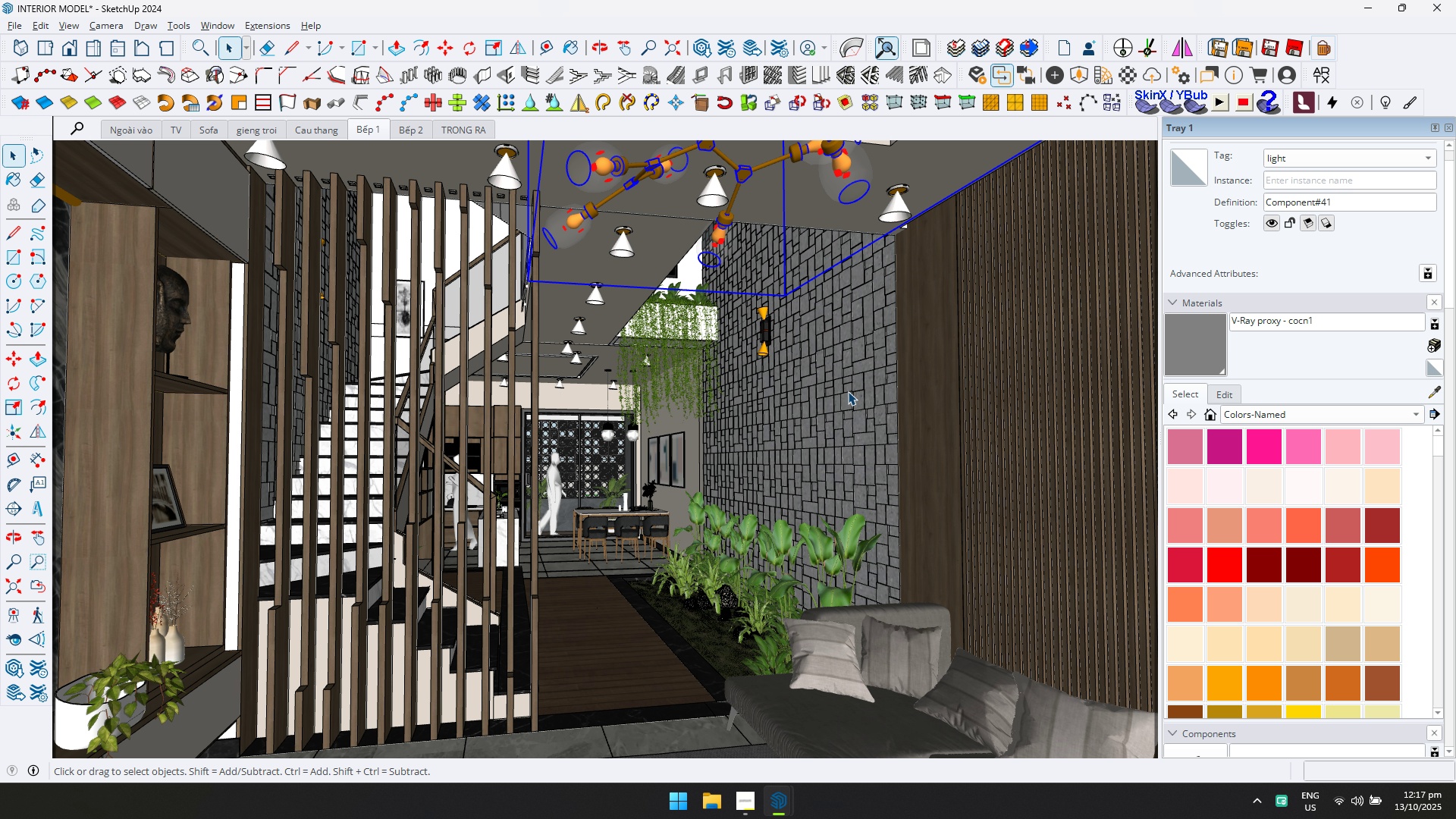 
hold_key(key=AltLeft, duration=0.49)
 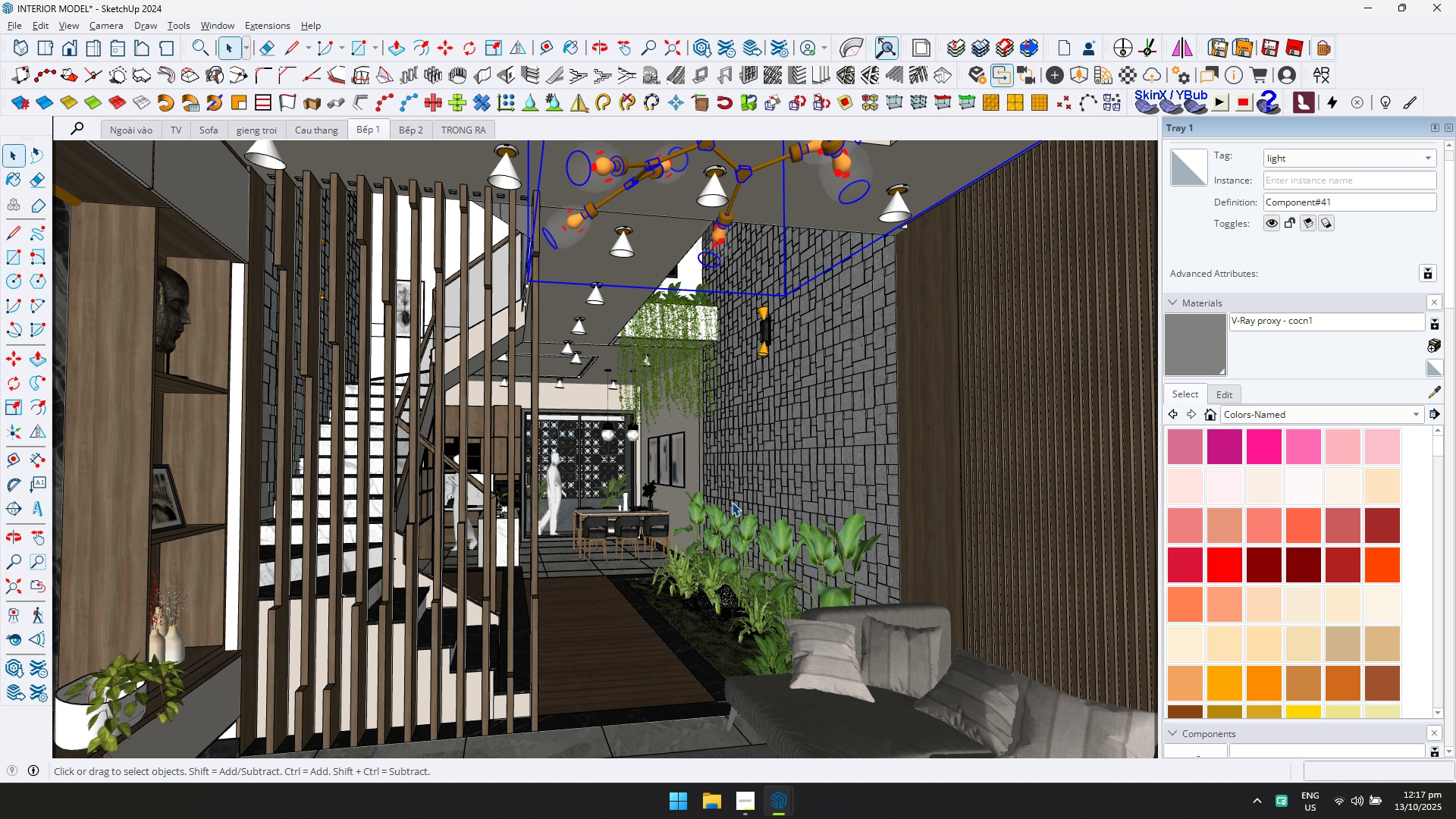 
scroll: coordinate [733, 502], scroll_direction: up, amount: 5.0
 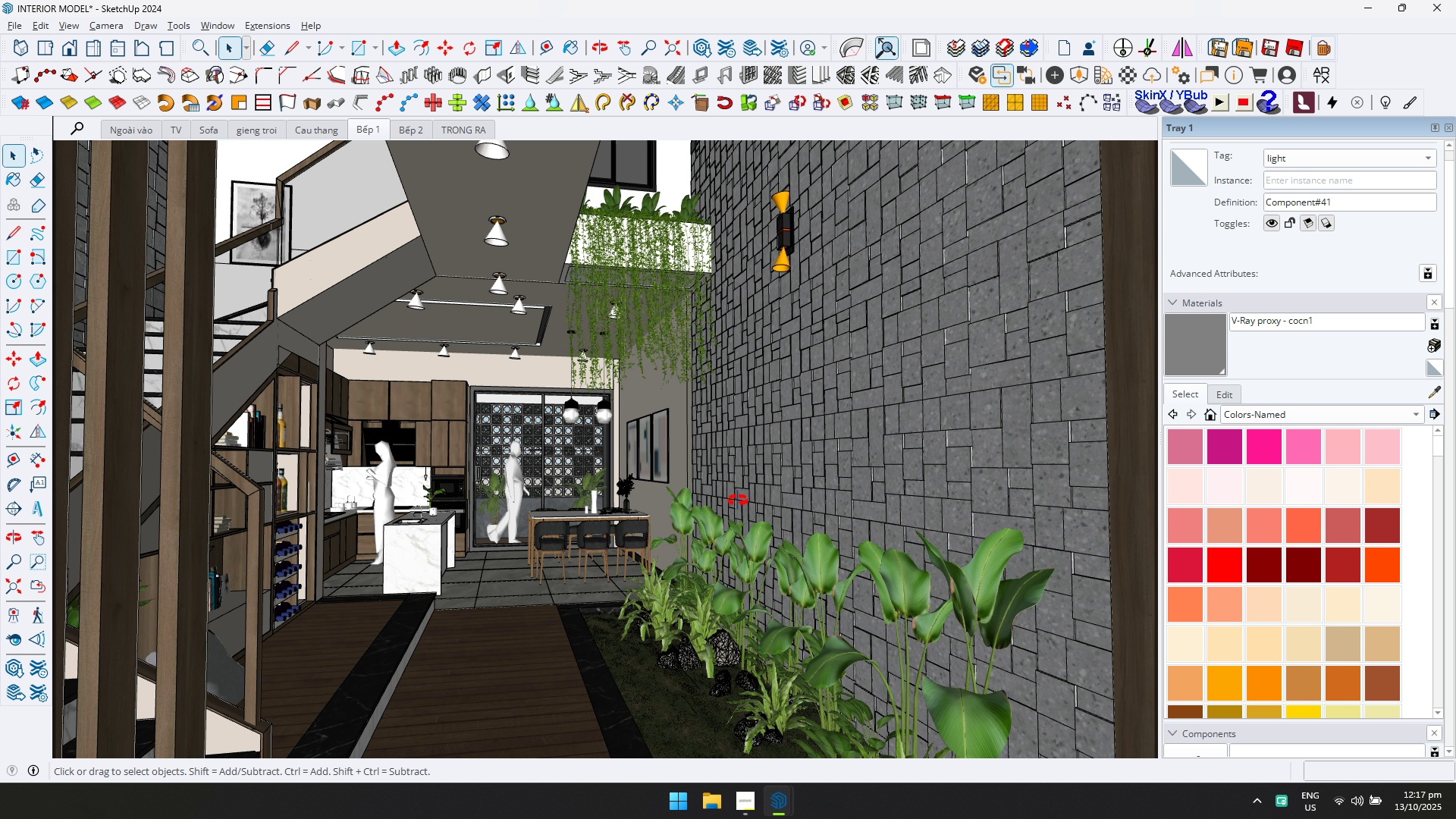 
hold_key(key=ShiftLeft, duration=0.89)
 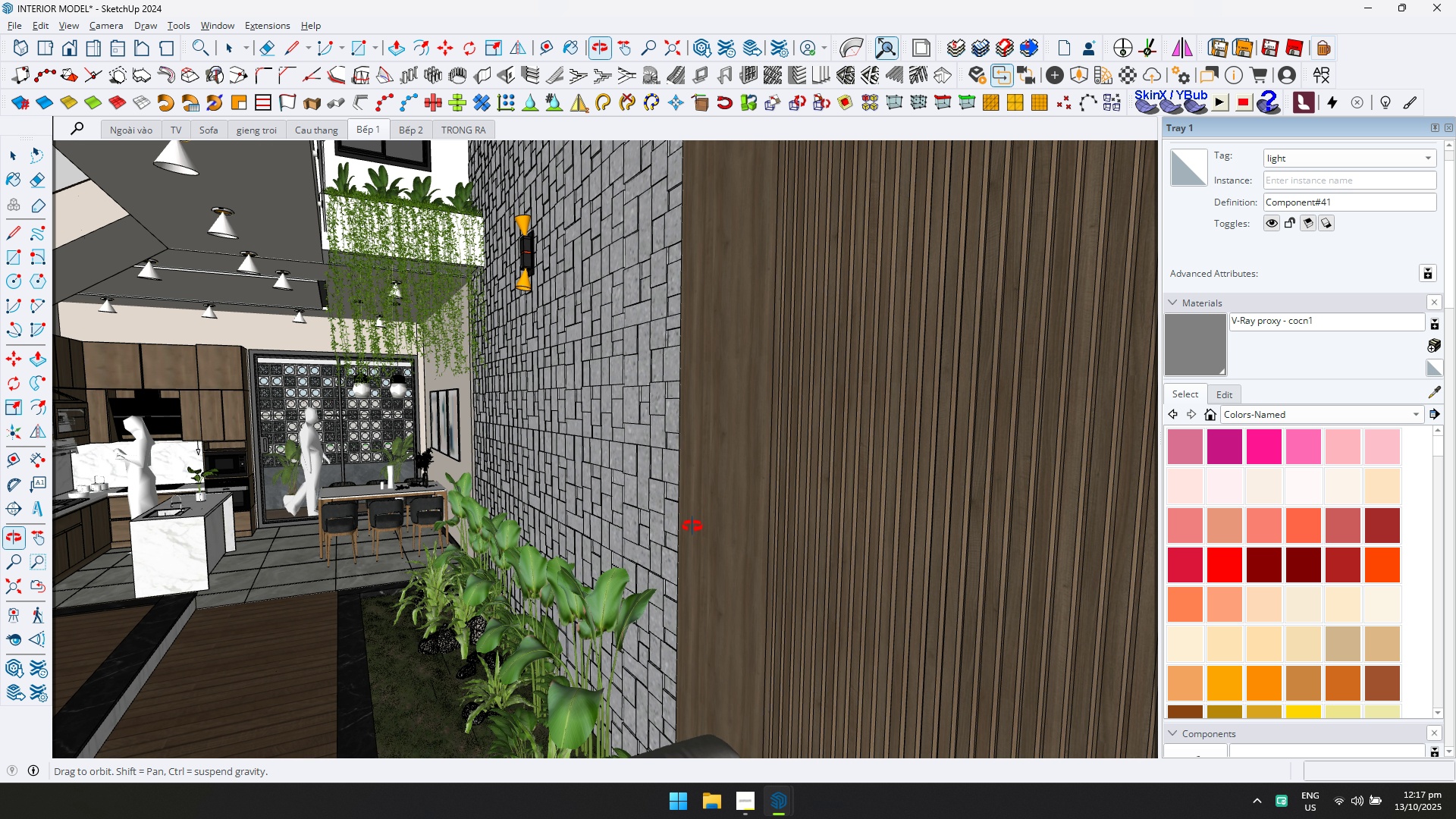 
hold_key(key=ShiftLeft, duration=0.69)
 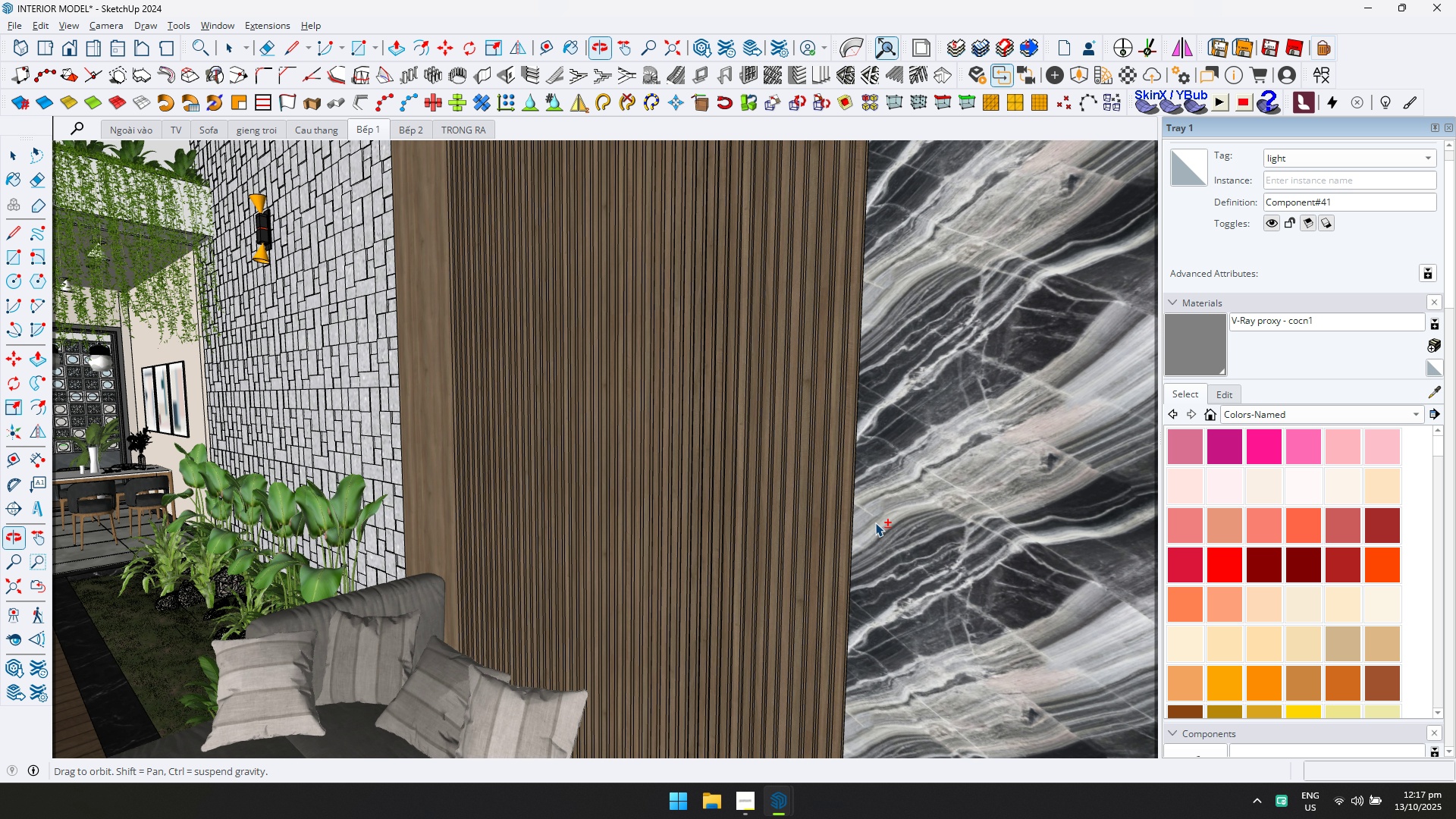 
hold_key(key=ShiftLeft, duration=0.71)
 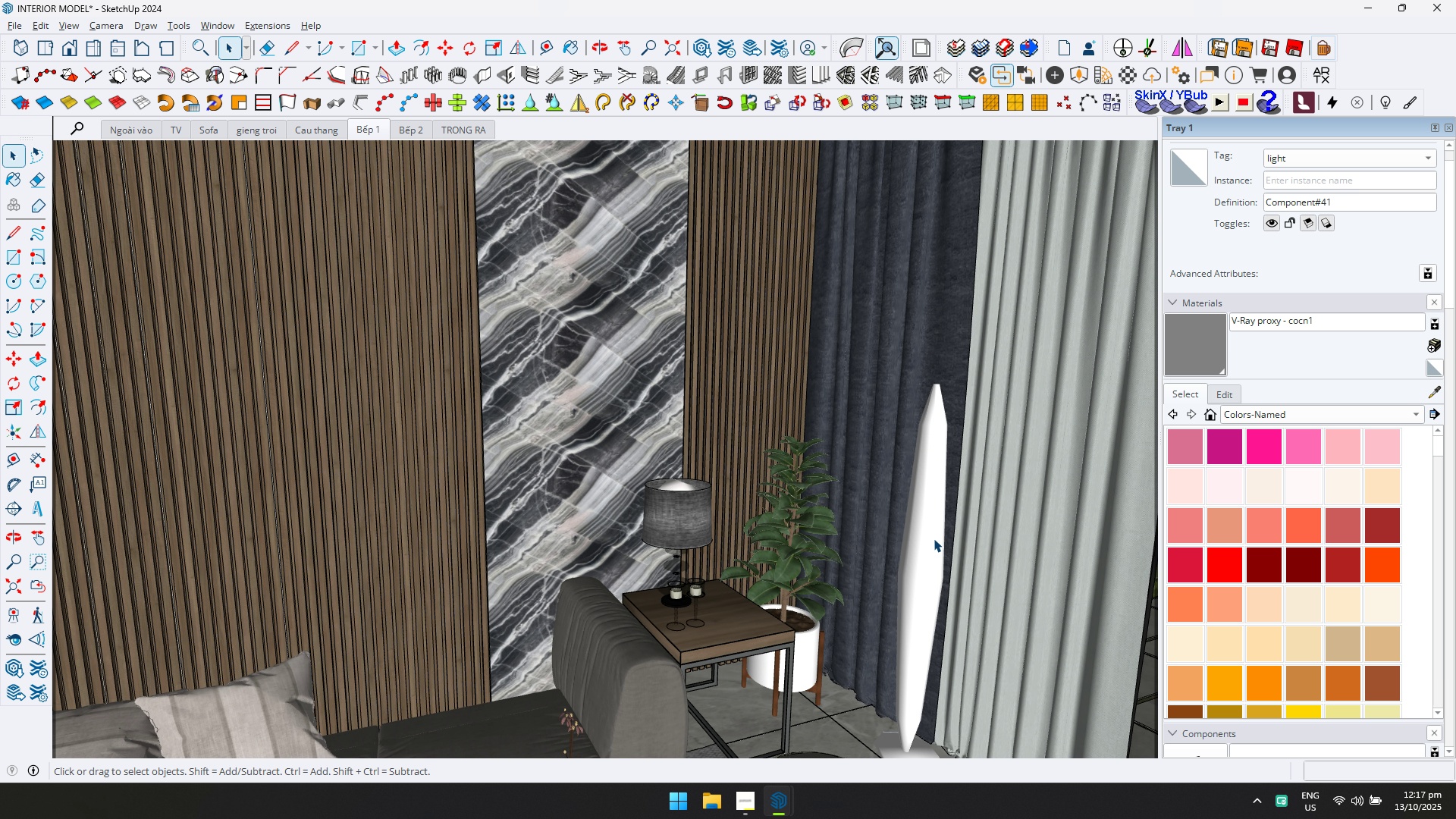 
left_click([927, 530])
 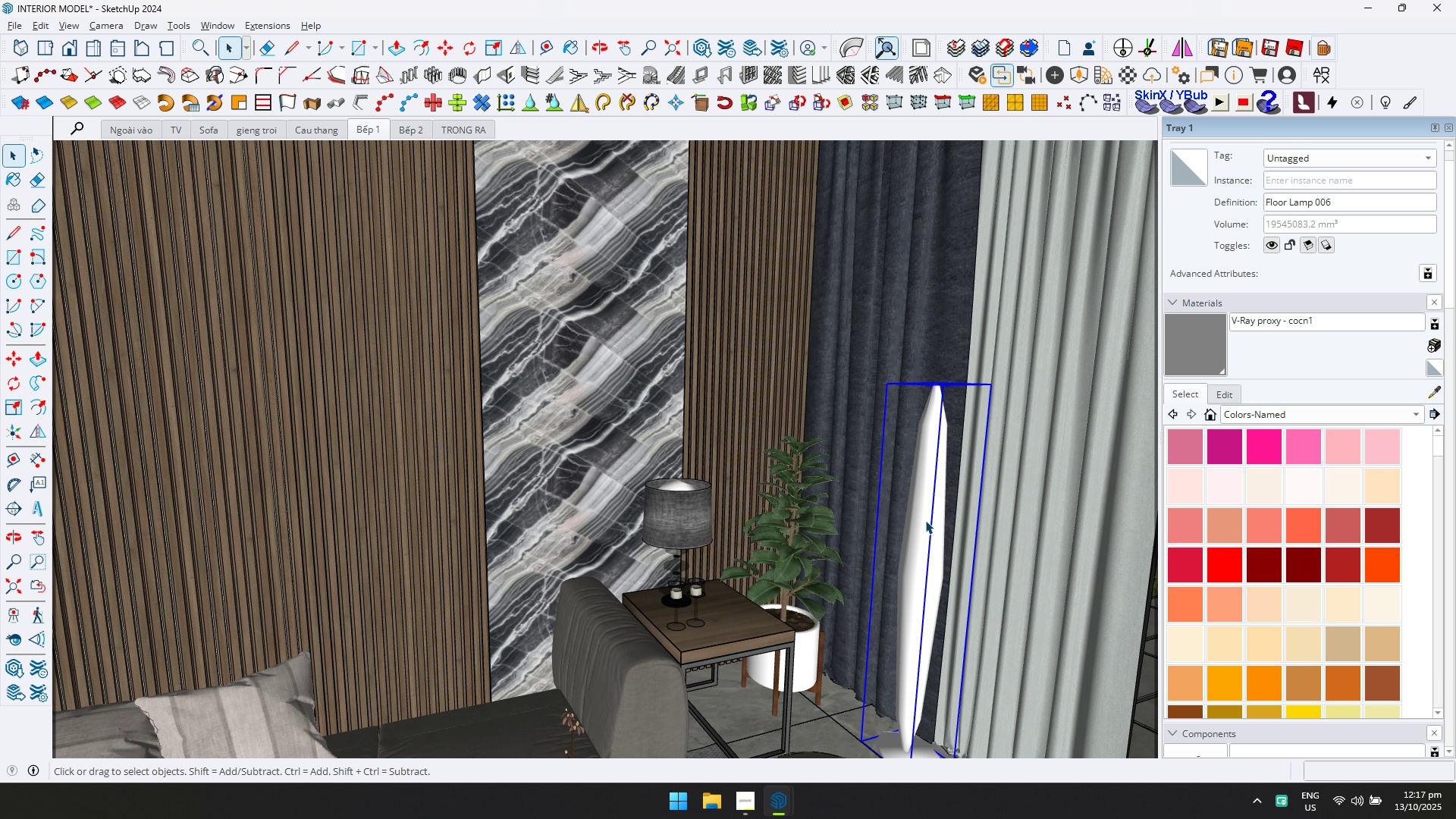 
key(Delete)
 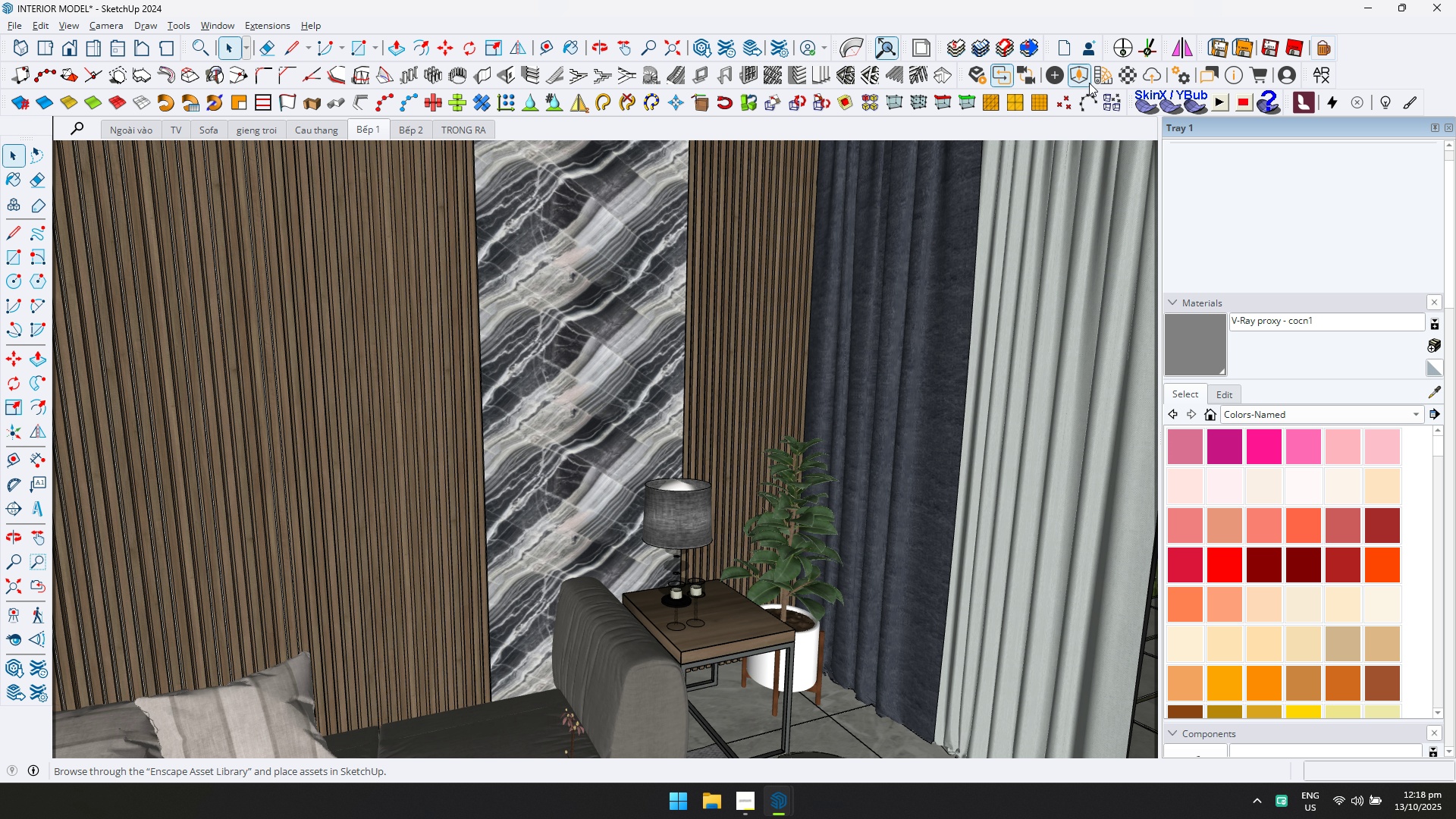 
left_click([1087, 80])
 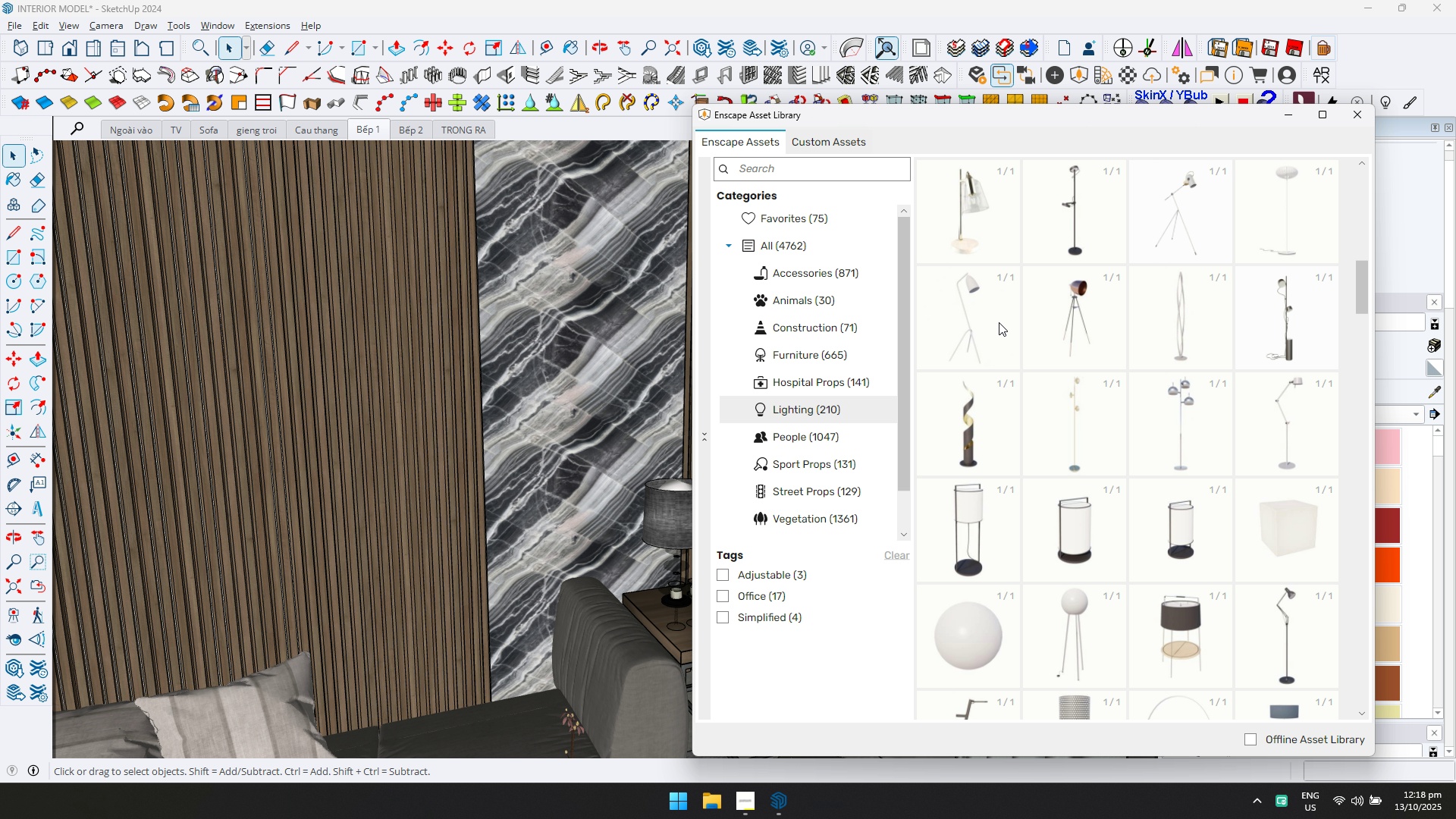 
scroll: coordinate [1169, 321], scroll_direction: up, amount: 2.0
 